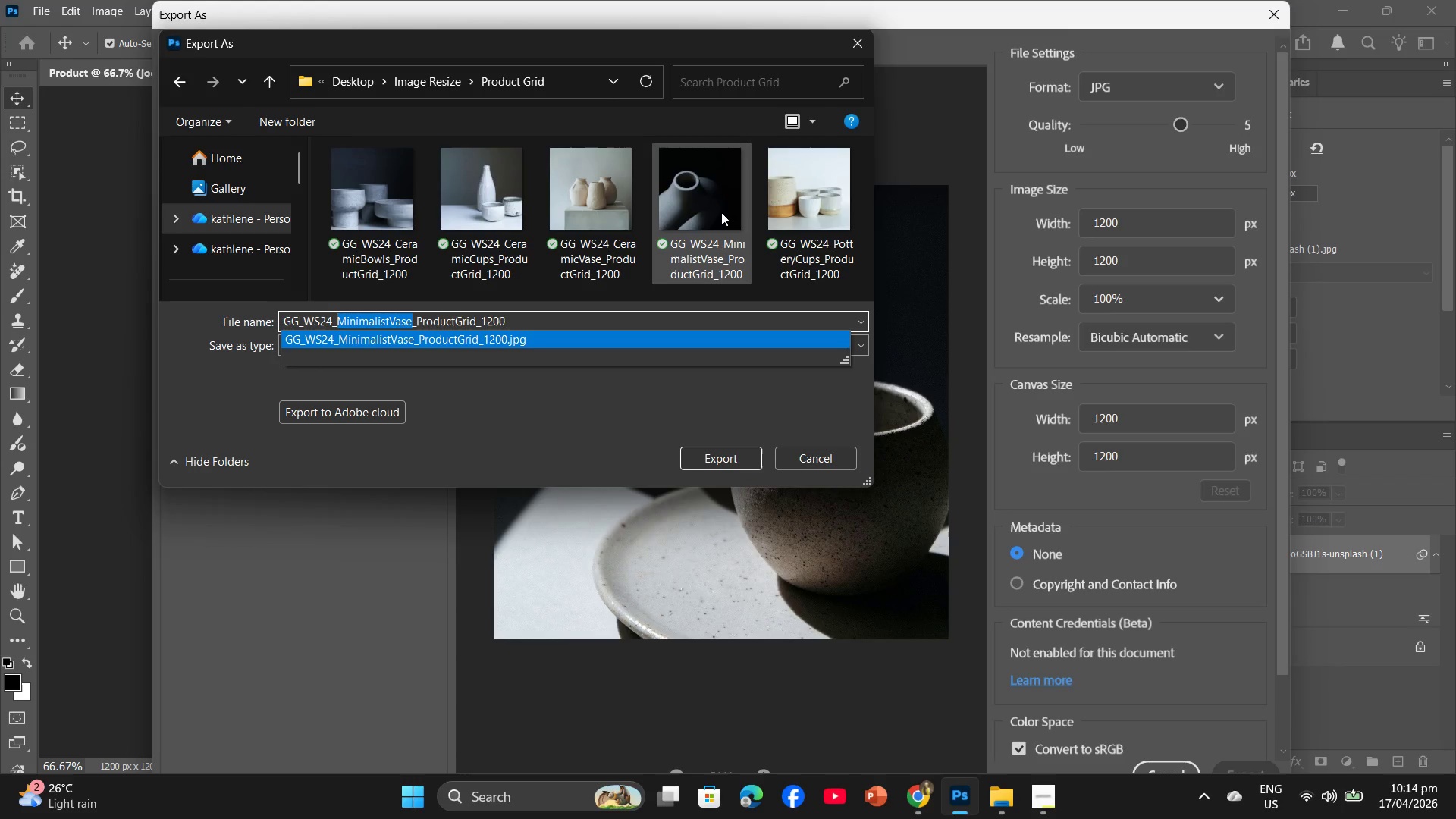 
type(CeramicCup)
 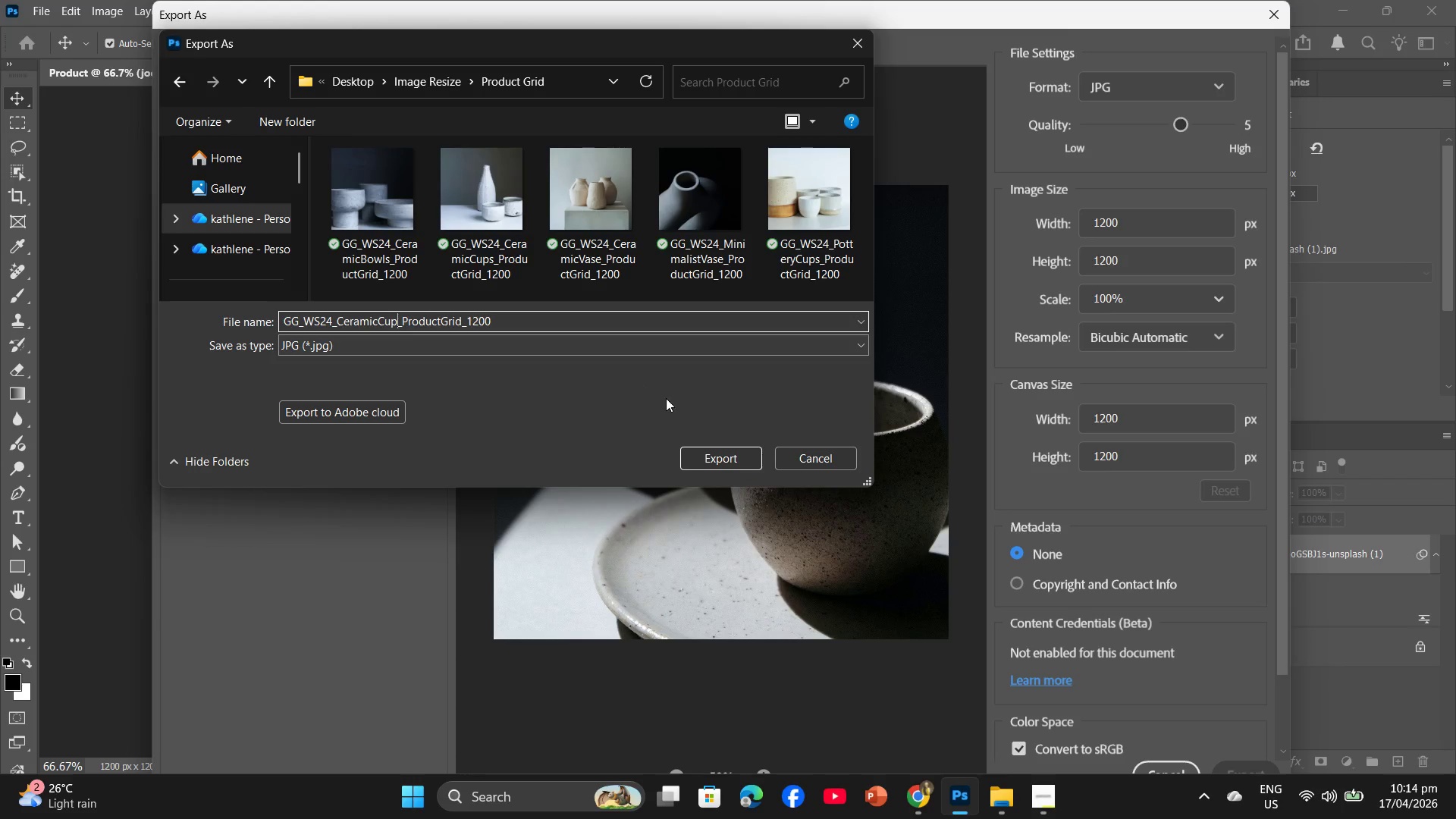 
left_click_drag(start_coordinate=[501, 322], to_coordinate=[275, 319])
 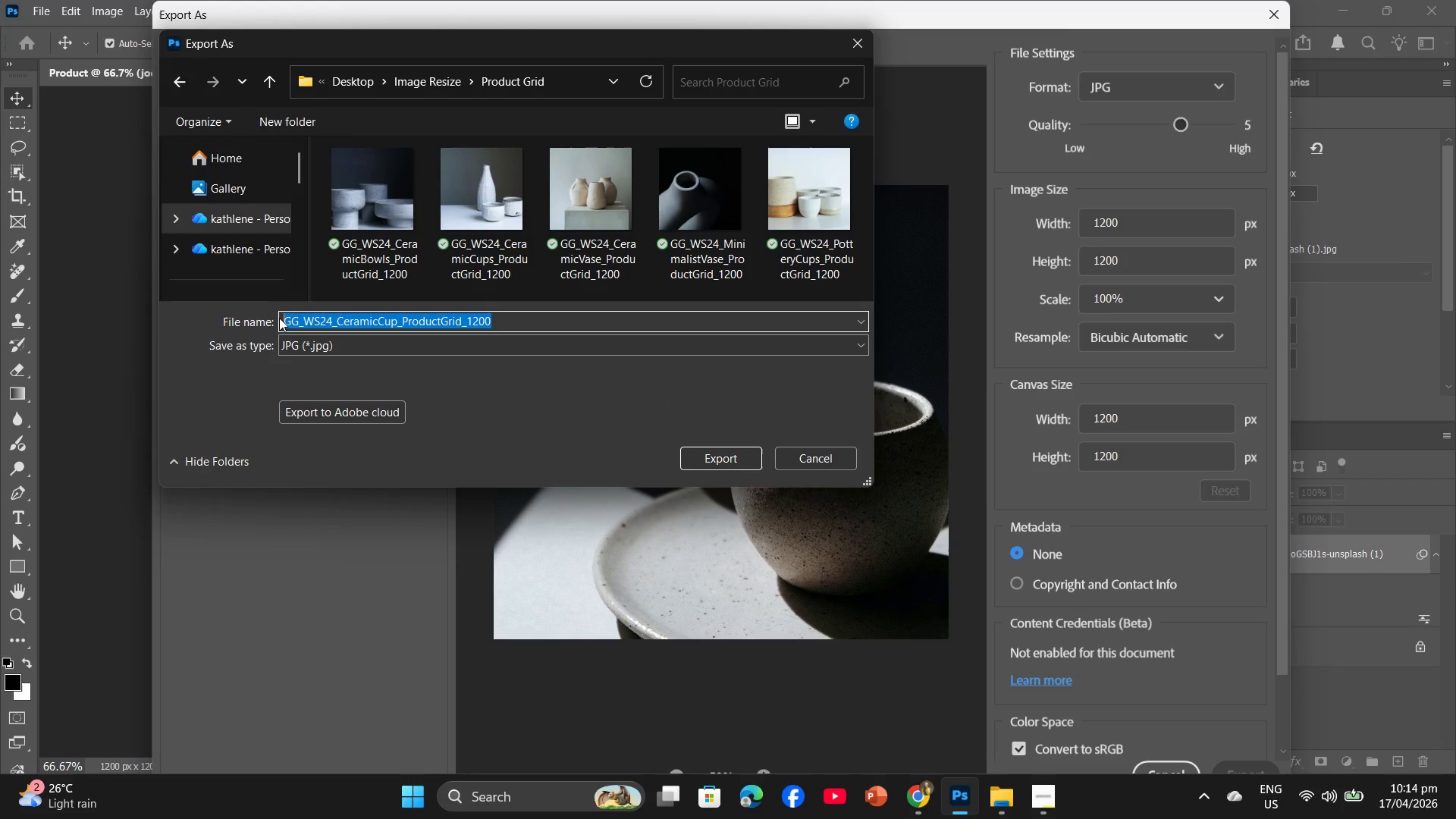 
key(Control+C)
 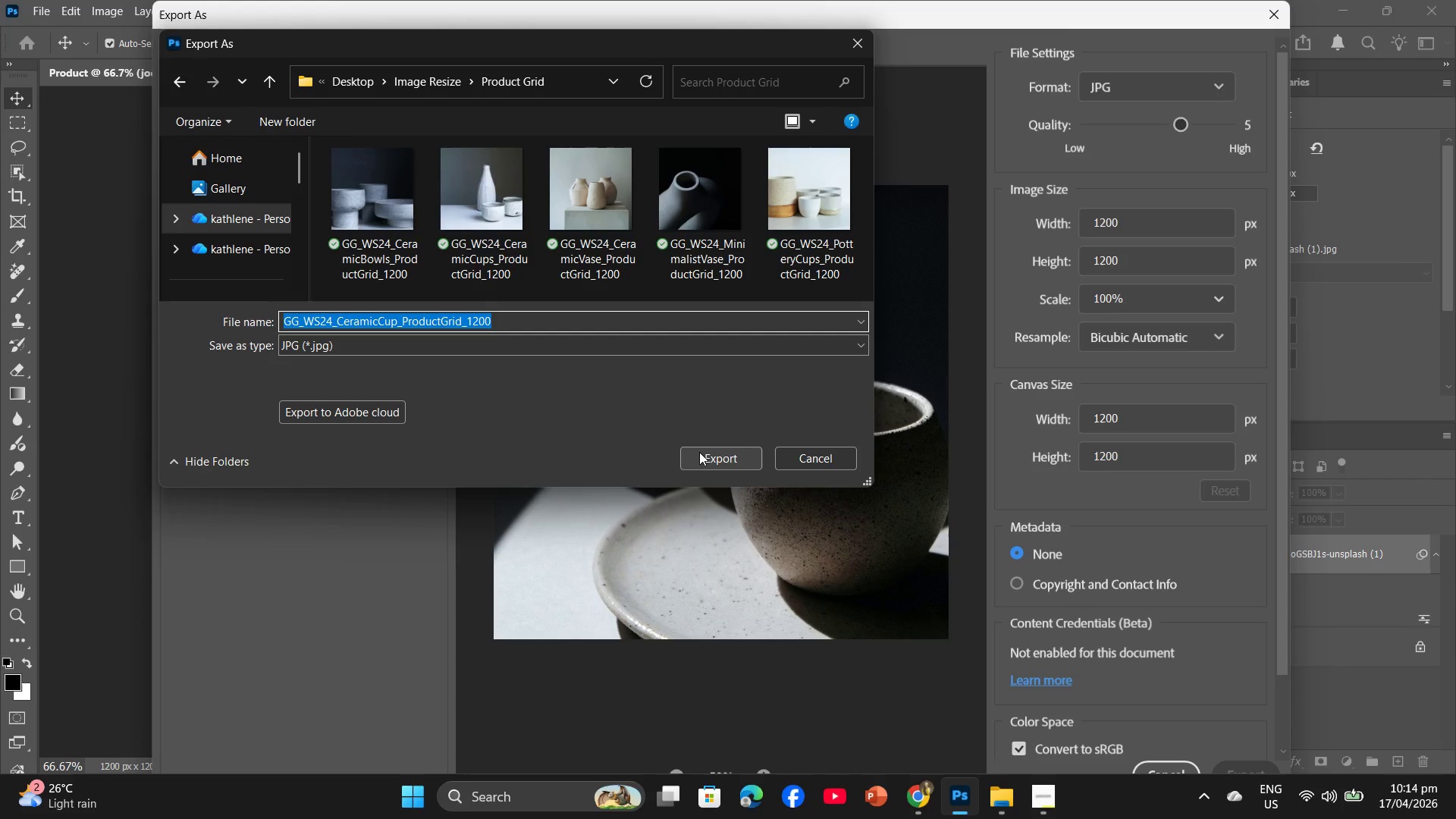 
left_click([699, 452])
 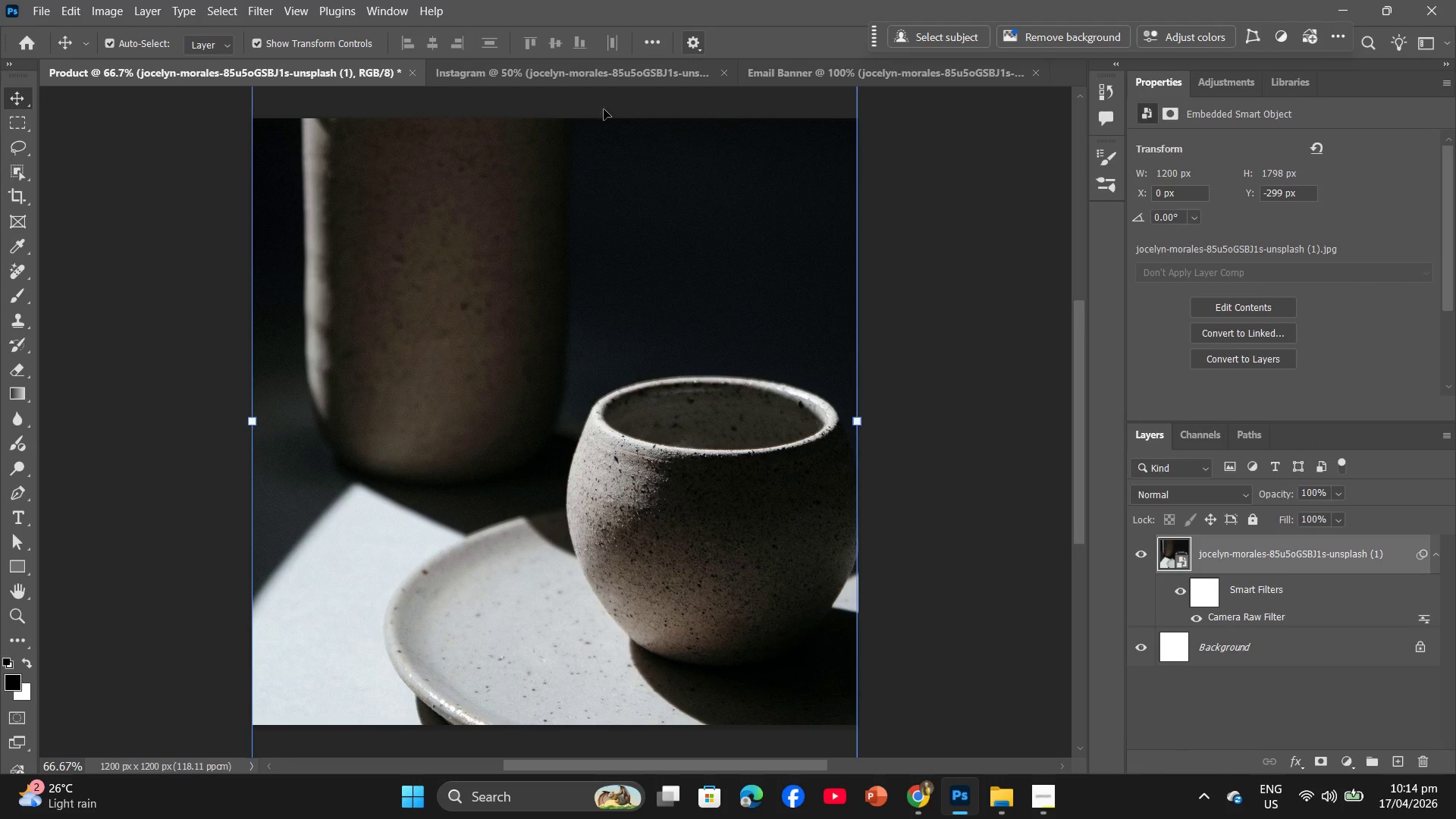 
left_click([473, 75])
 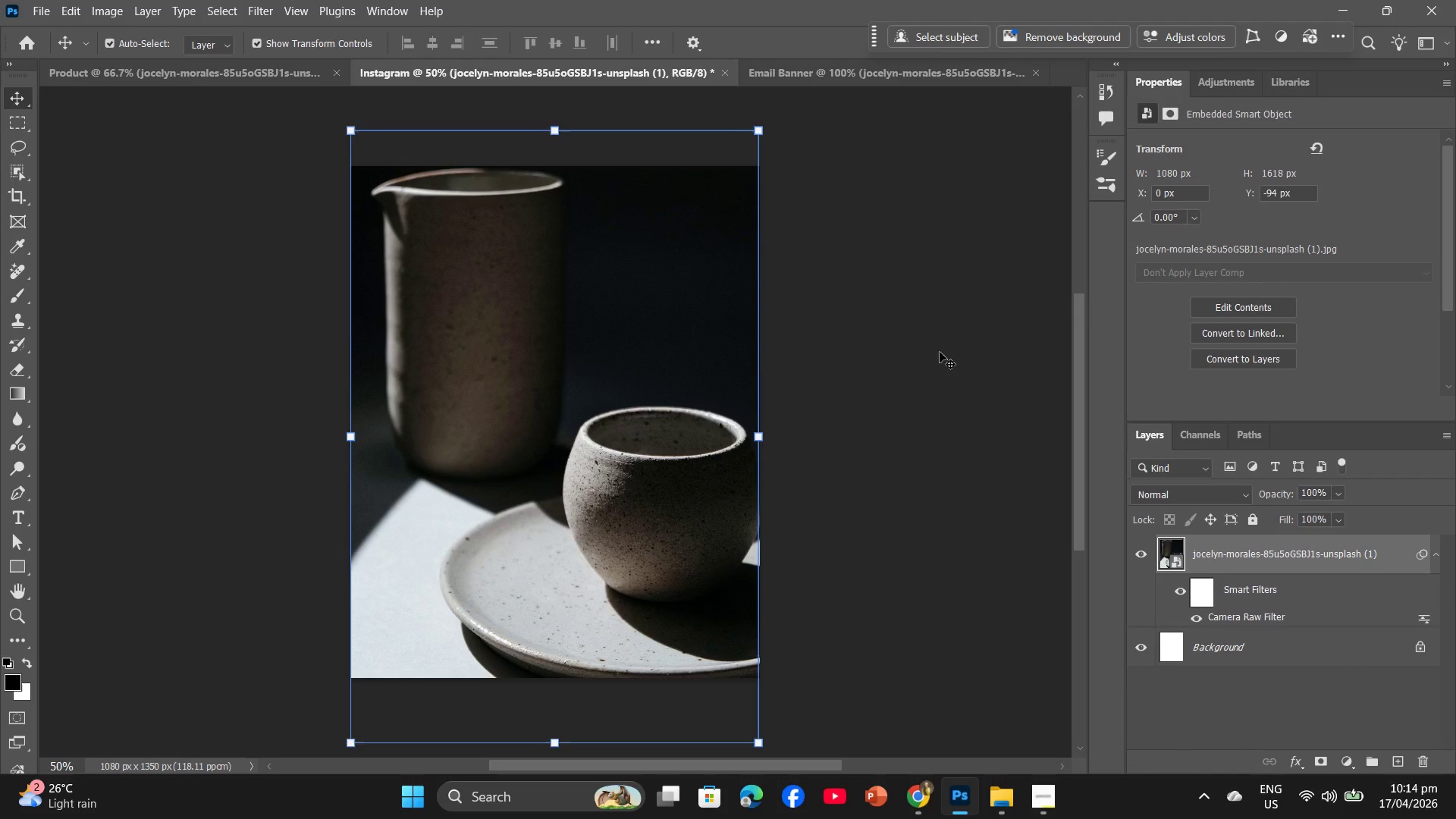 
left_click([42, 11])
 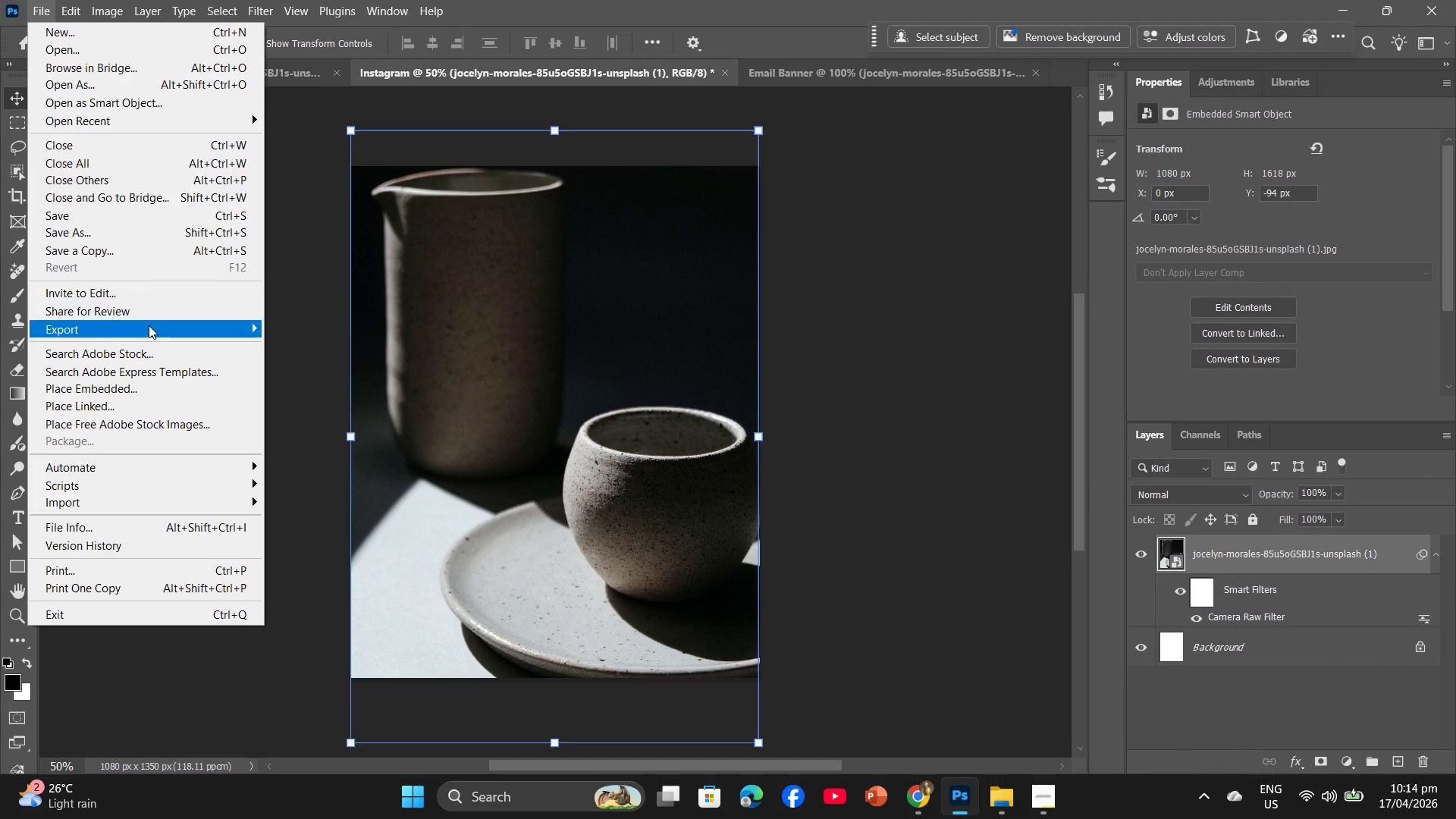 
left_click([149, 328])
 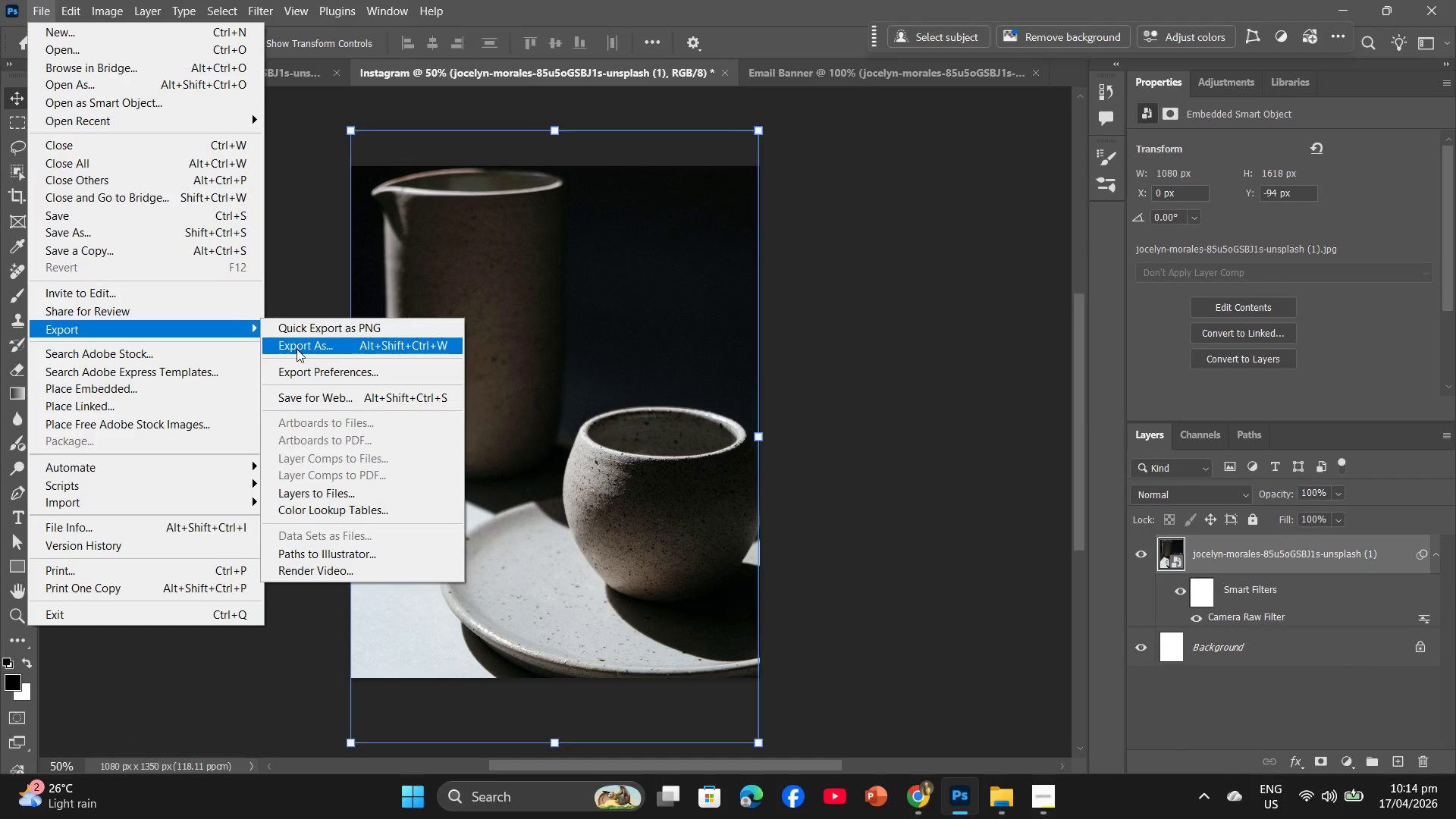 
left_click([297, 349])
 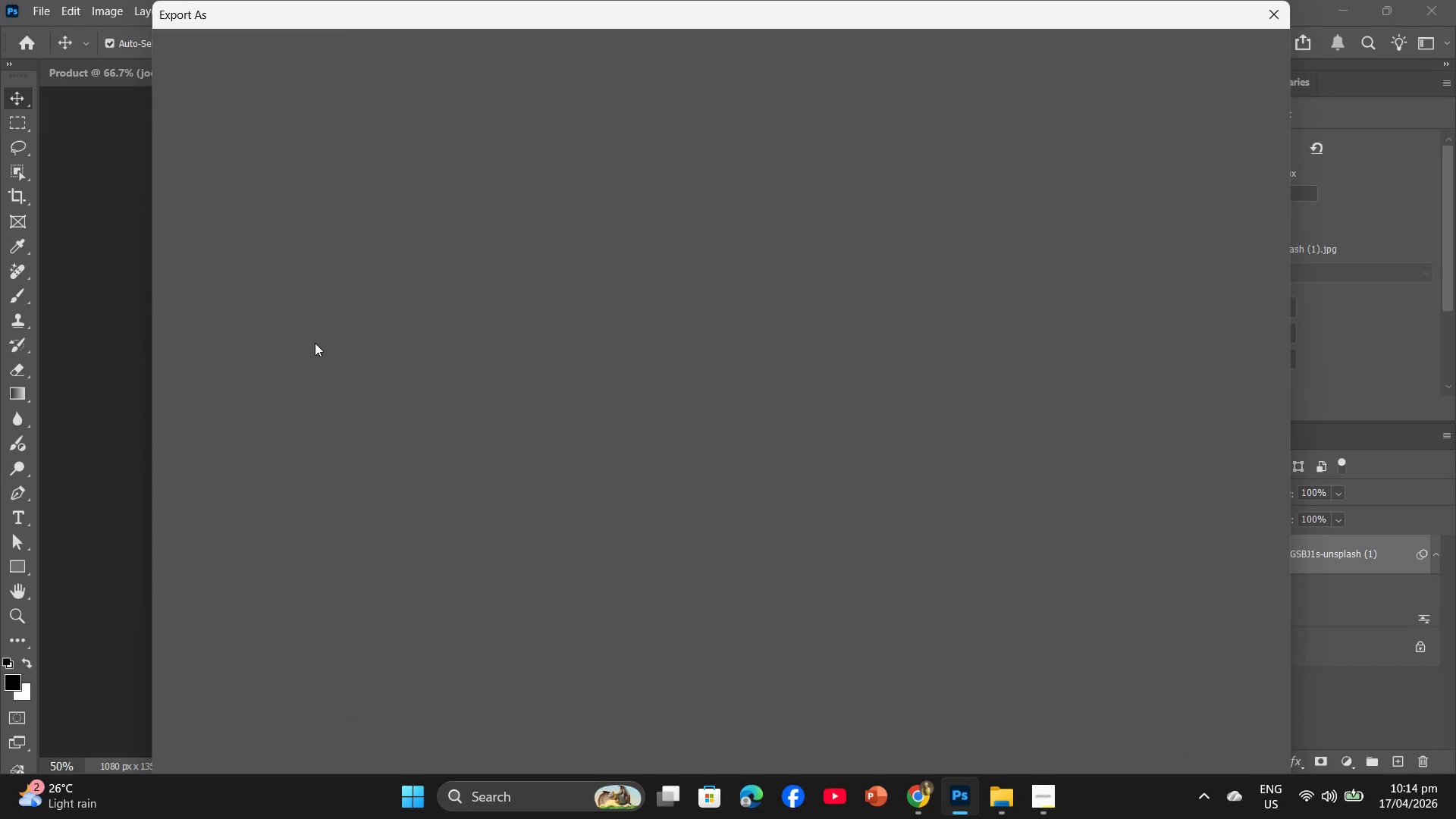 
mouse_move([332, 337])
 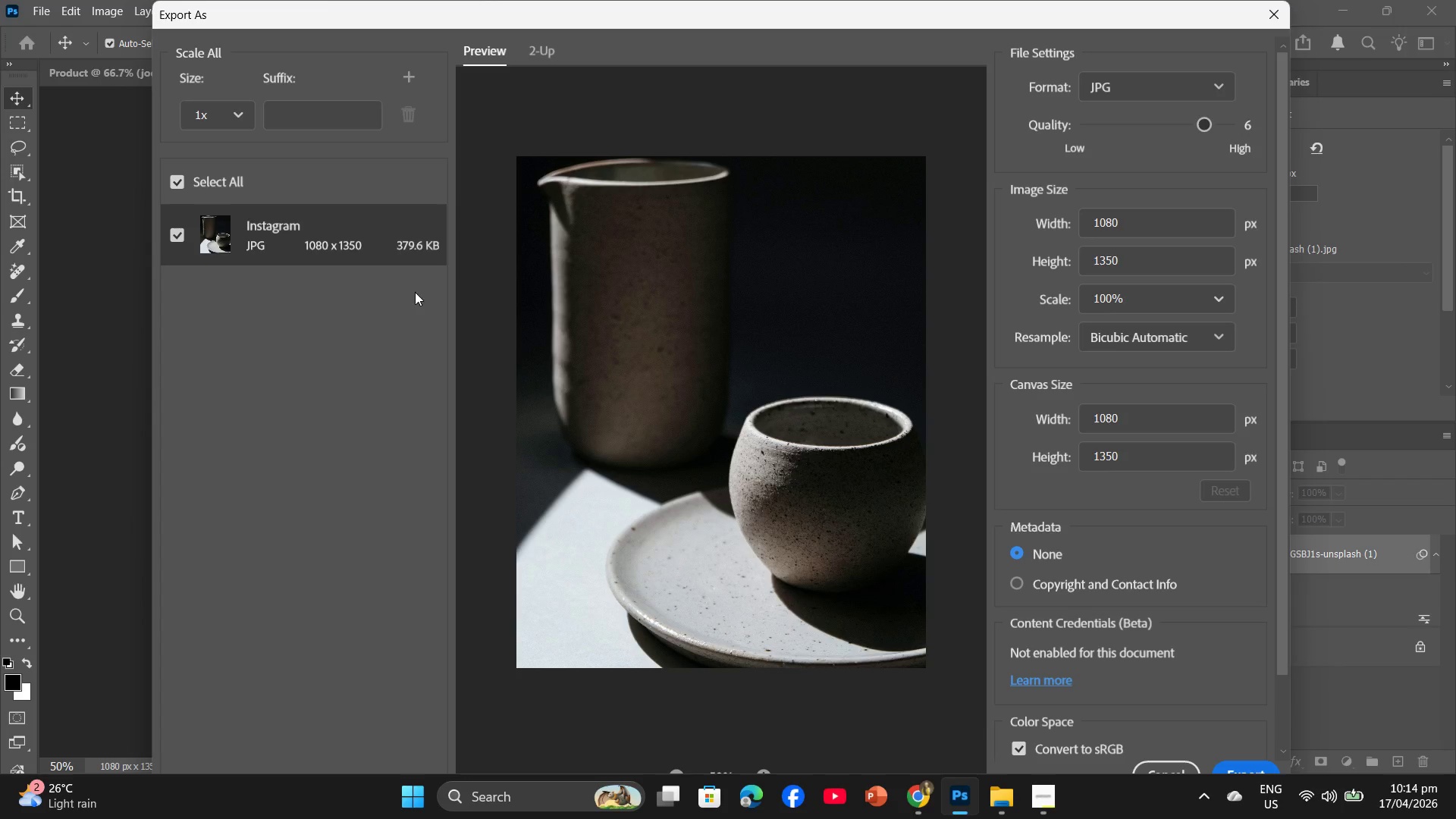 
wait(13.3)
 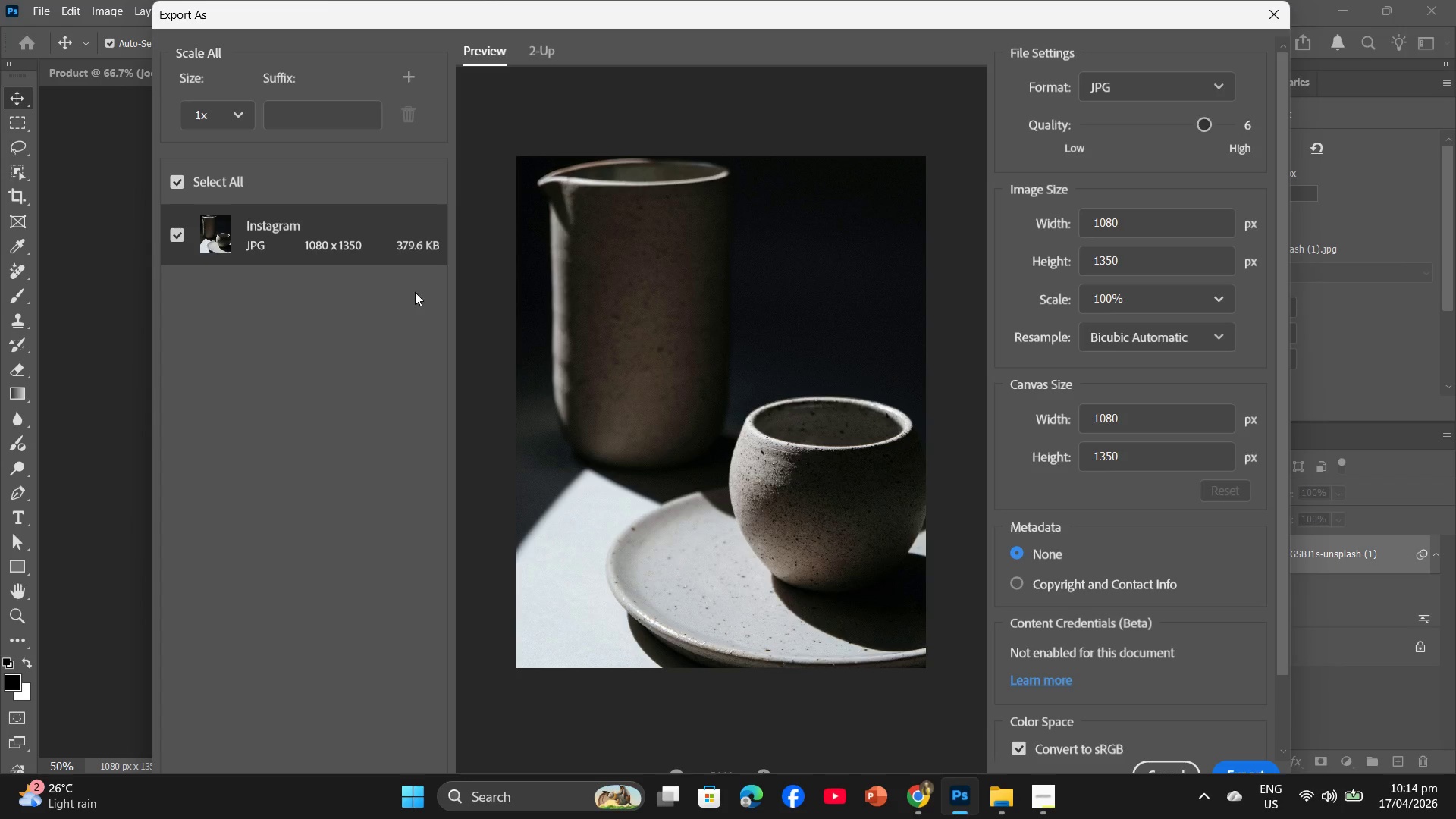 
left_click_drag(start_coordinate=[1205, 127], to_coordinate=[1192, 127])
 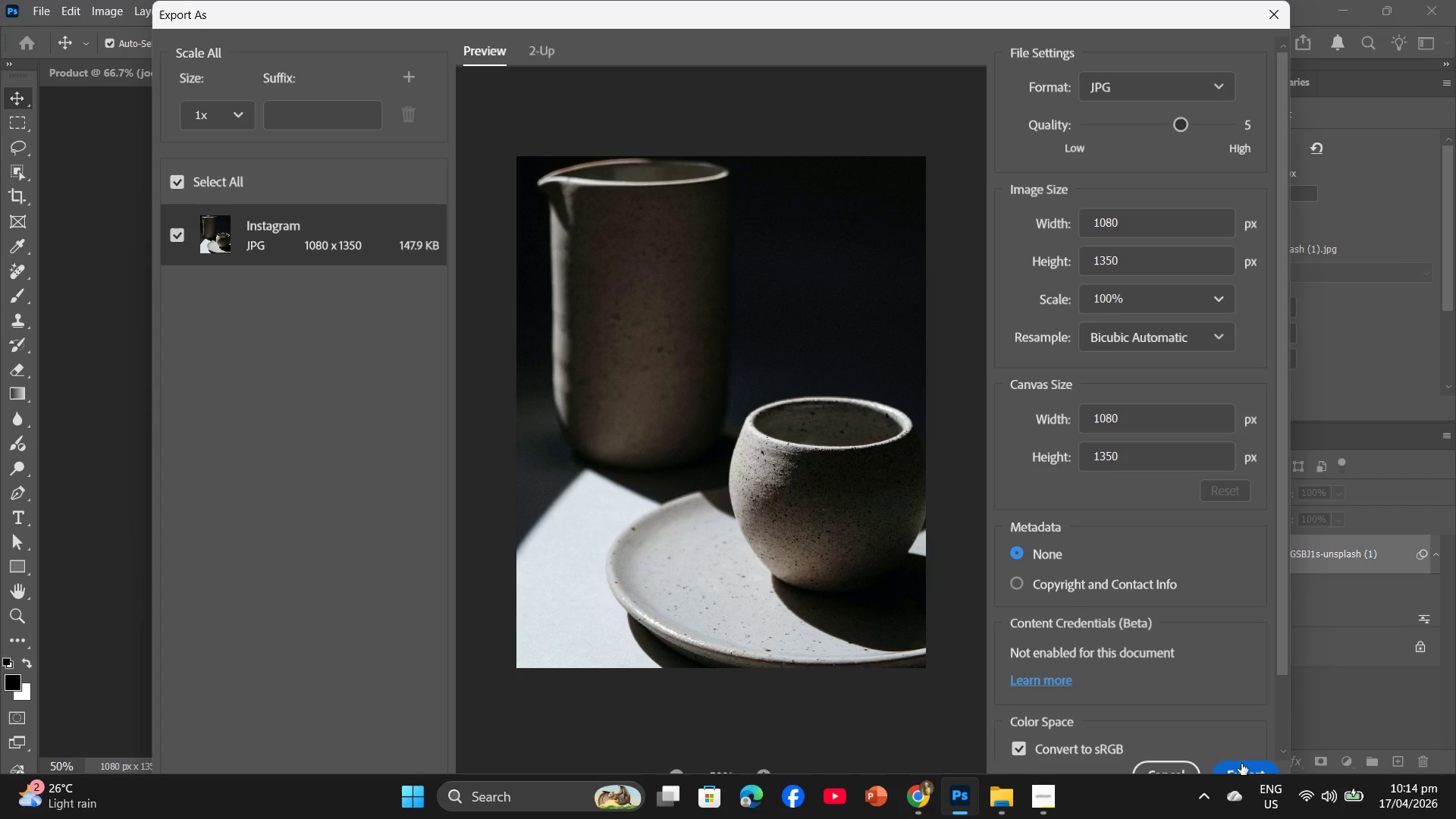 
left_click([1241, 764])
 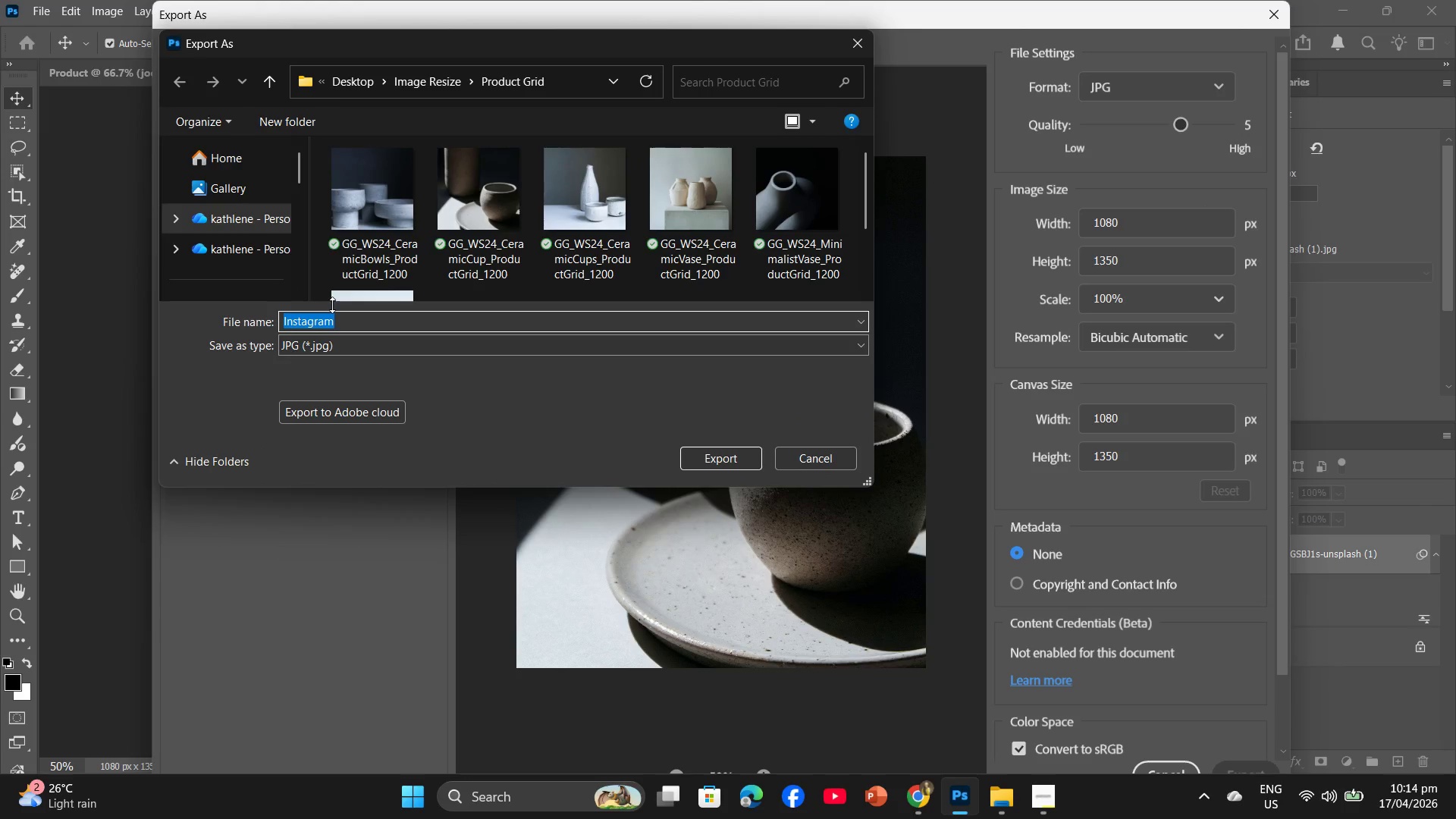 
left_click([414, 75])
 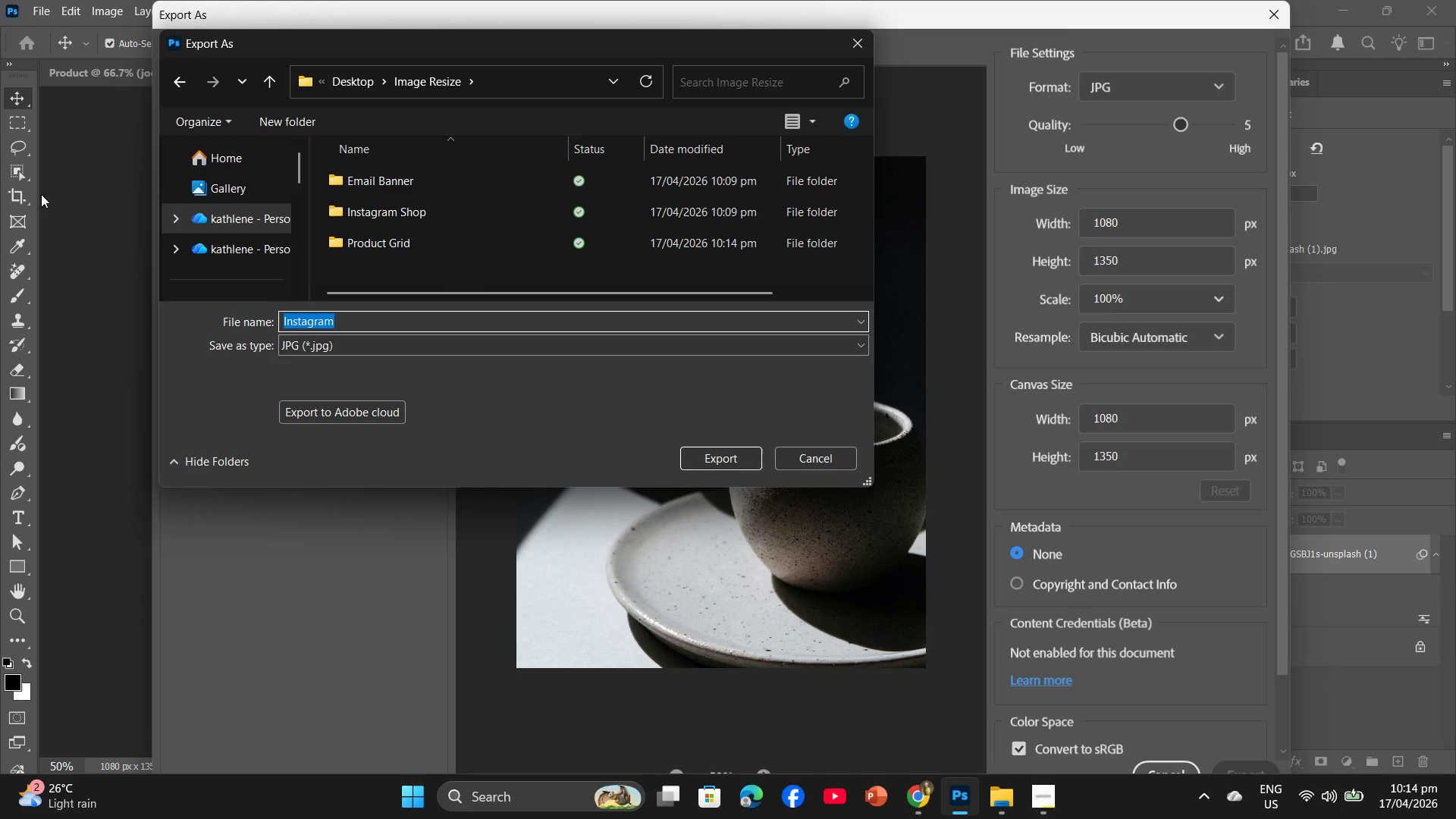 
mouse_move([422, 201])
 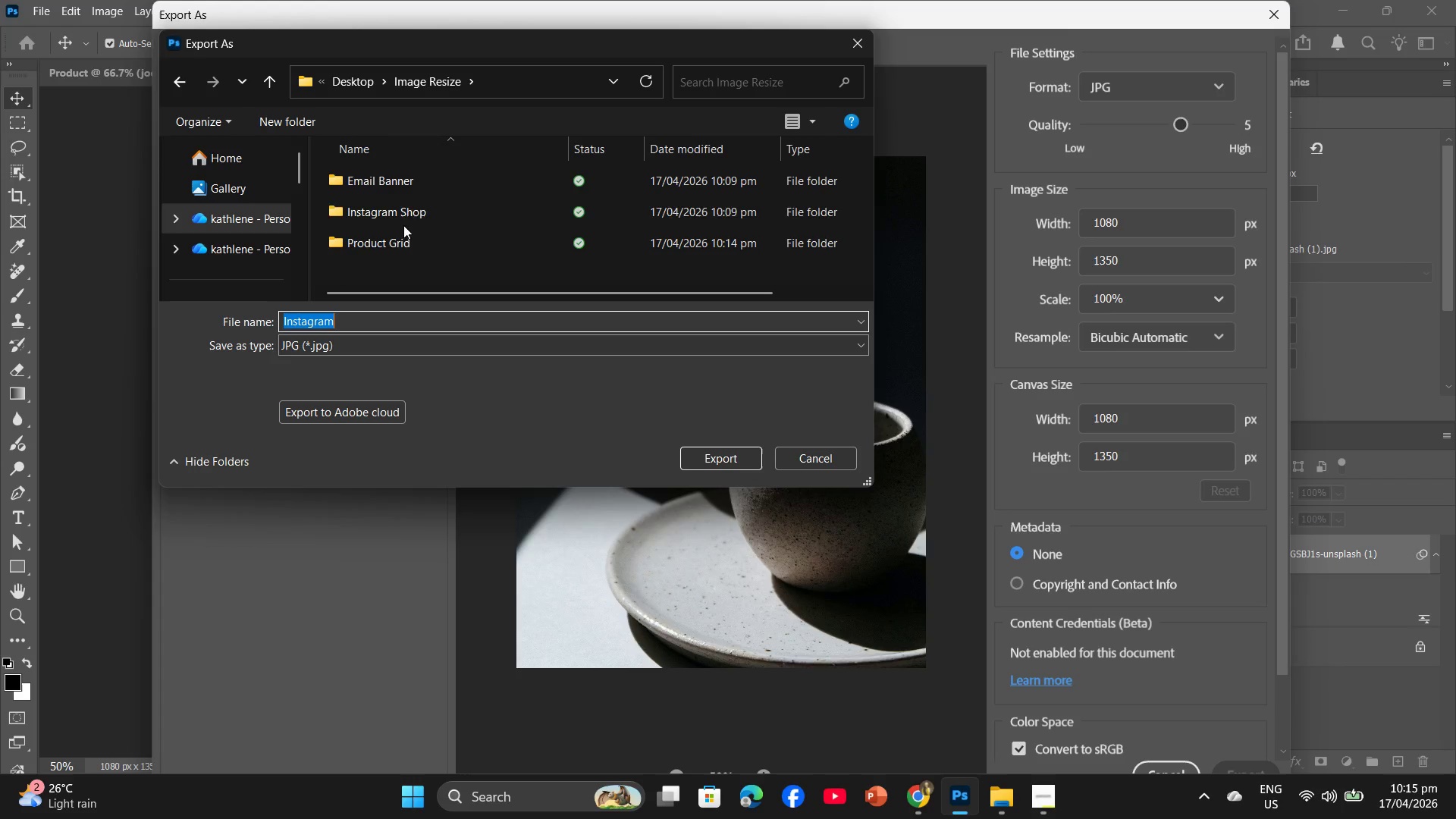 
double_click([406, 218])
 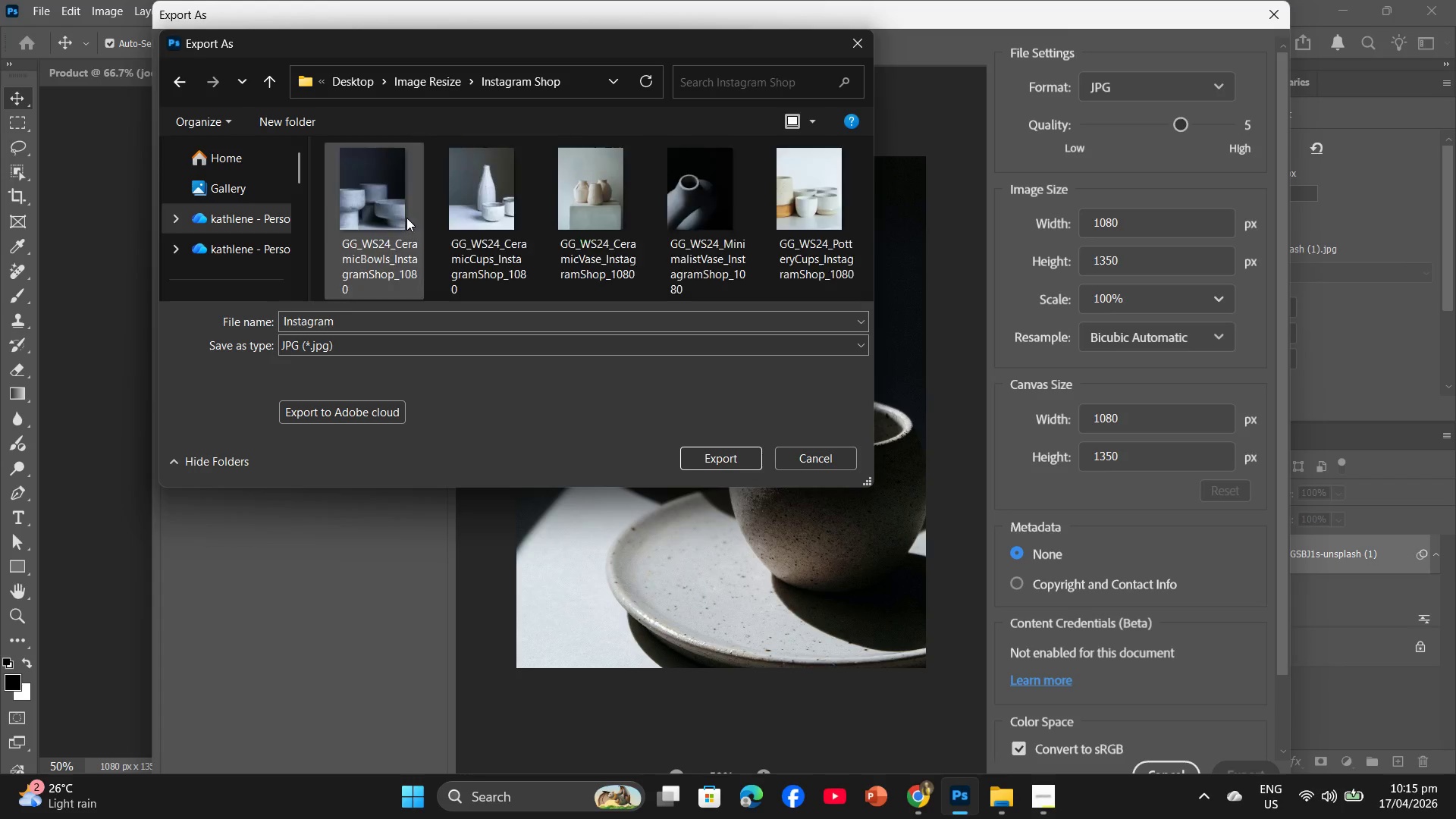 
triple_click([406, 218])
 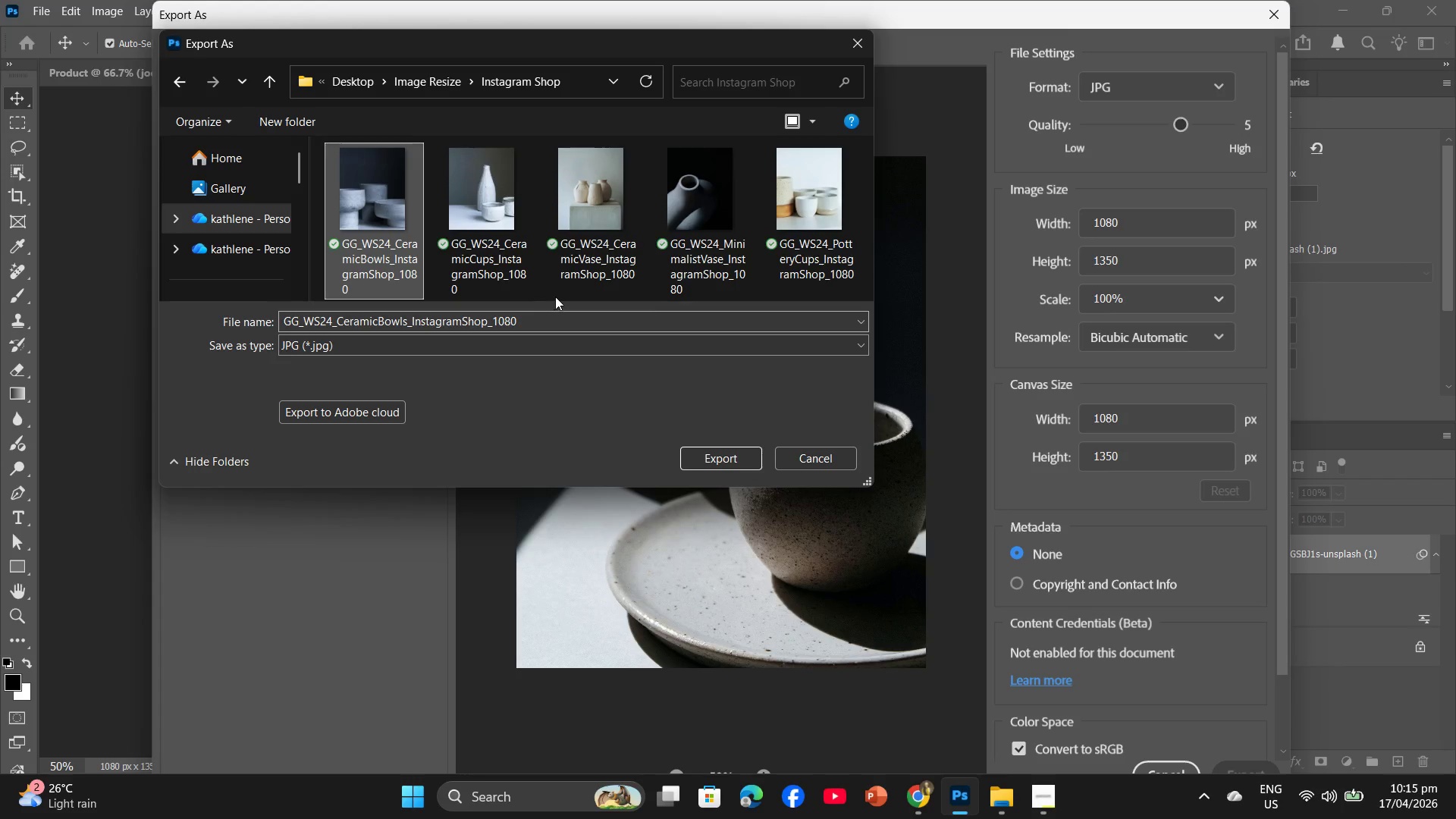 
left_click([557, 293])
 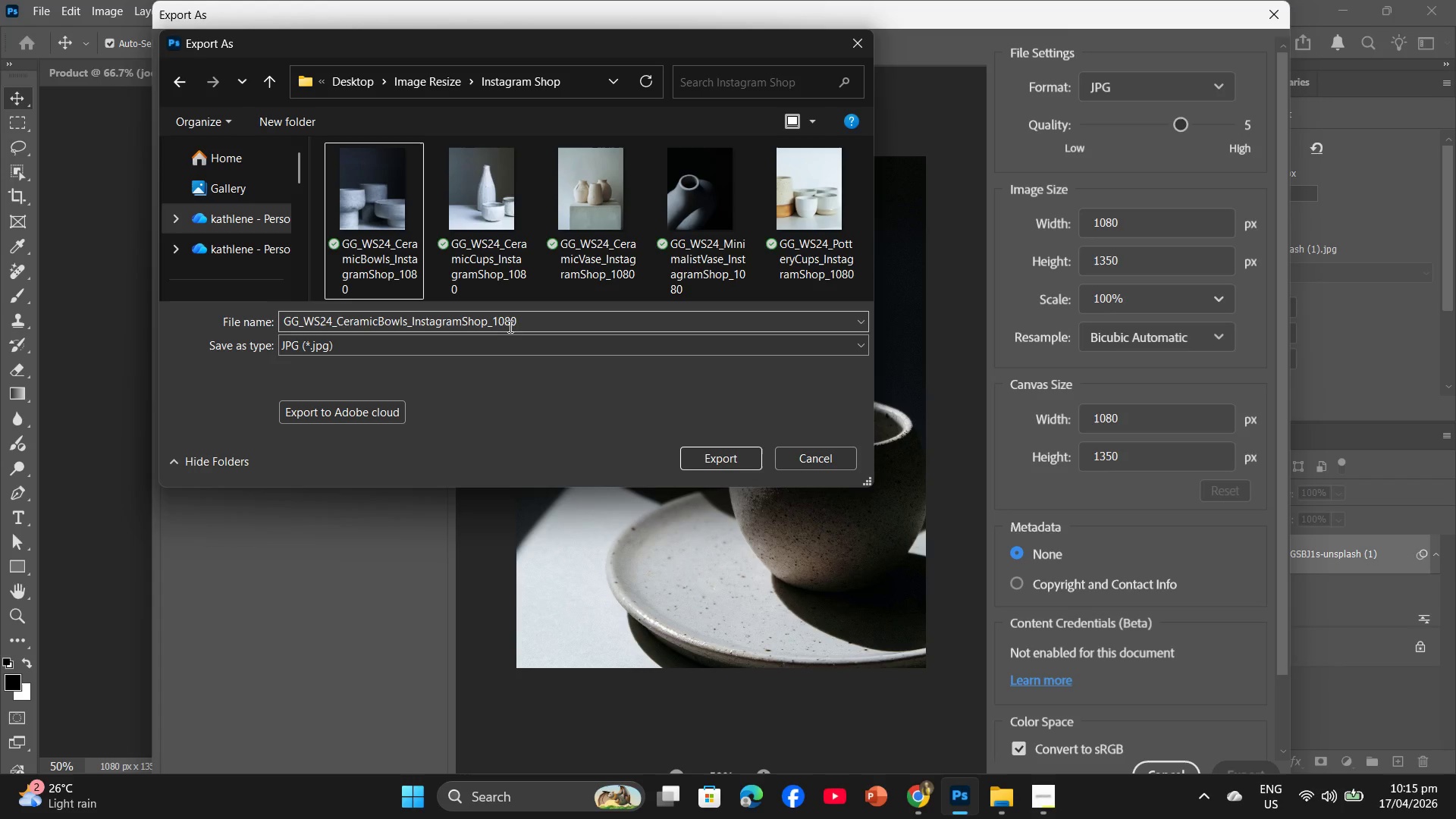 
scroll: coordinate [560, 208], scroll_direction: down, amount: 5.0
 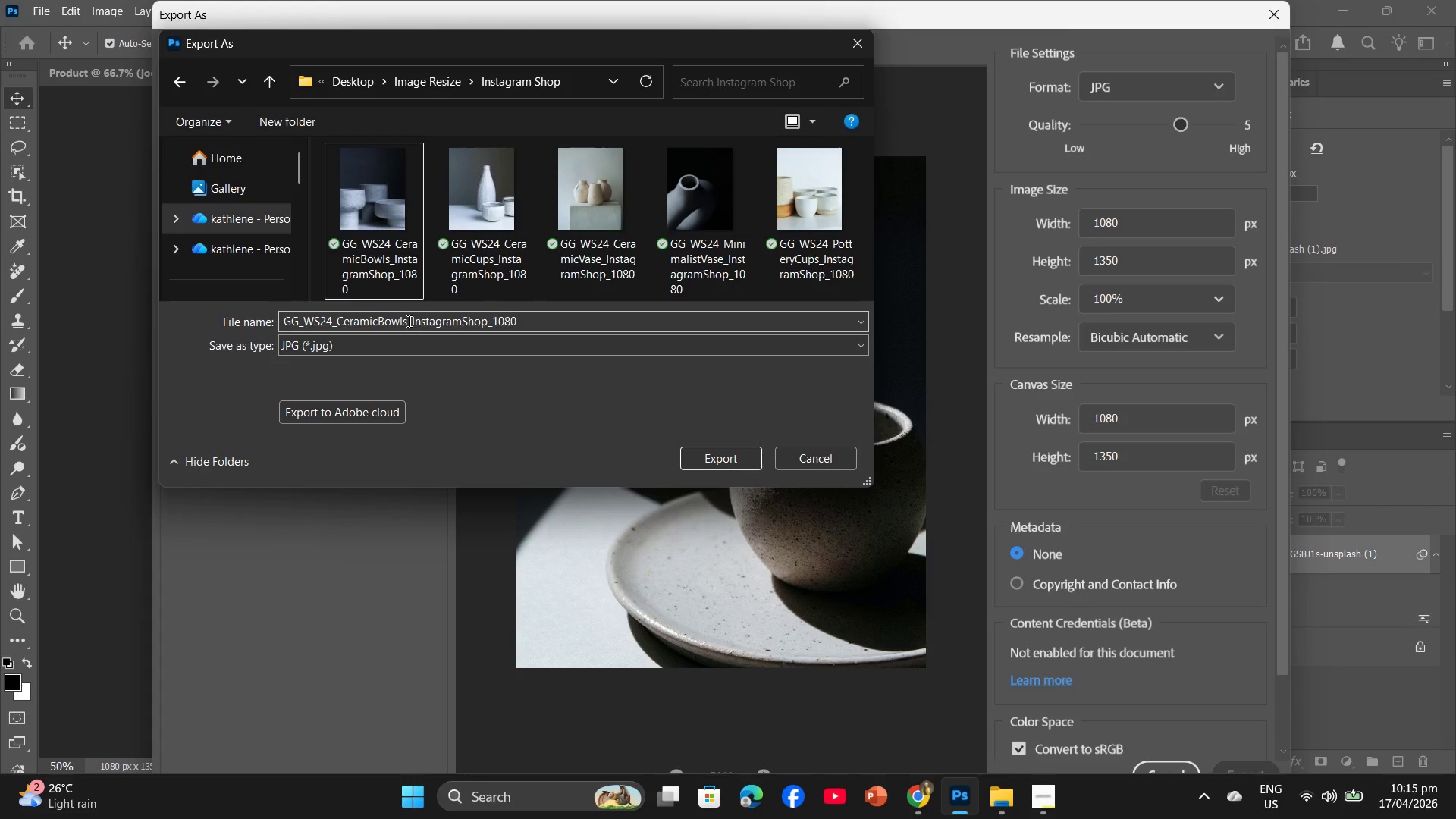 
double_click([406, 321])
 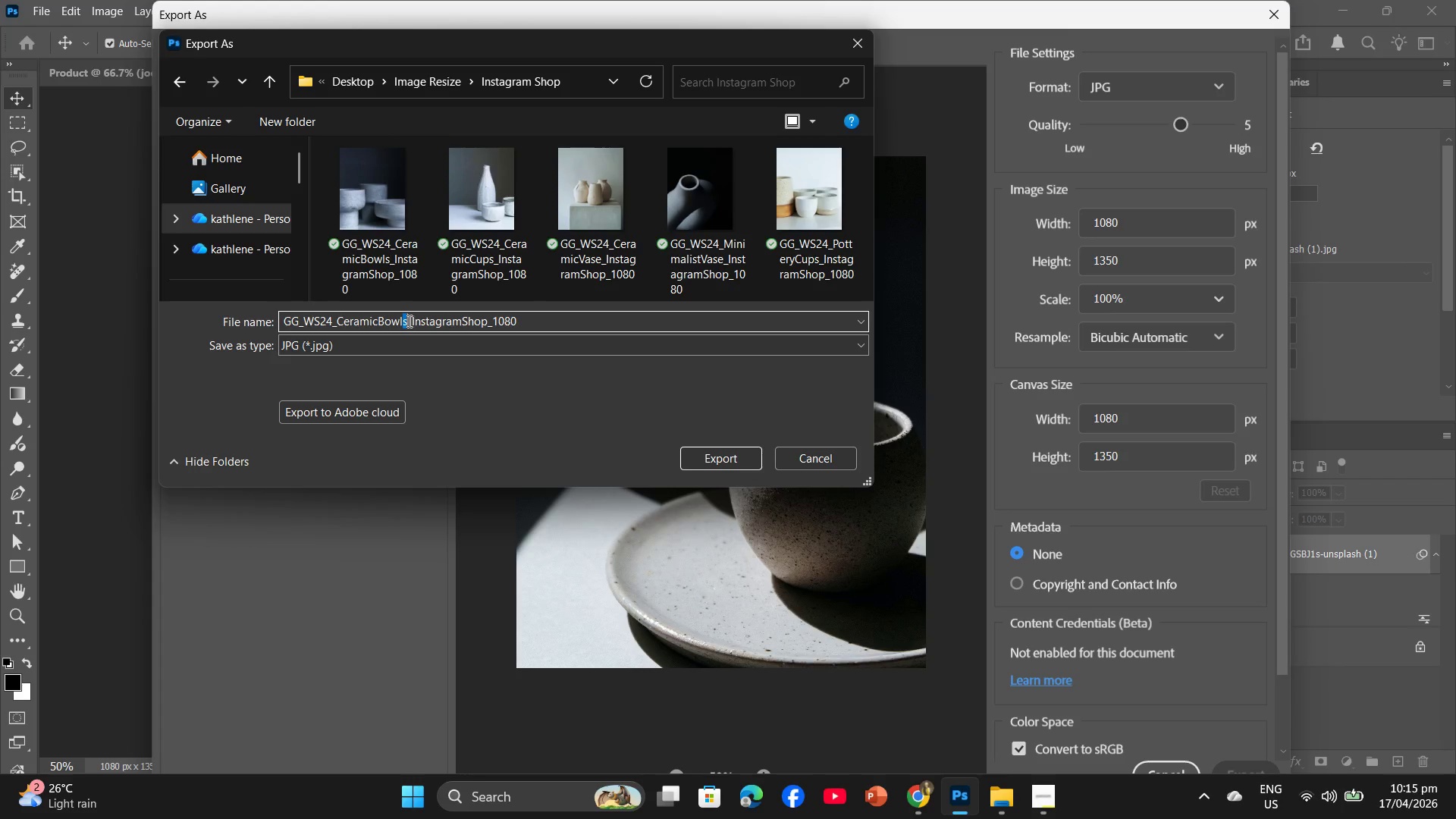 
left_click([406, 321])
 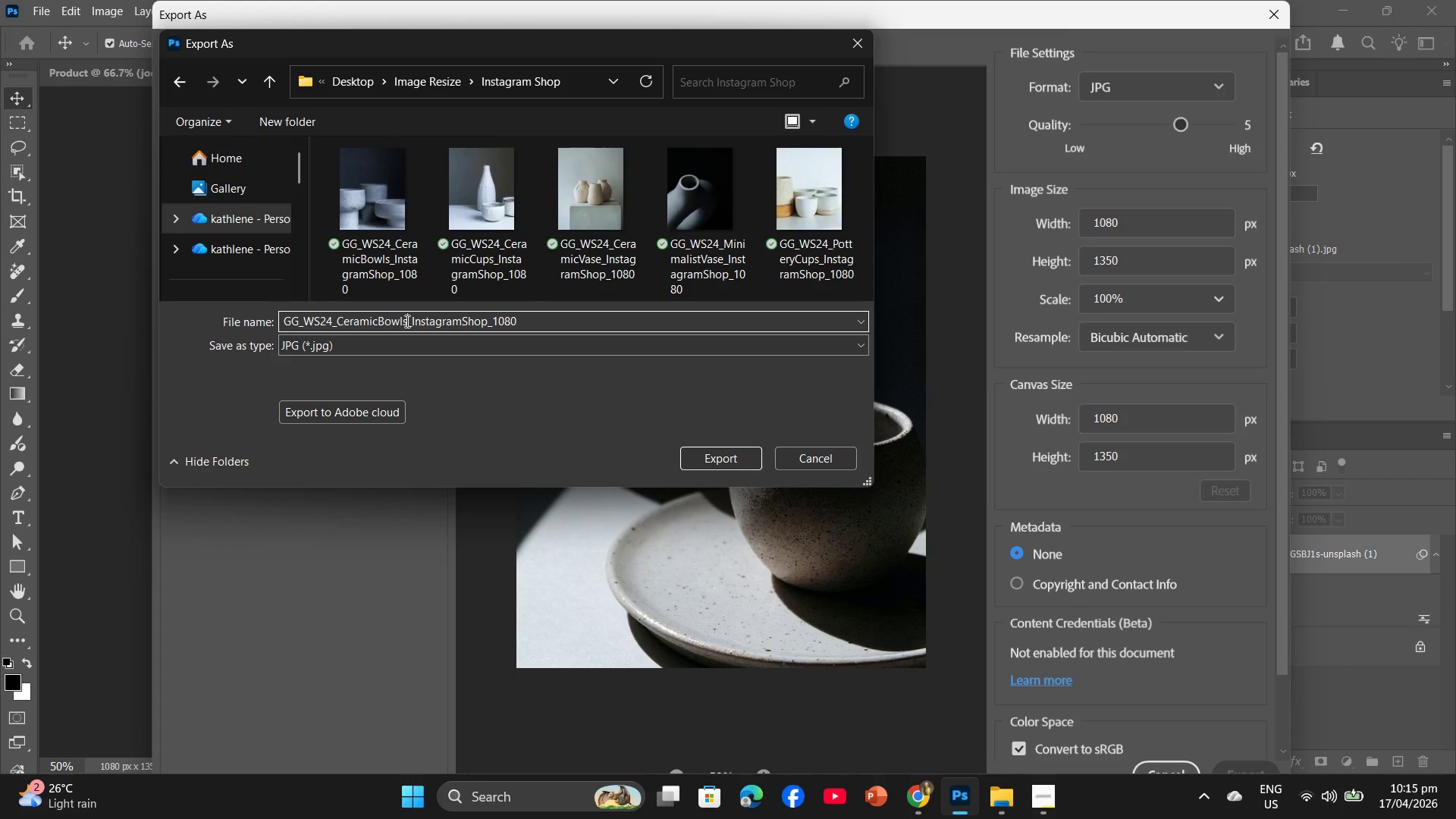 
left_click_drag(start_coordinate=[406, 321], to_coordinate=[378, 329])
 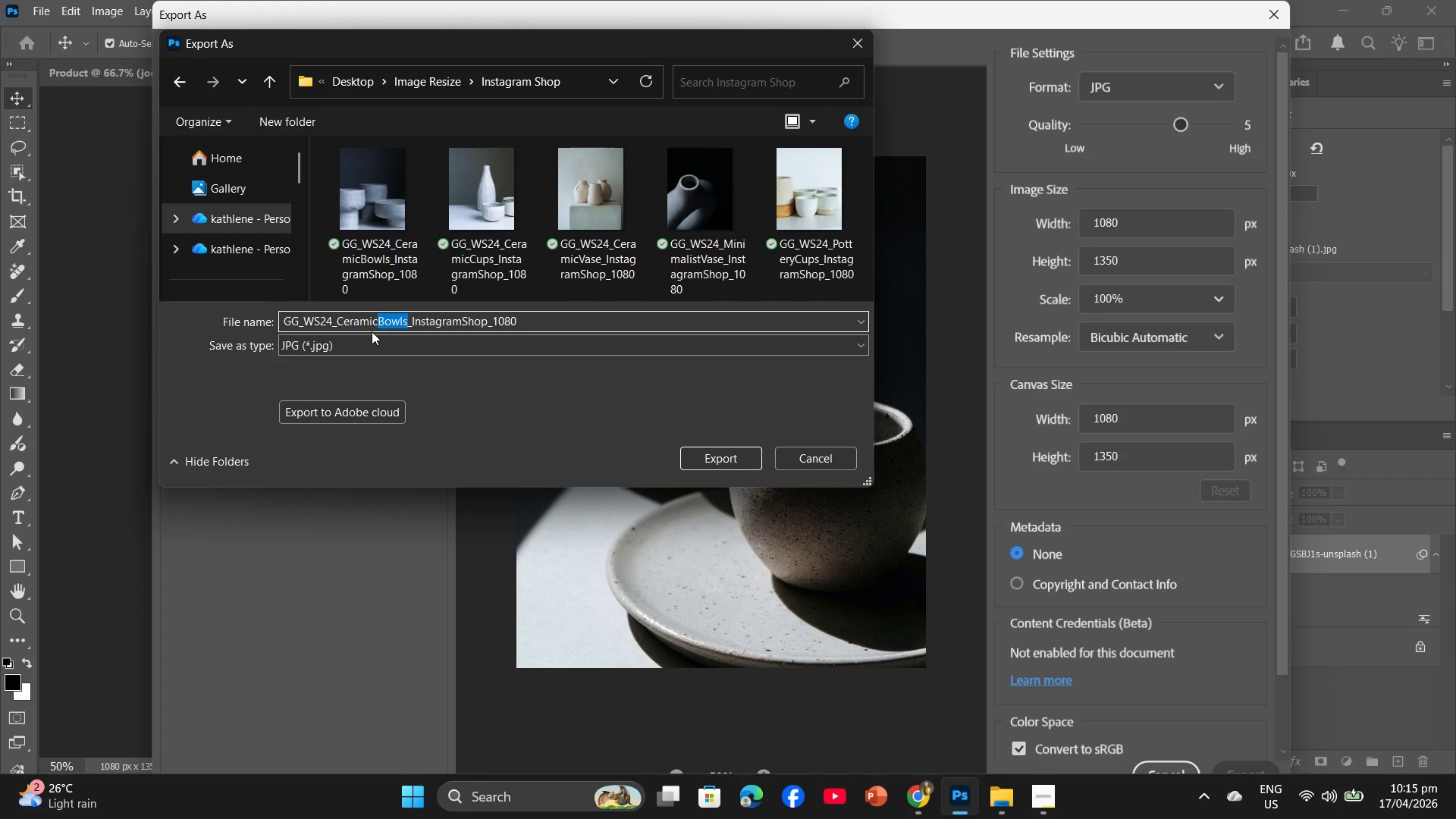 
type(Cup)
 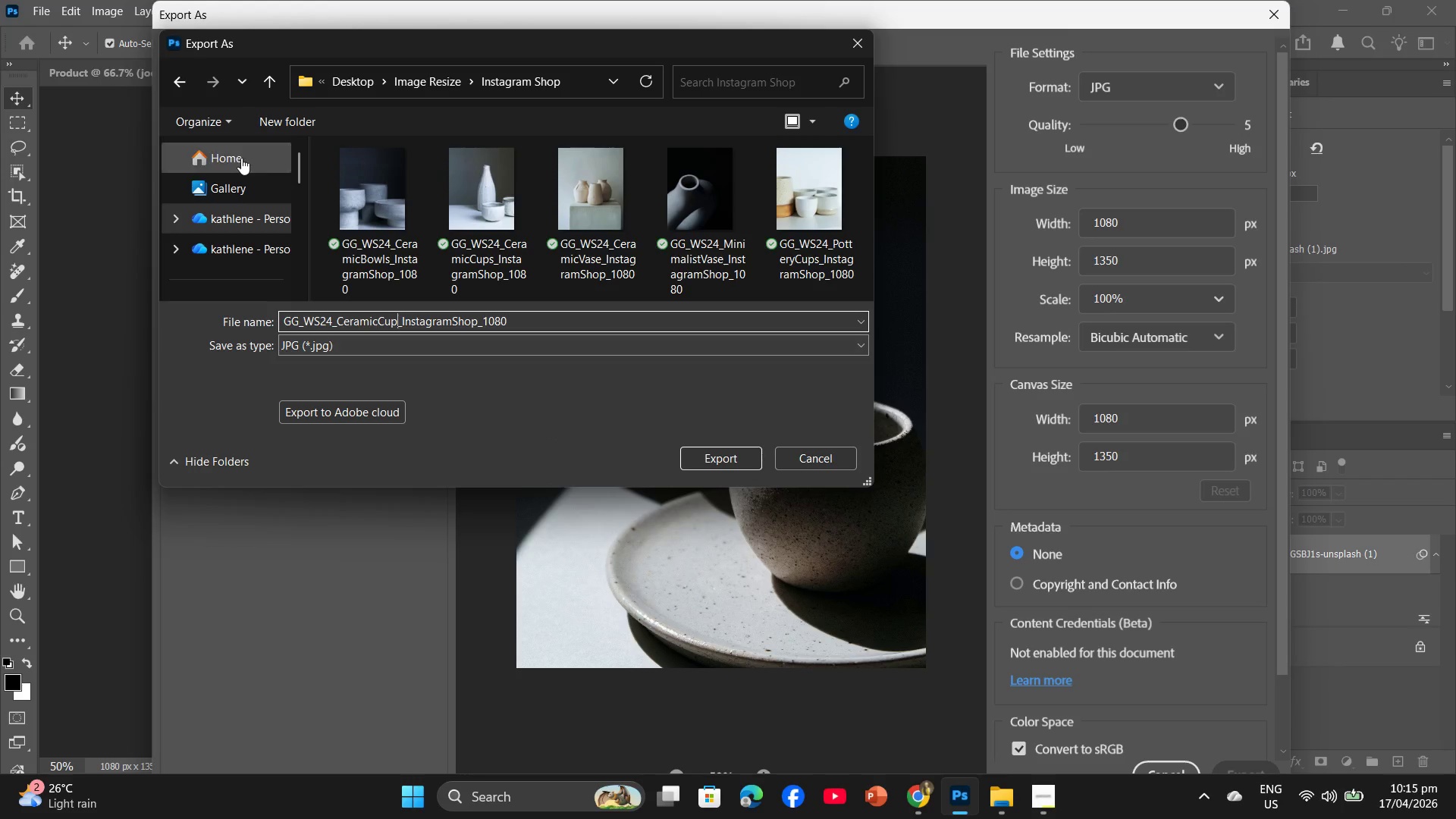 
wait(5.41)
 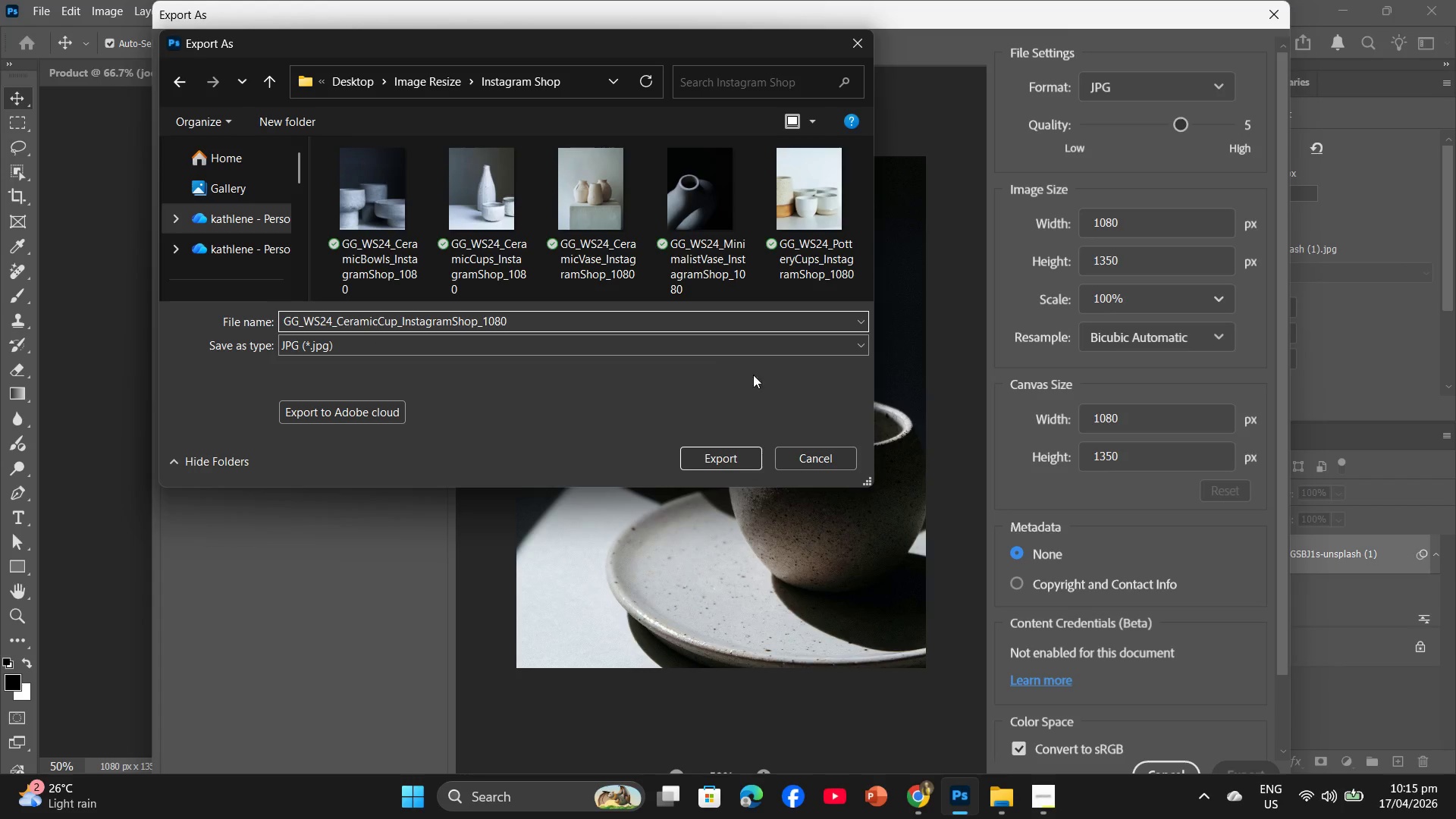 
left_click([410, 83])
 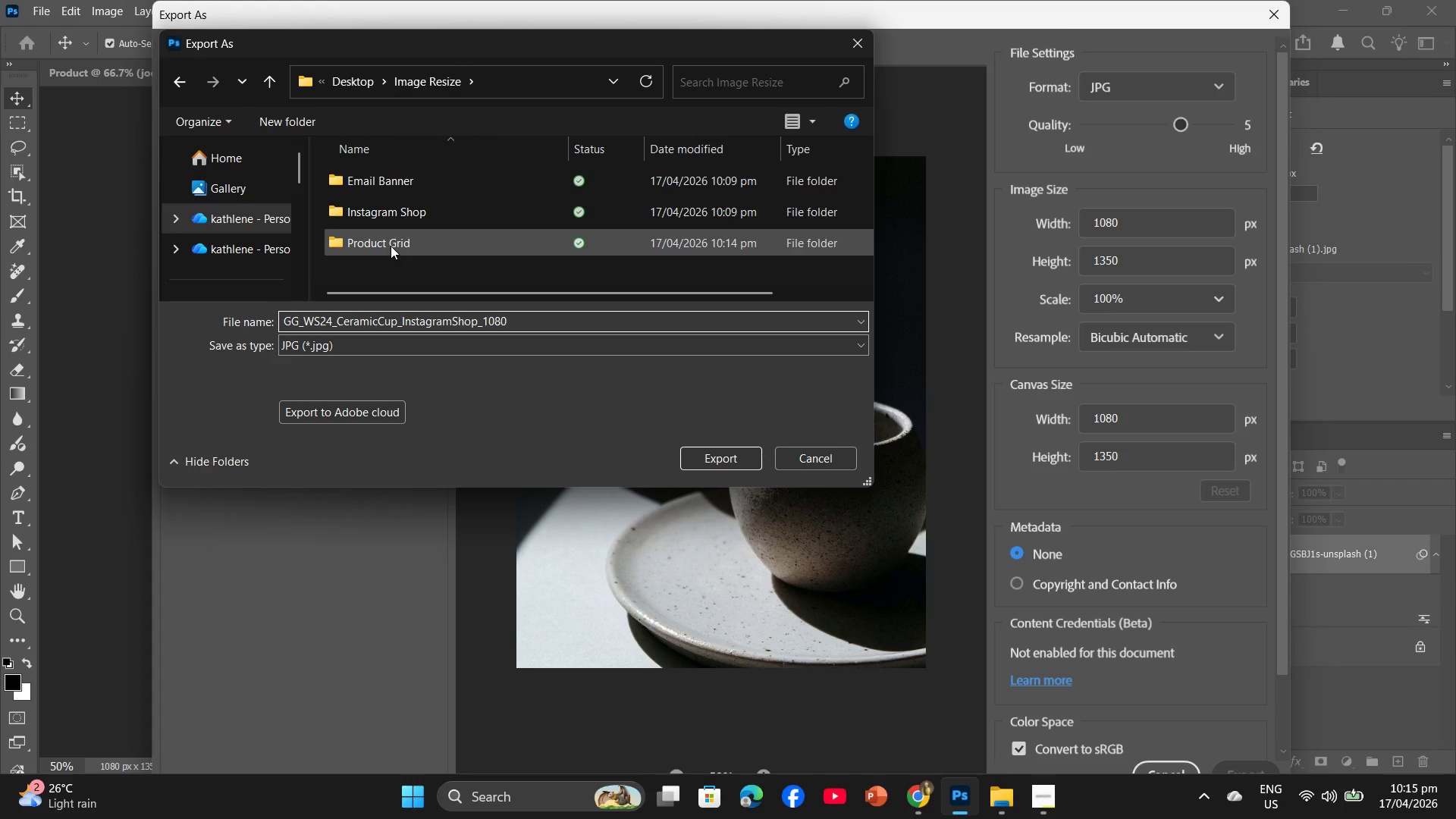 
double_click([391, 246])
 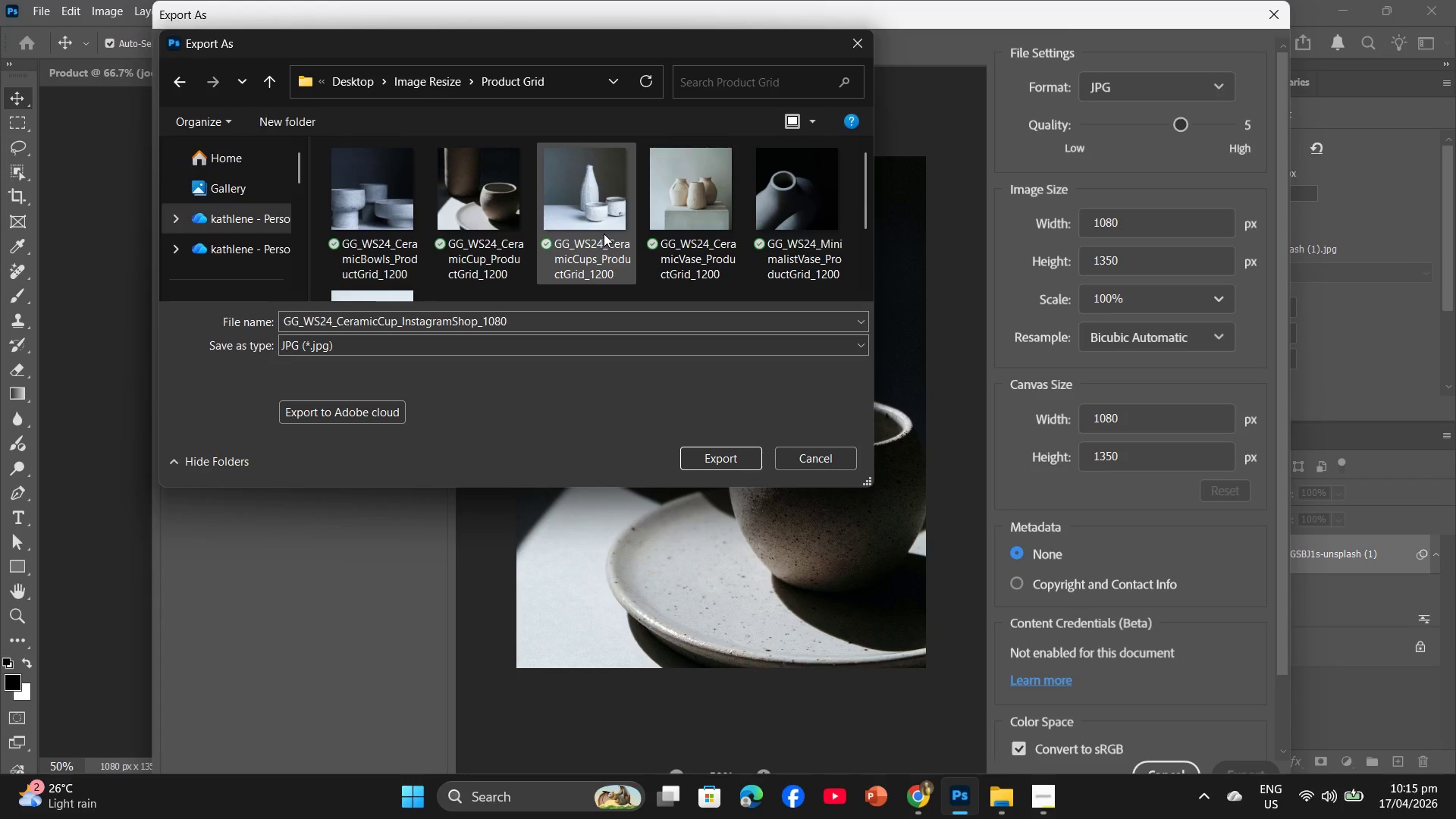 
scroll: coordinate [604, 234], scroll_direction: down, amount: 2.0
 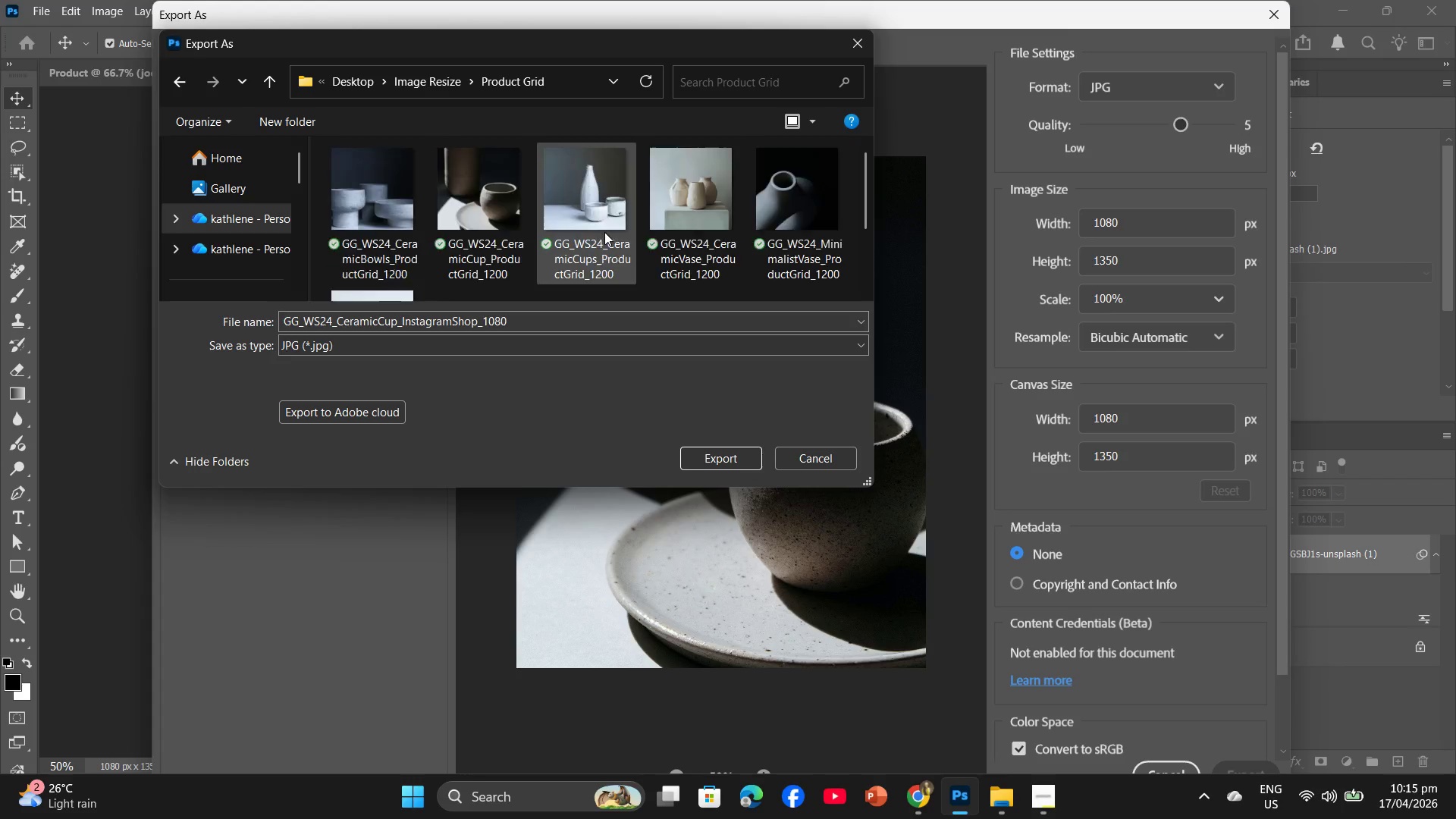 
scroll: coordinate [604, 232], scroll_direction: up, amount: 2.0
 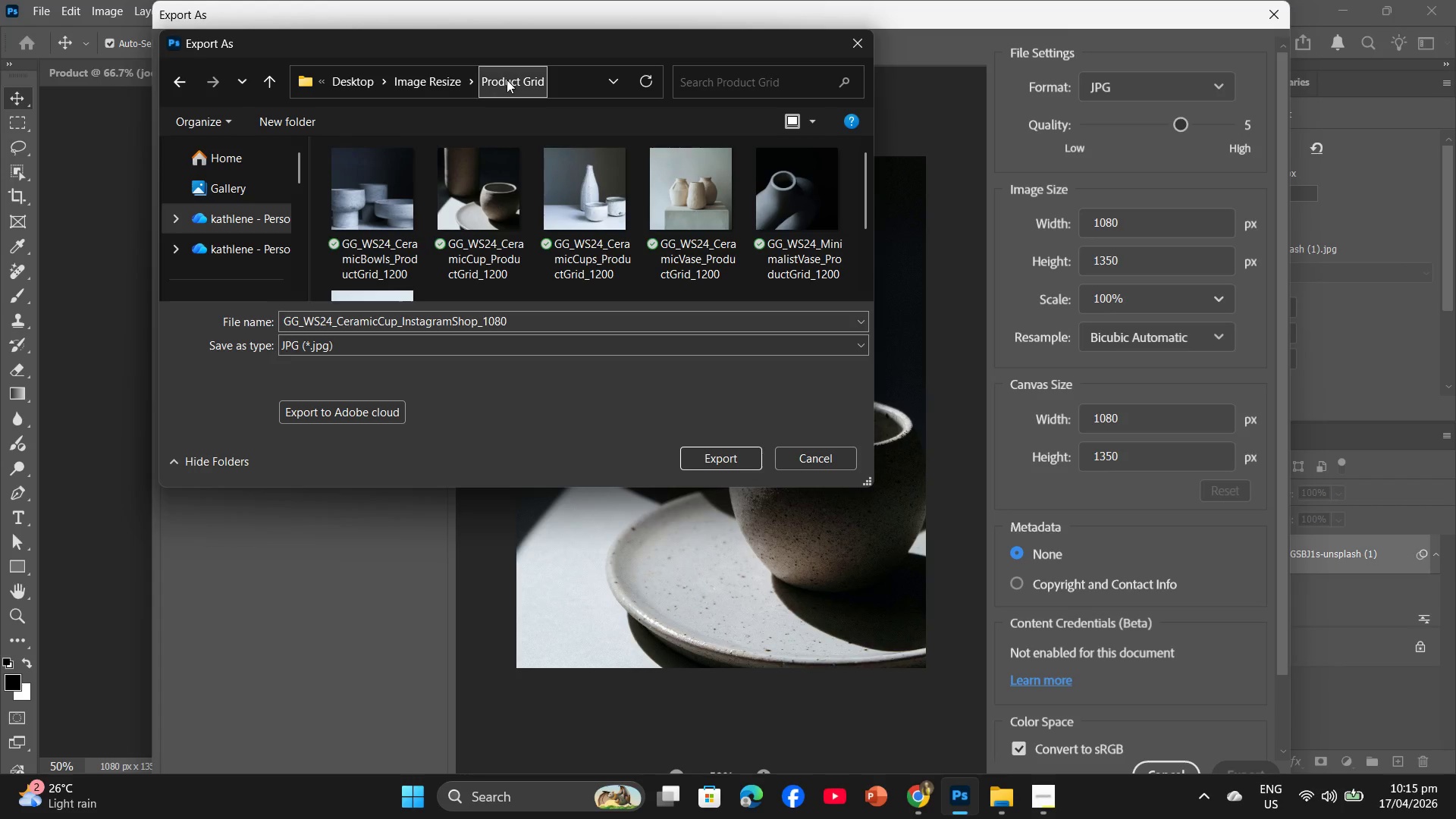 
left_click([442, 82])
 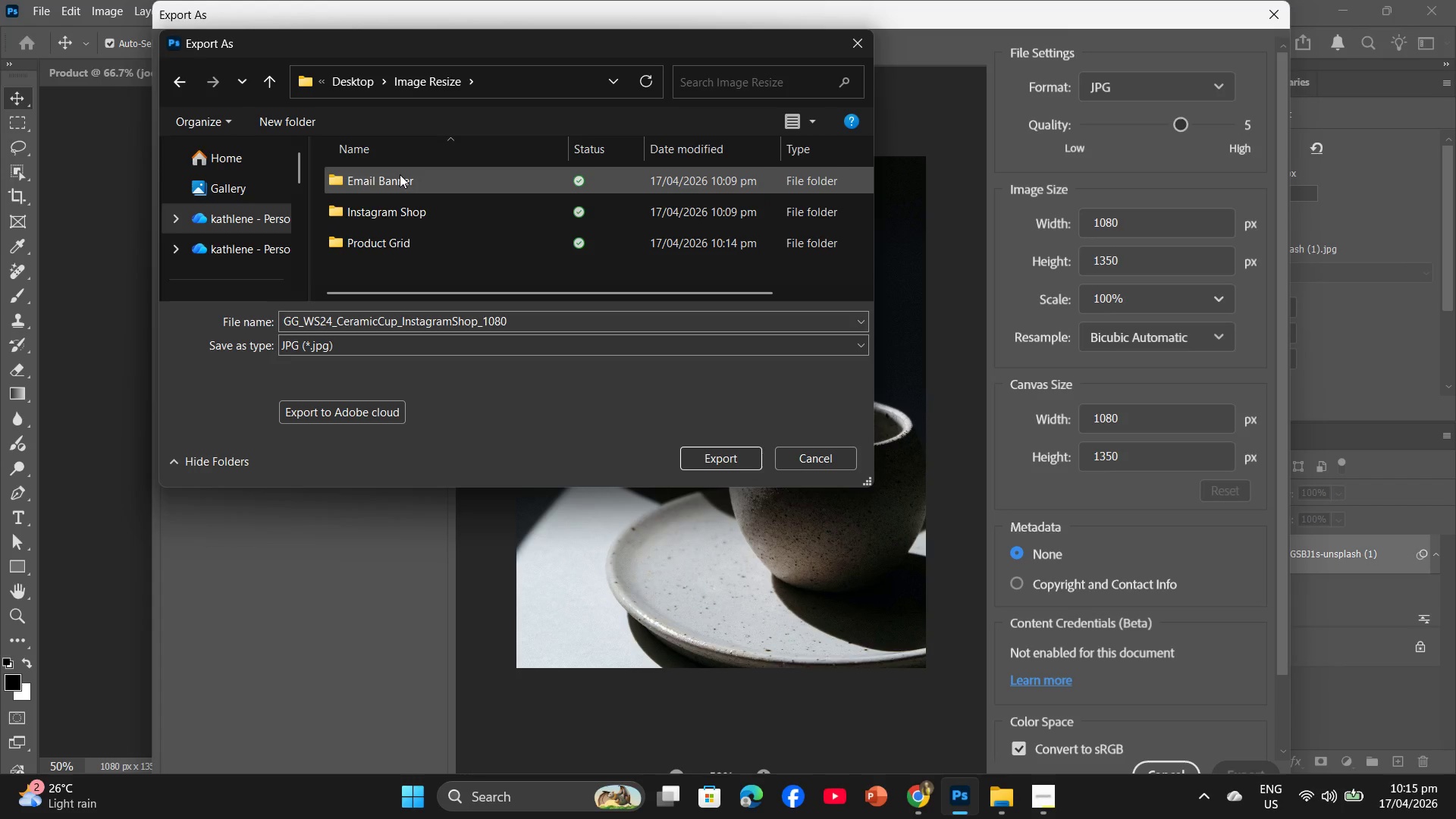 
double_click([403, 206])
 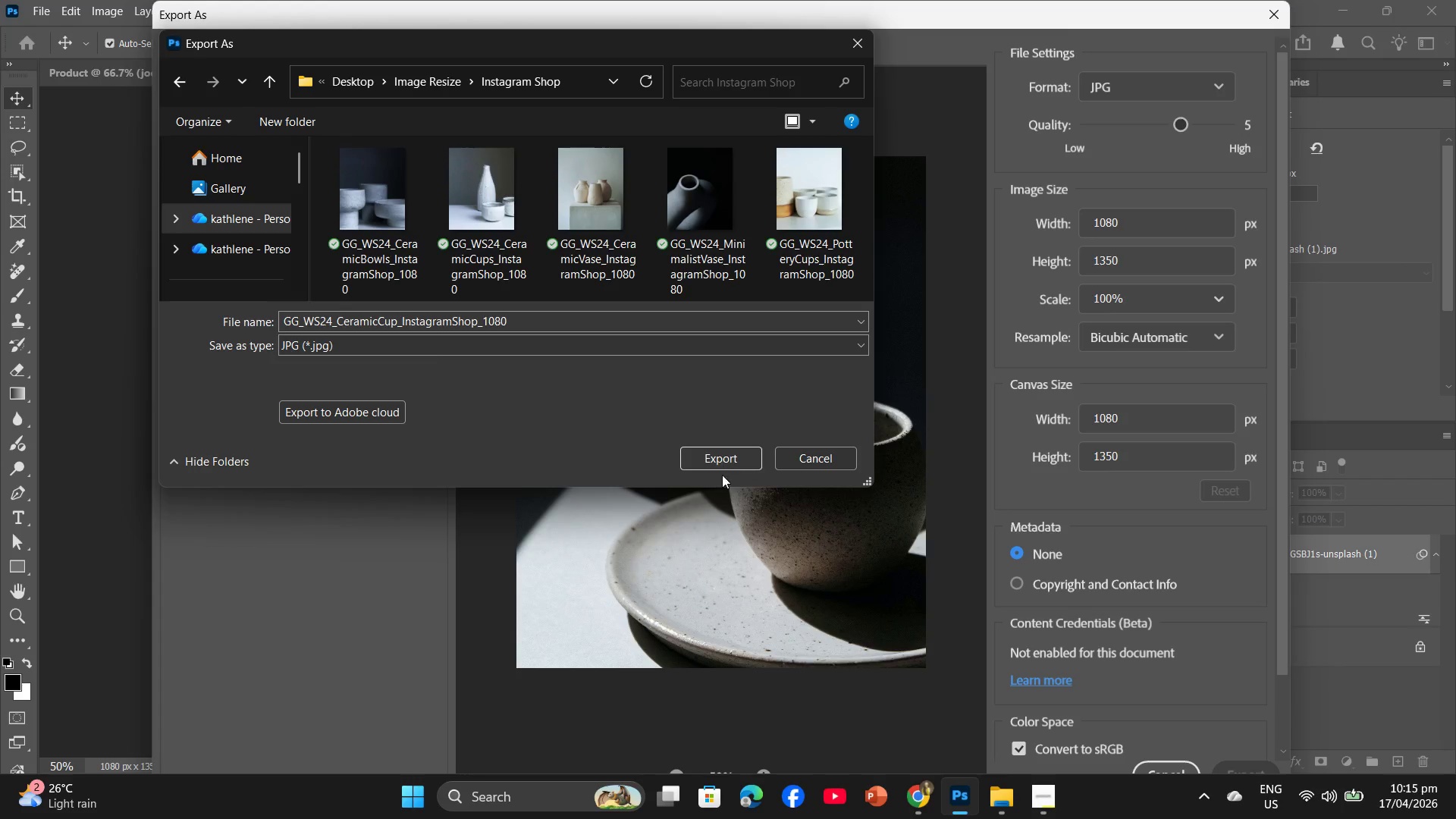 
left_click([726, 466])
 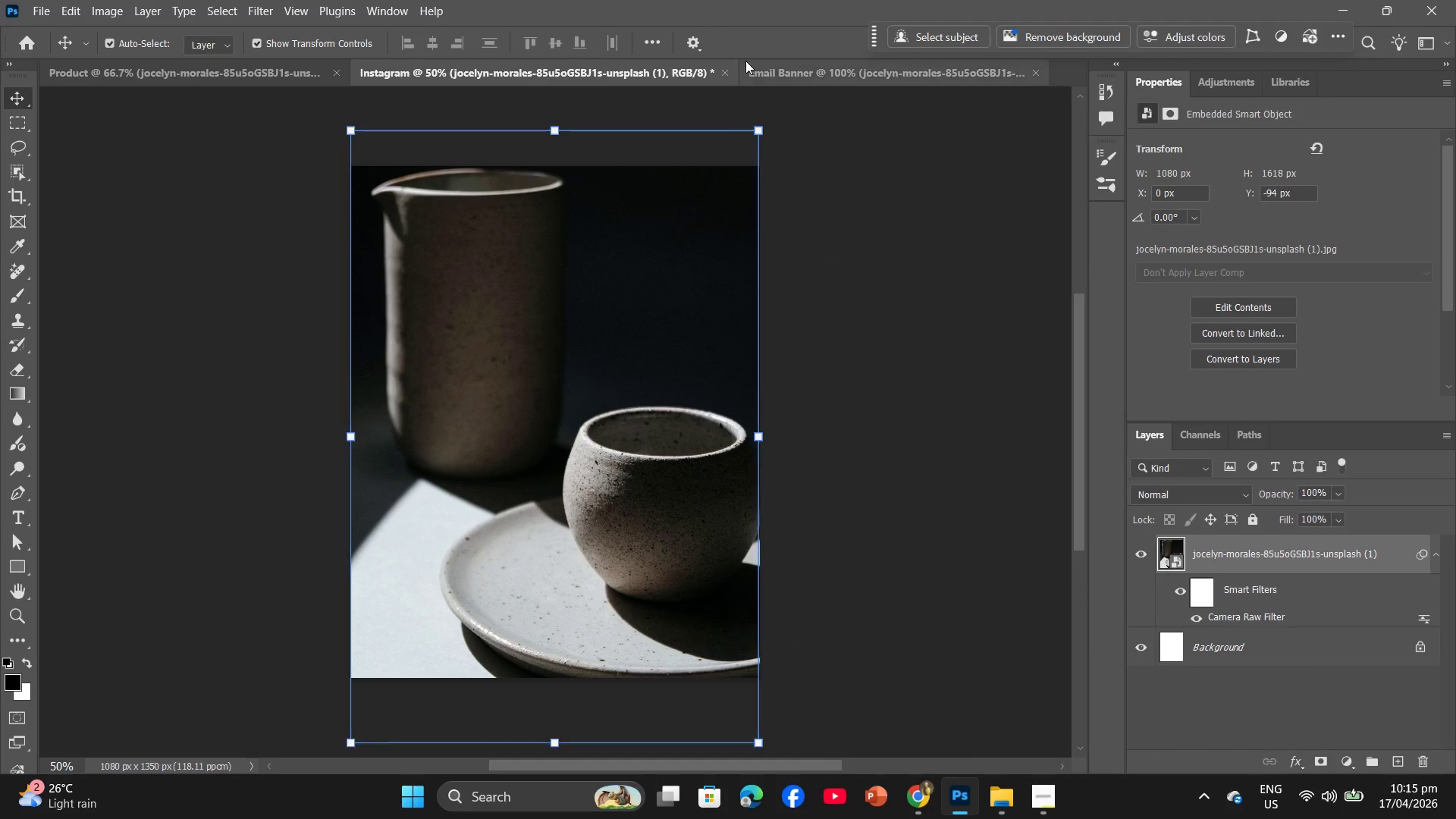 
left_click([770, 64])
 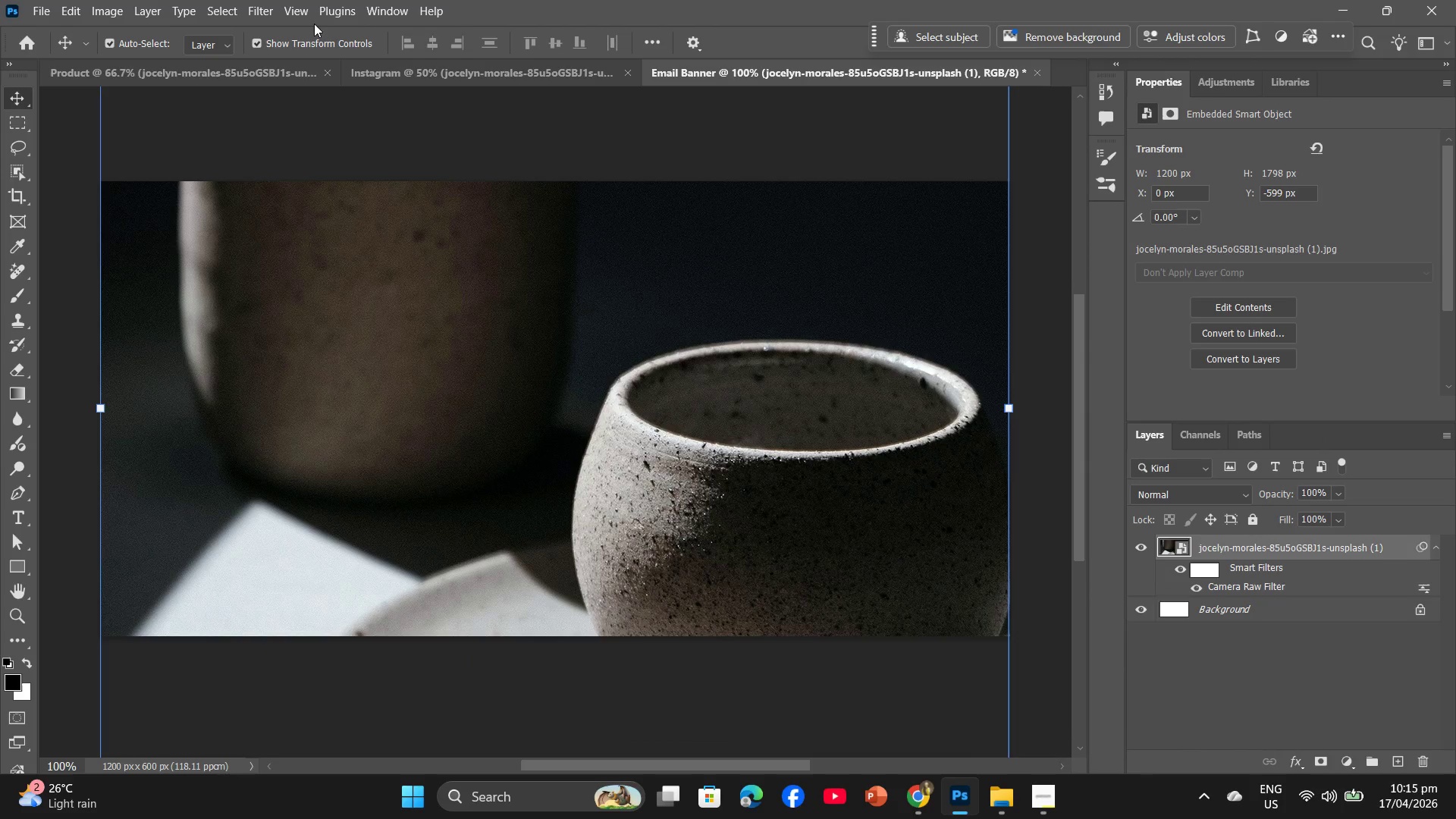 
left_click([269, 9])
 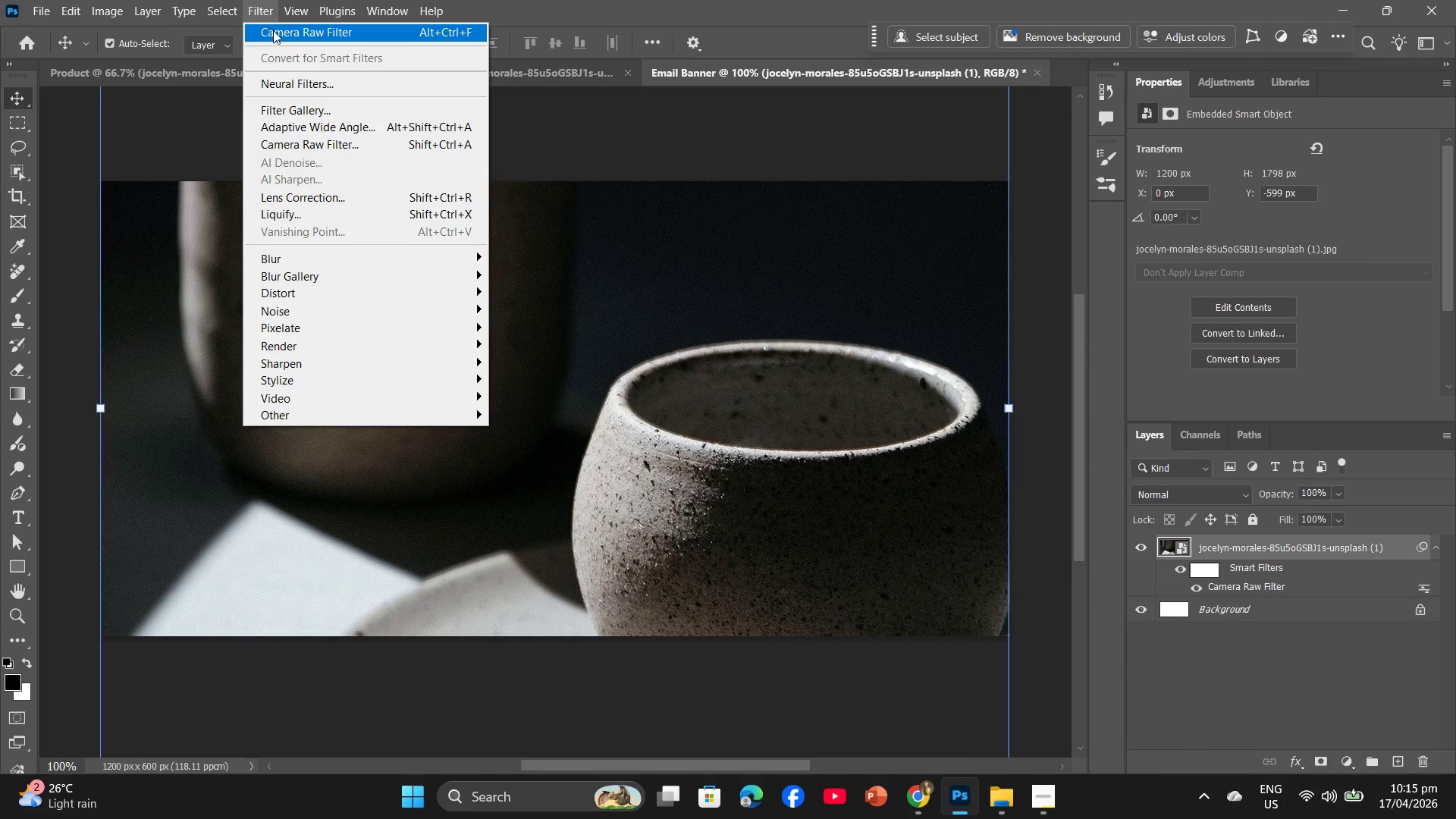 
left_click([273, 30])
 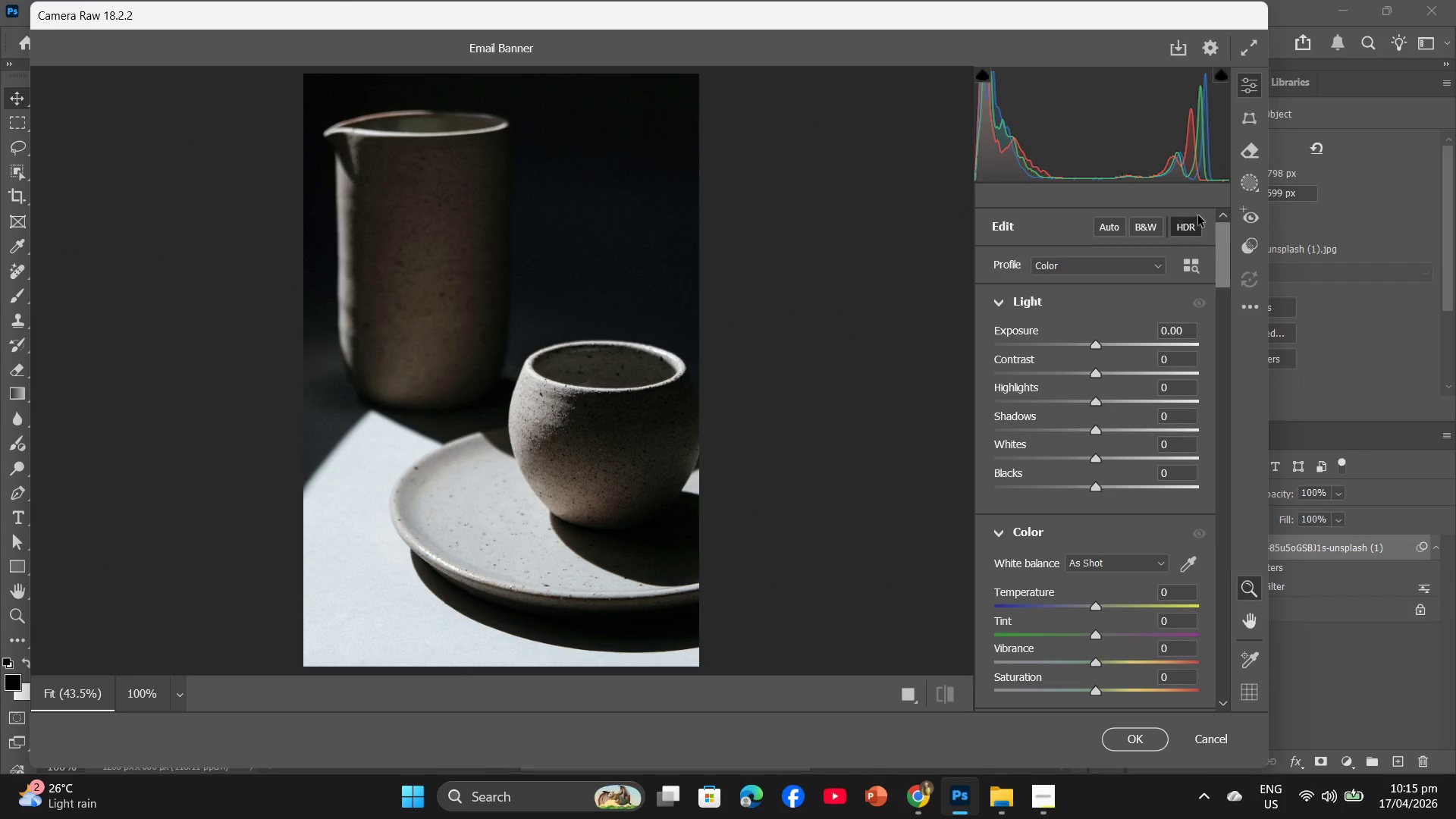 
wait(6.11)
 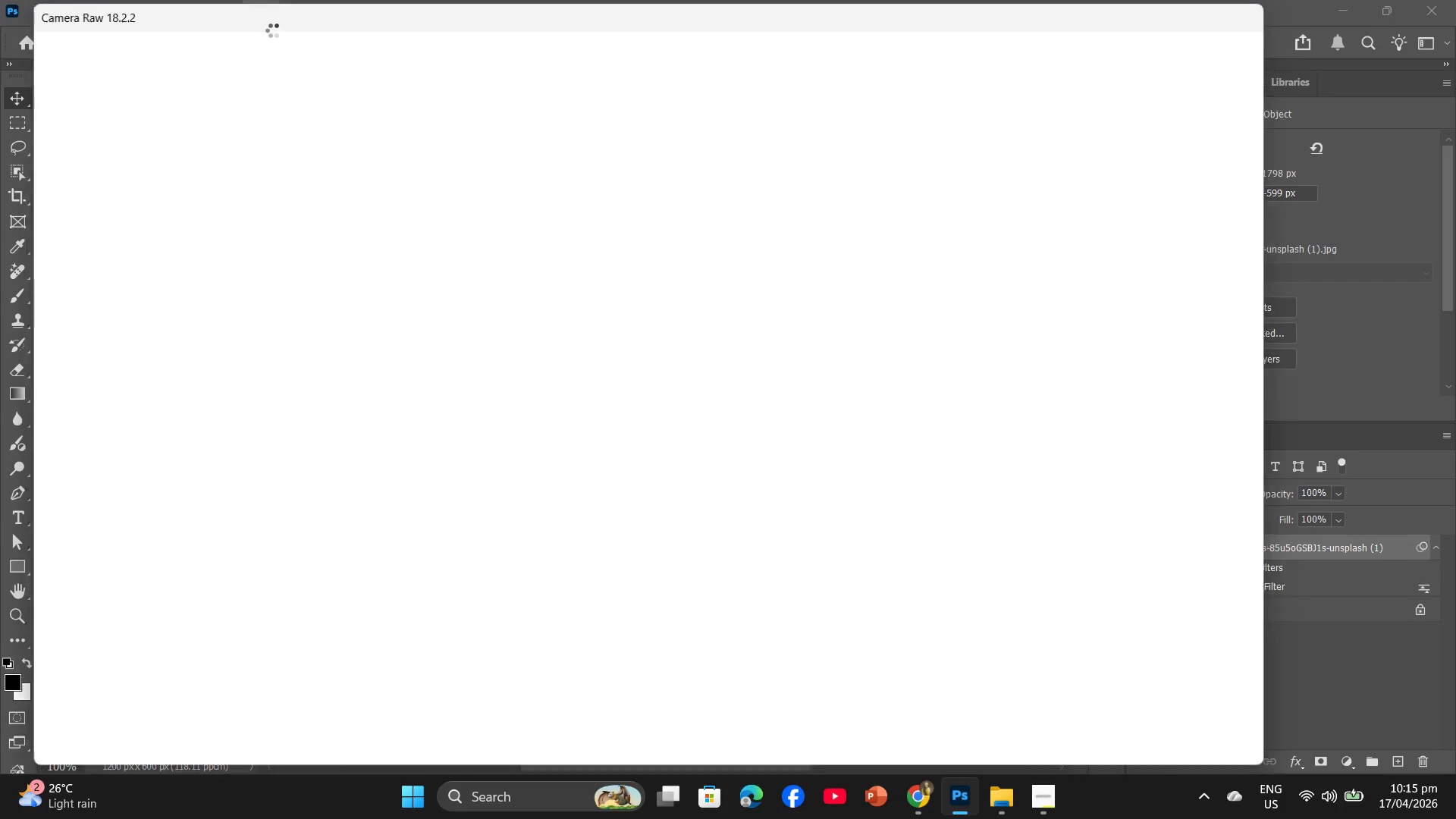 
left_click([1328, 72])
 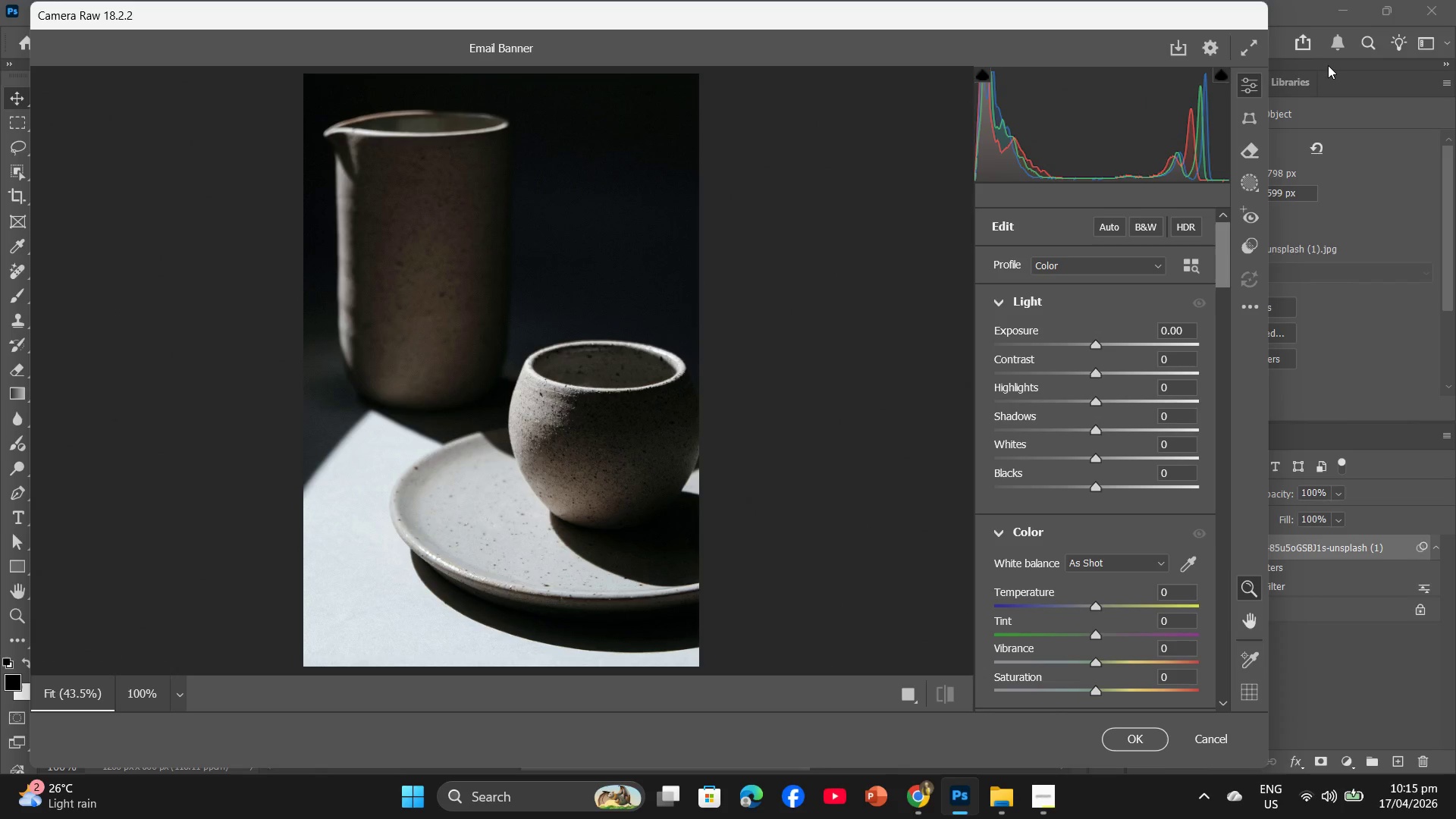 
left_click([1328, 65])
 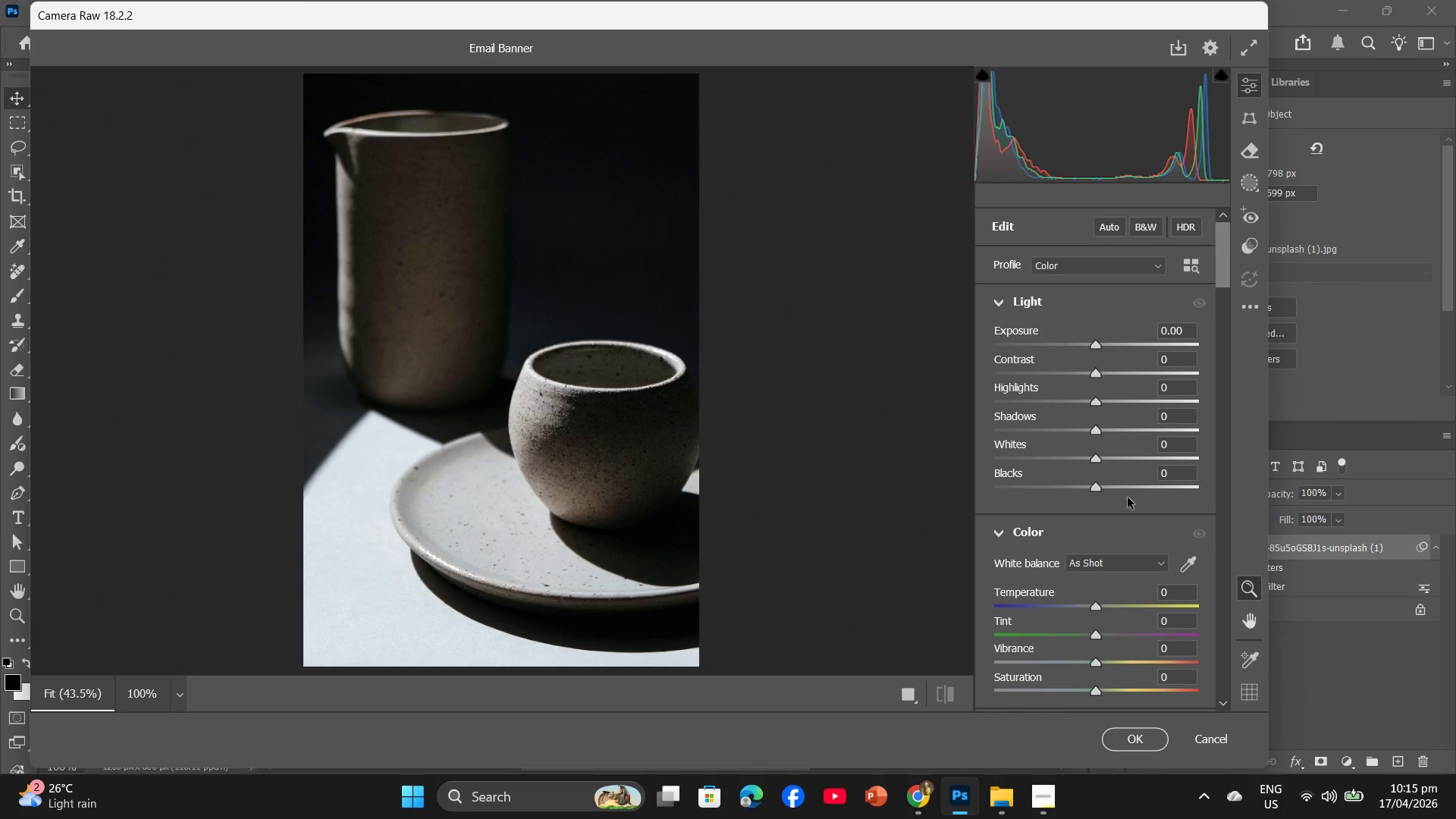 
left_click([1217, 745])
 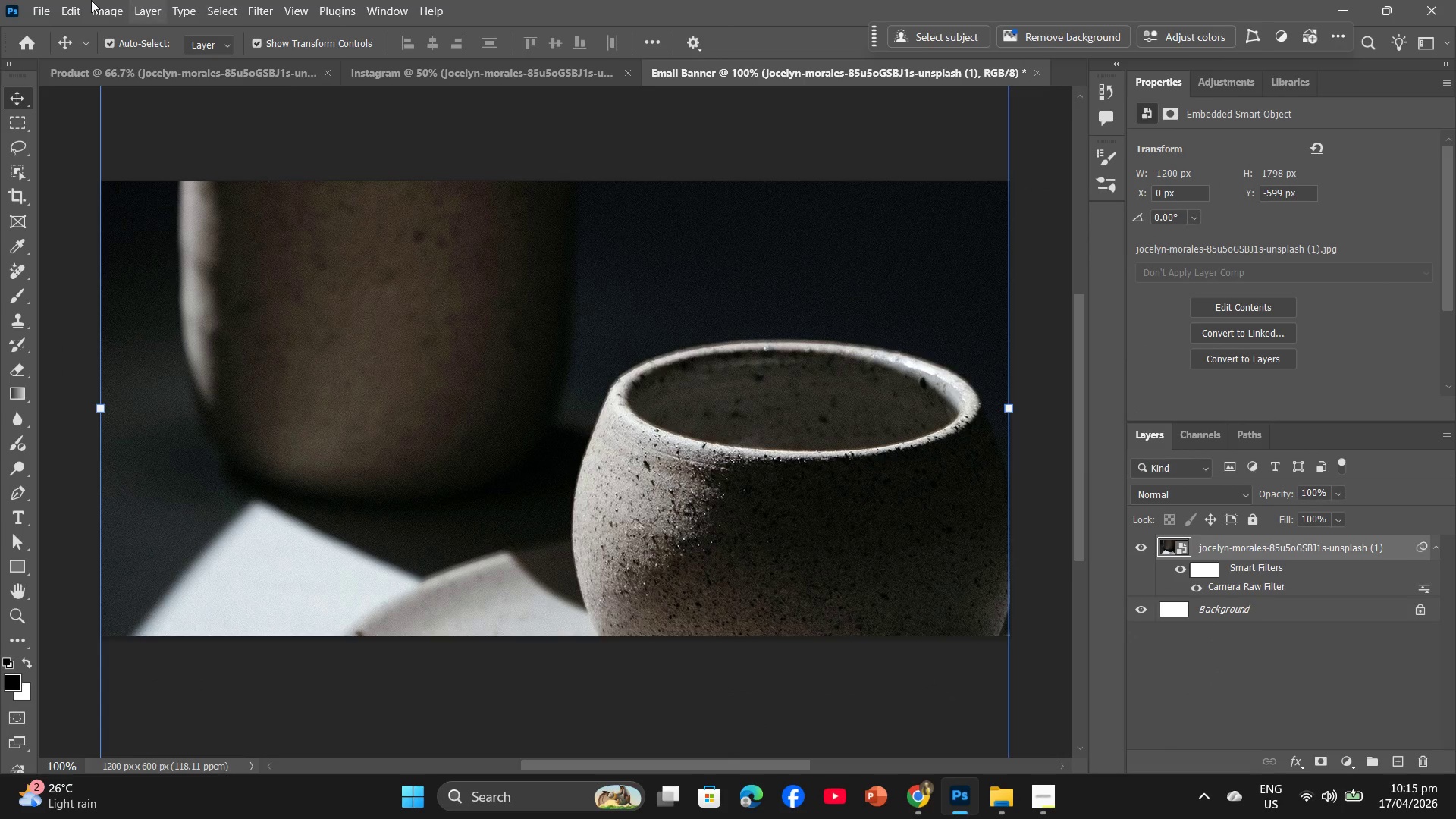 
left_click([40, 0])
 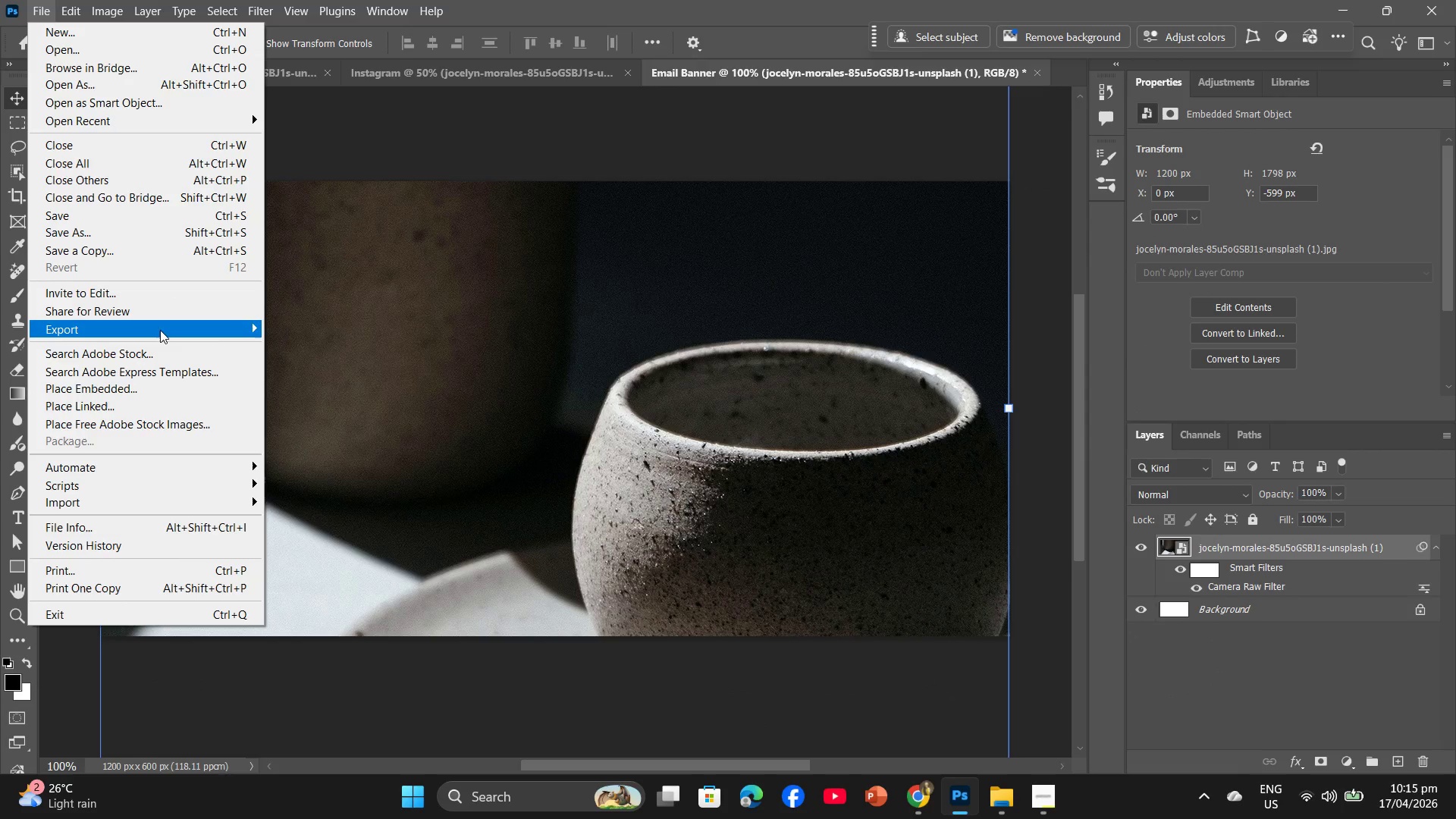 
left_click([318, 340])
 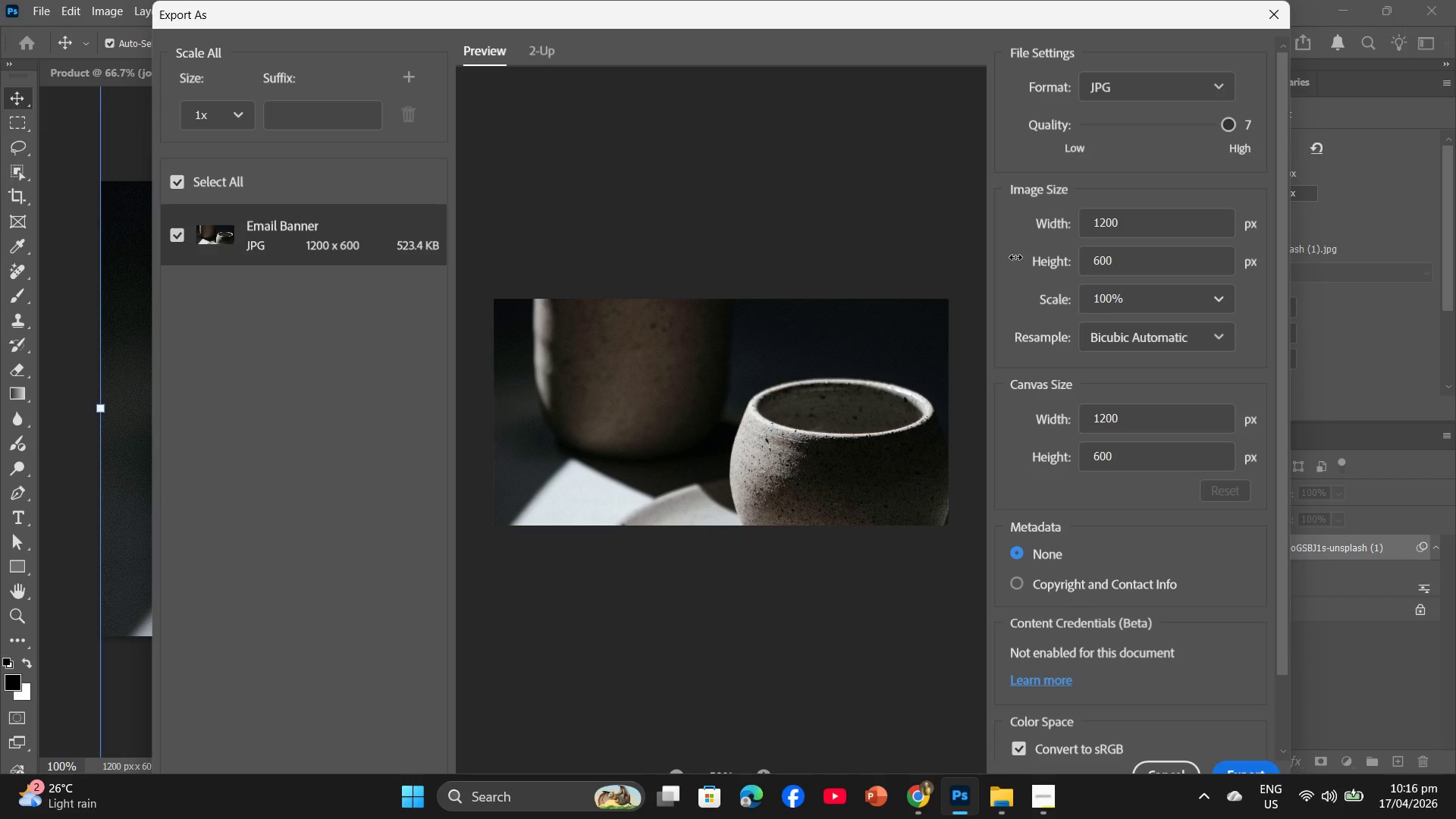 
wait(20.98)
 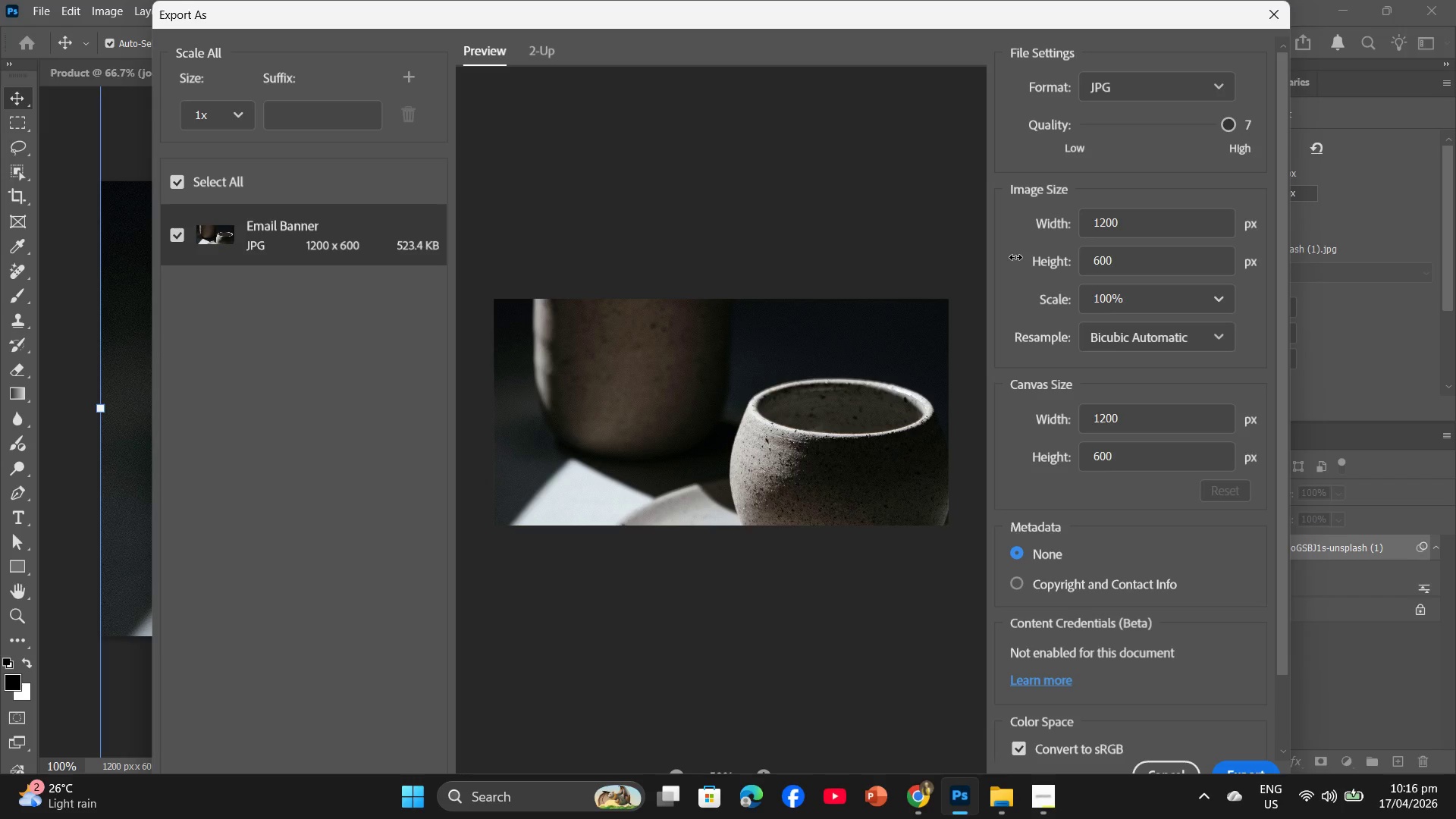 
left_click_drag(start_coordinate=[1225, 123], to_coordinate=[1207, 120])
 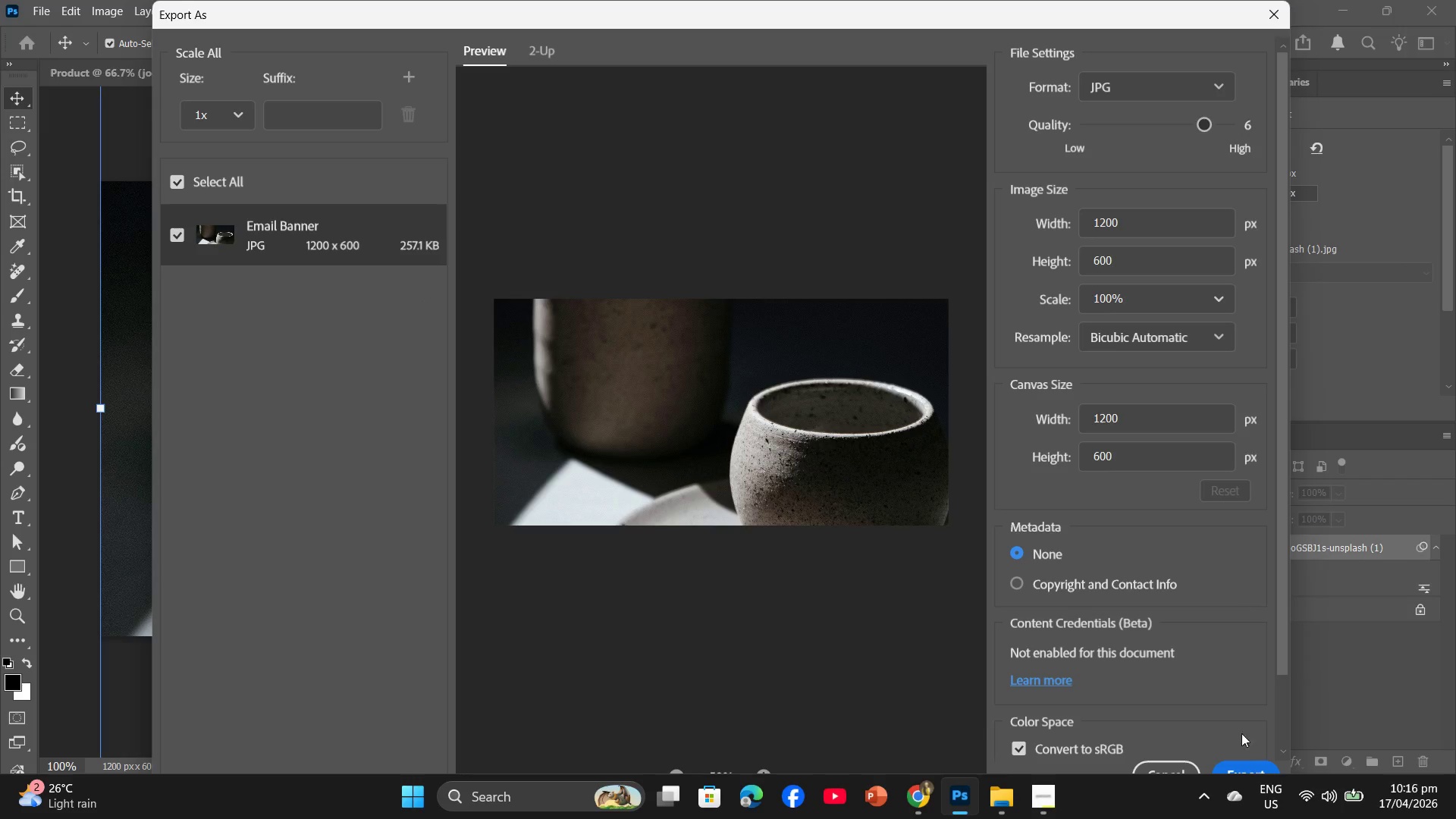 
left_click([1253, 770])
 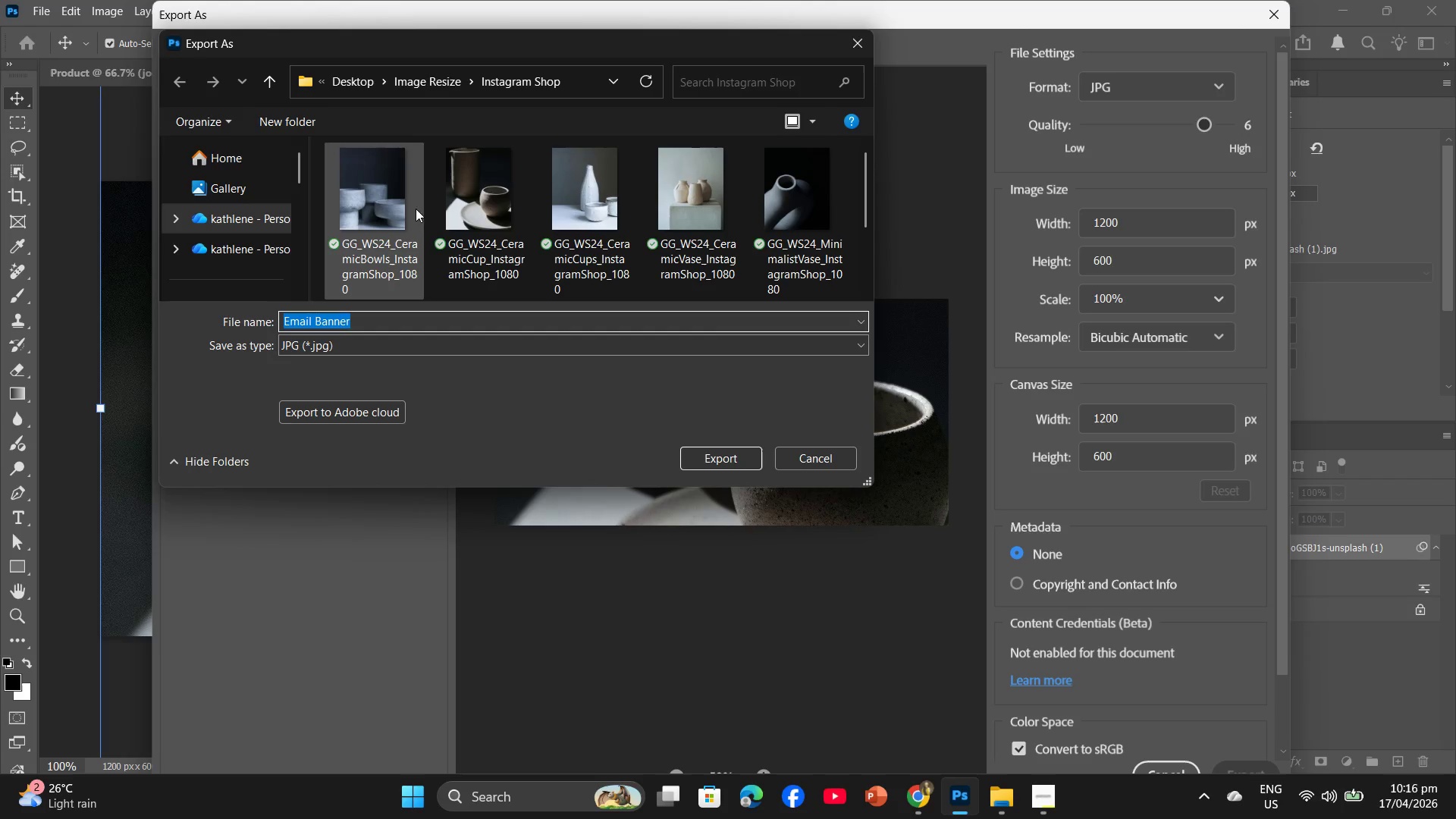 
left_click([430, 82])
 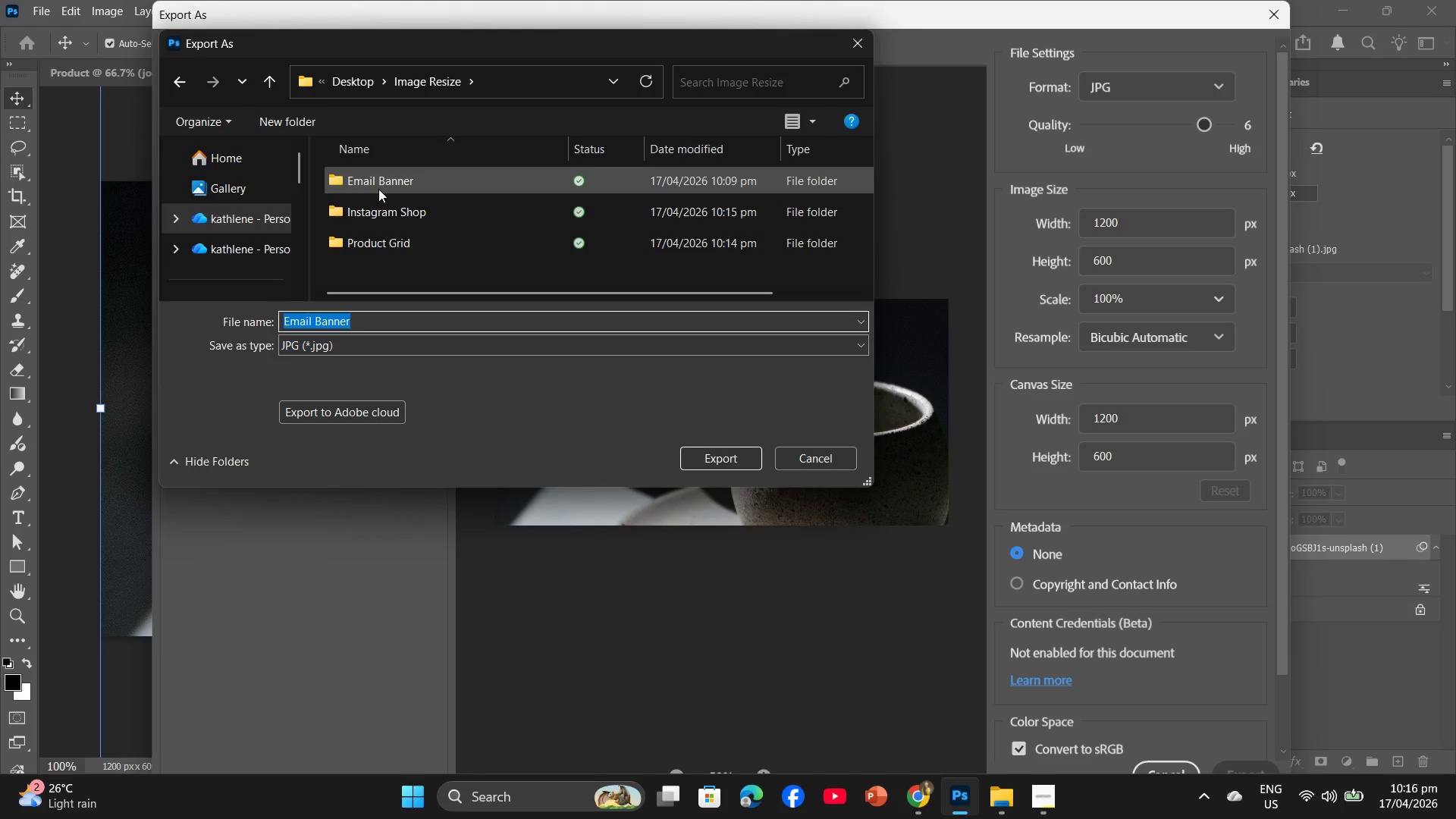 
double_click([378, 189])
 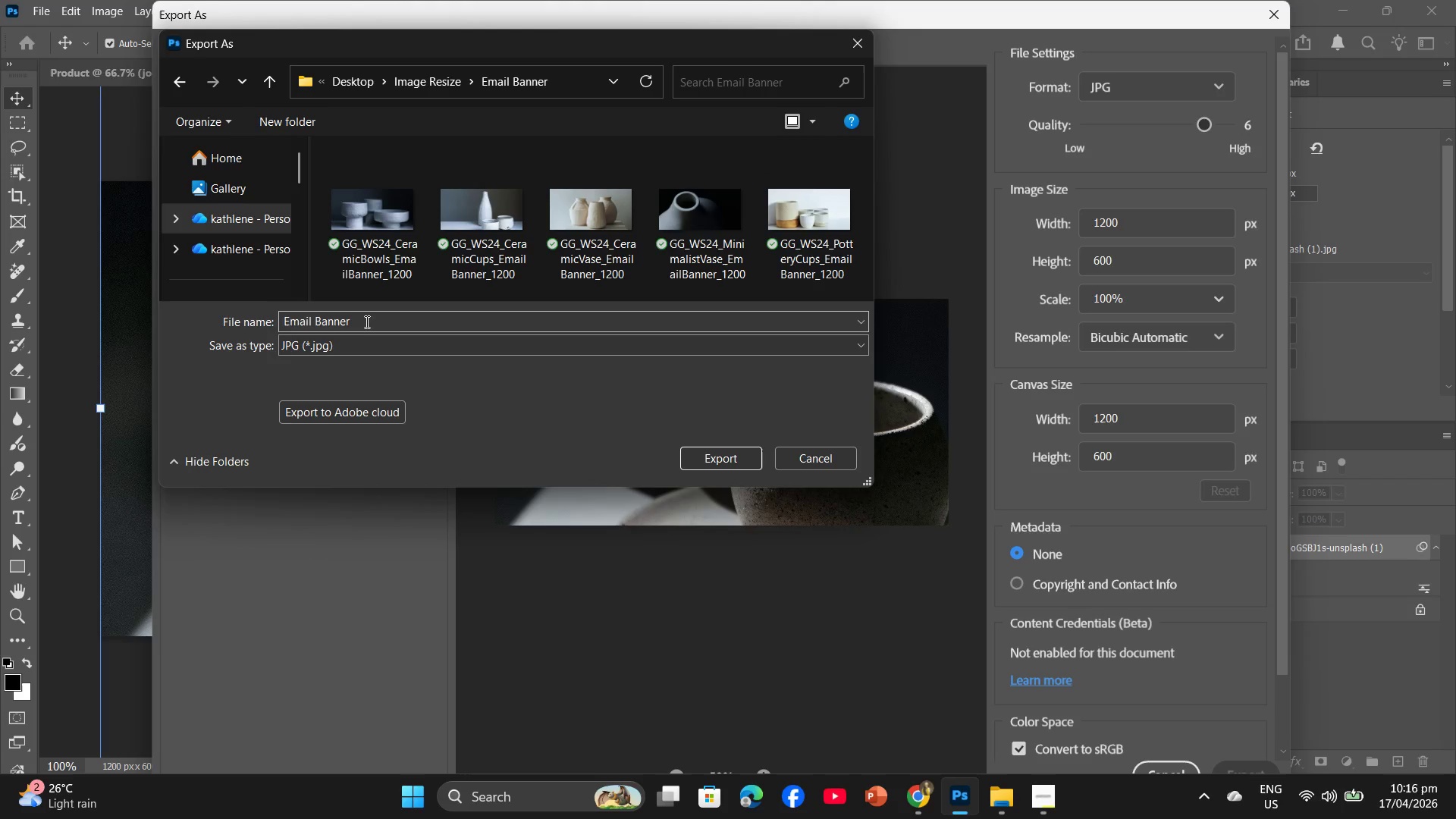 
left_click([366, 322])
 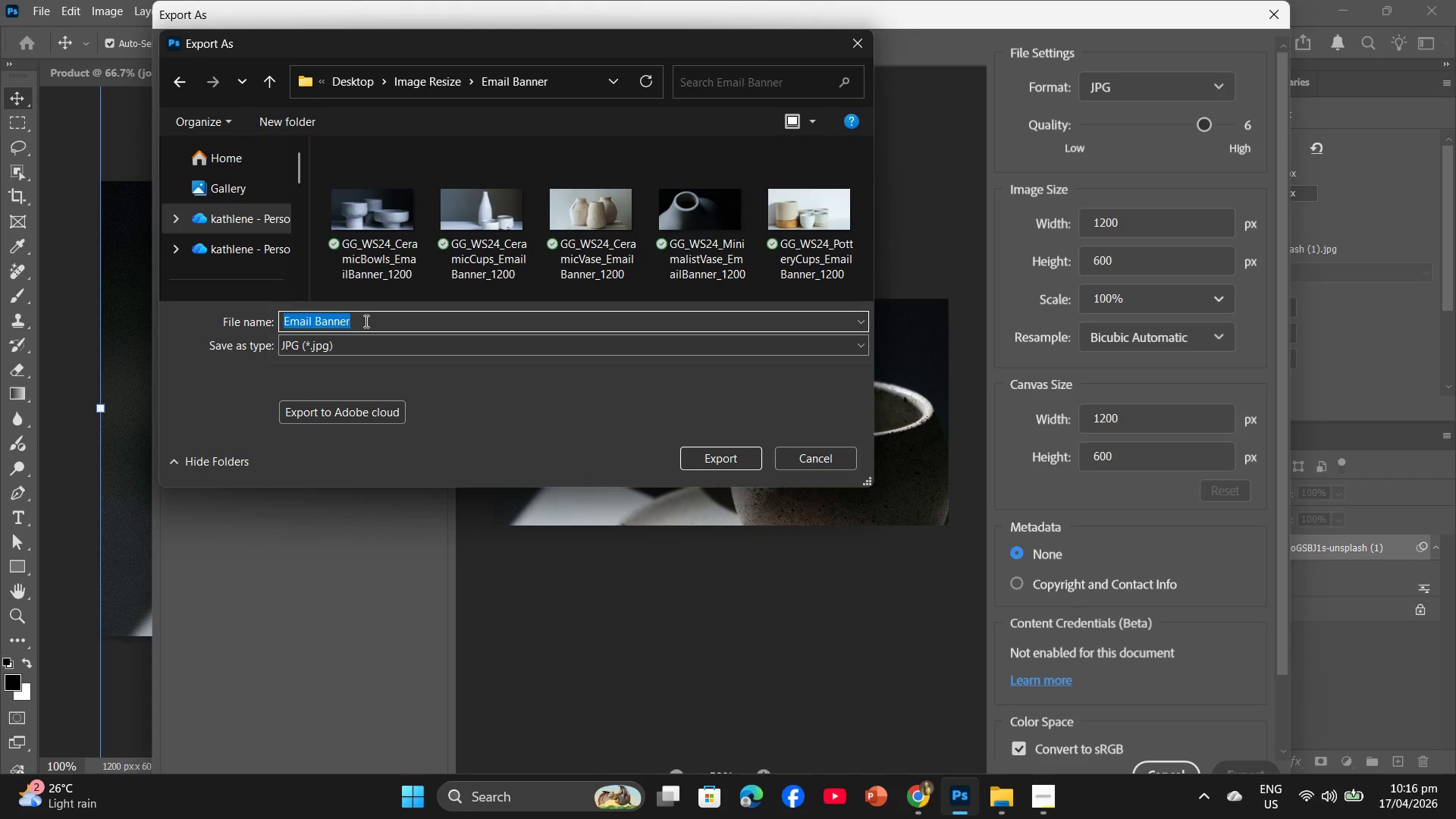 
key(Control+V)
 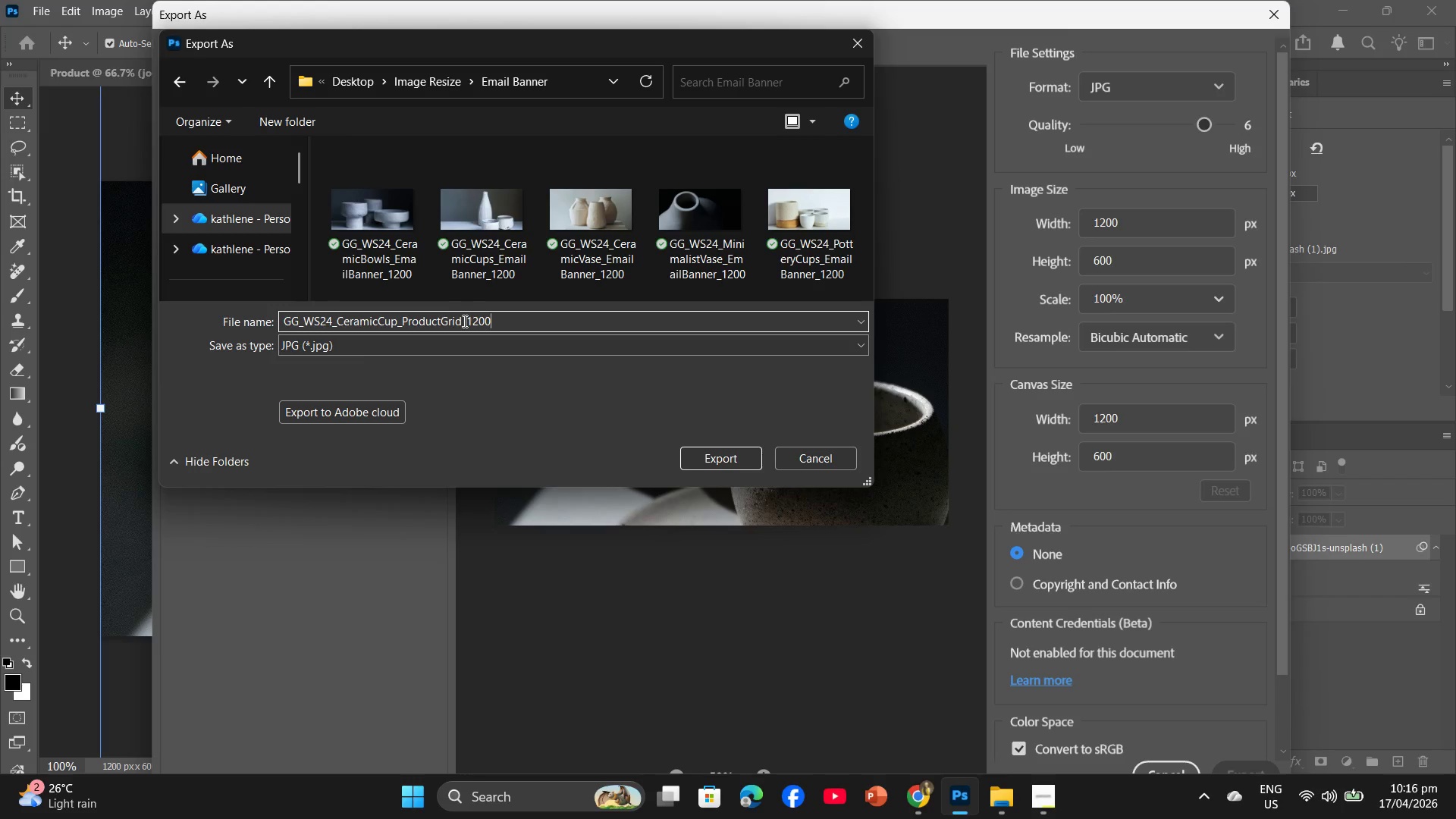 
left_click_drag(start_coordinate=[462, 318], to_coordinate=[403, 308])
 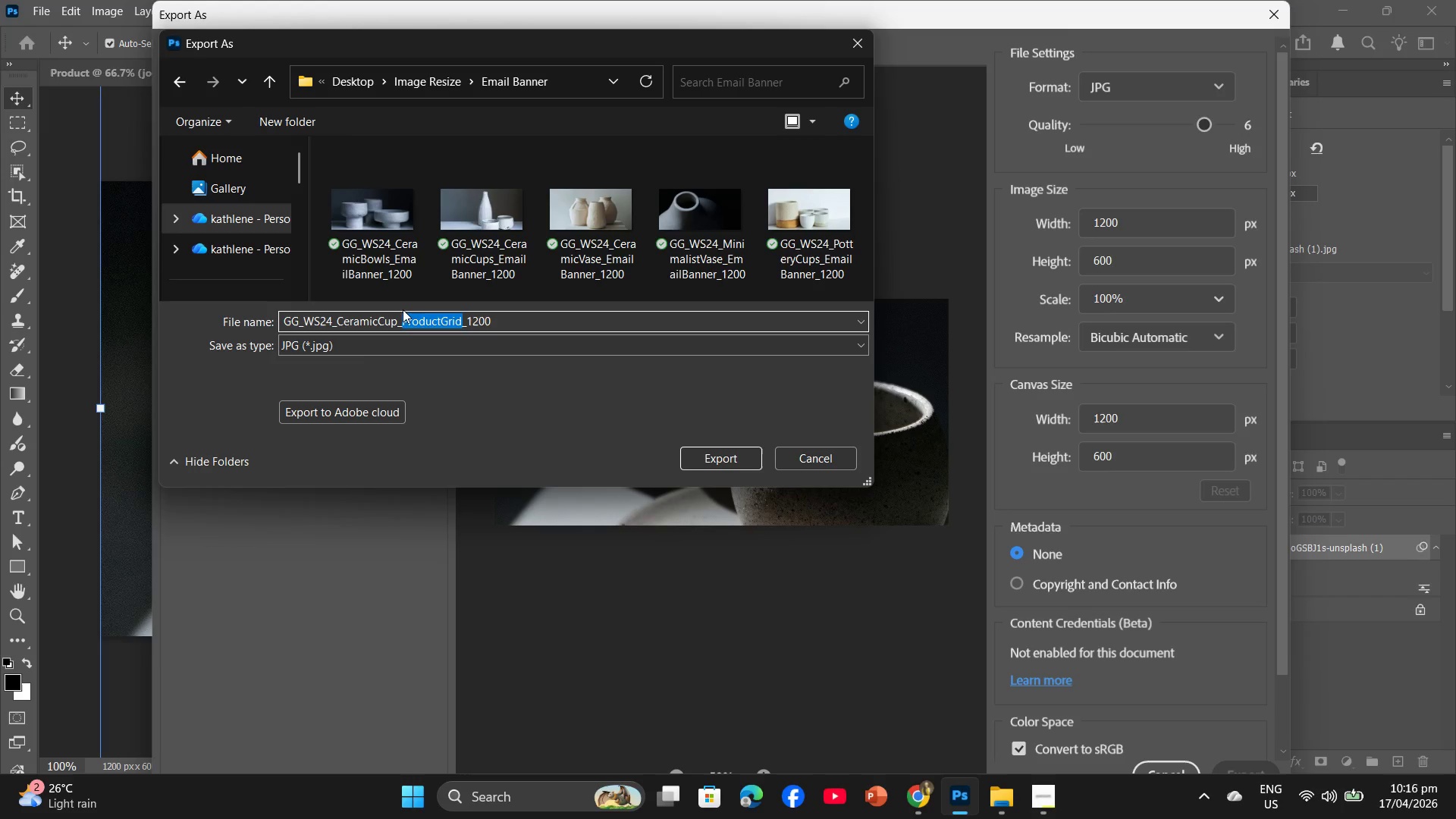 
type(EmailBanner)
 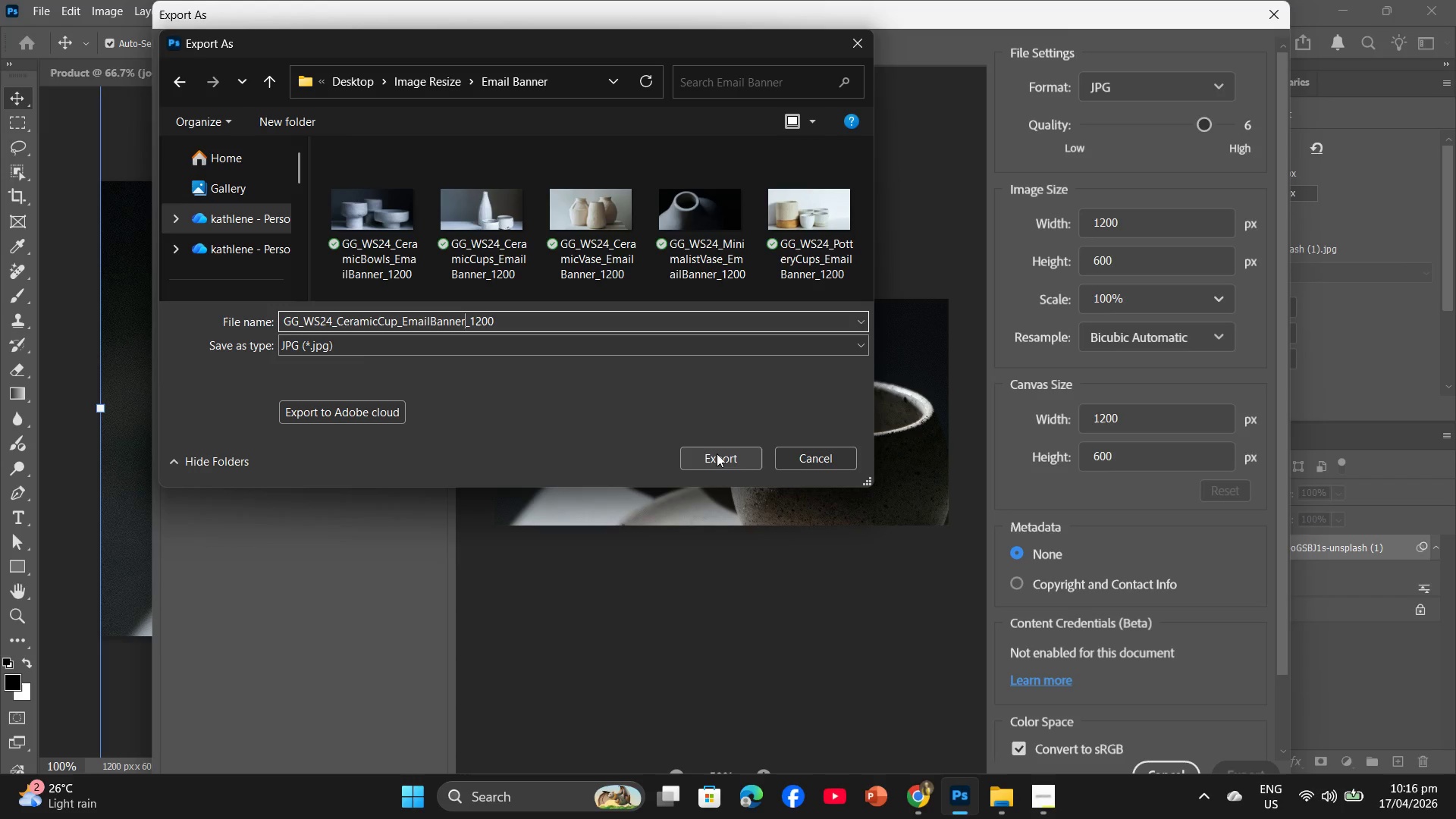 
left_click([717, 453])
 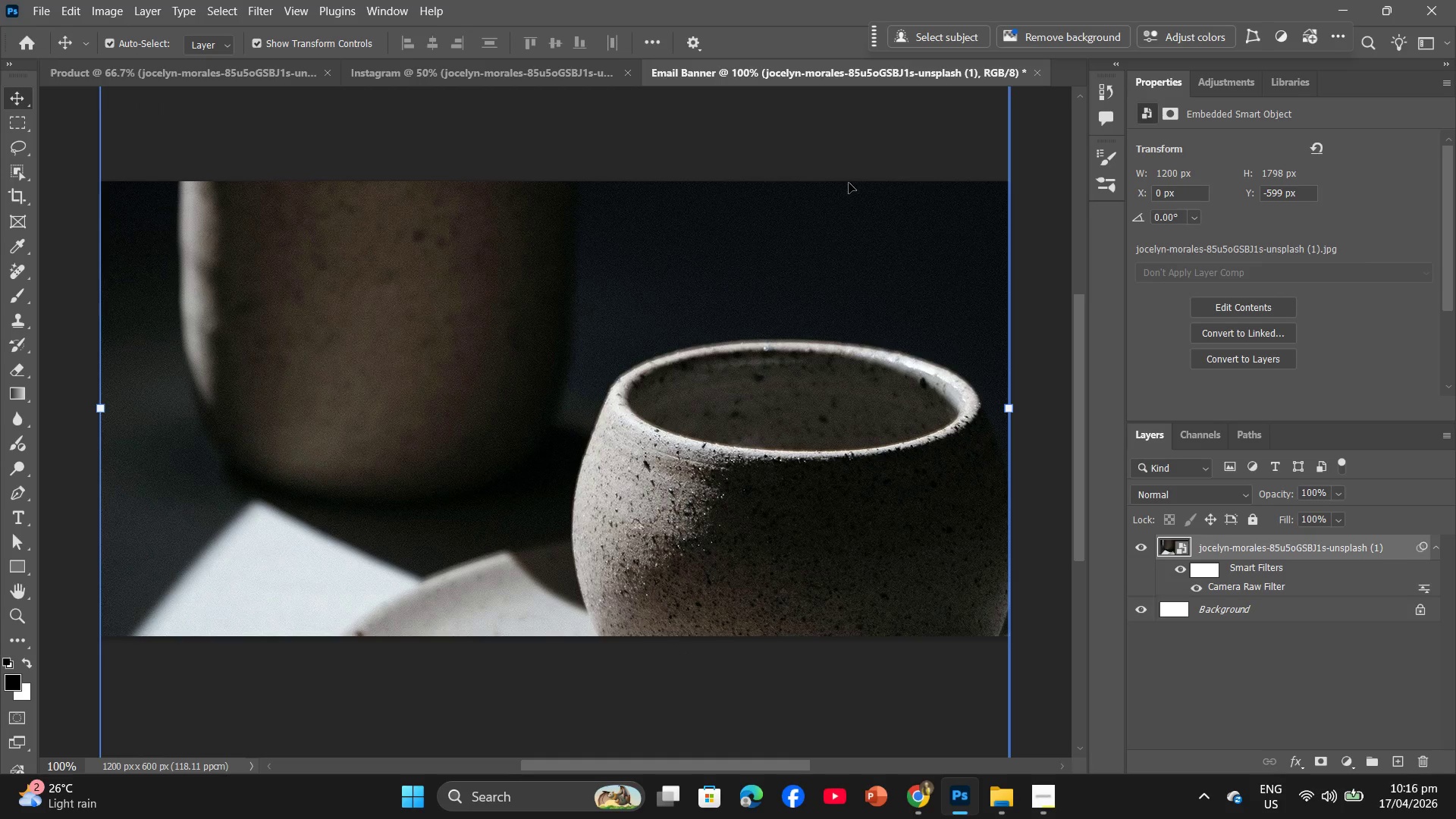 
left_click([272, 73])
 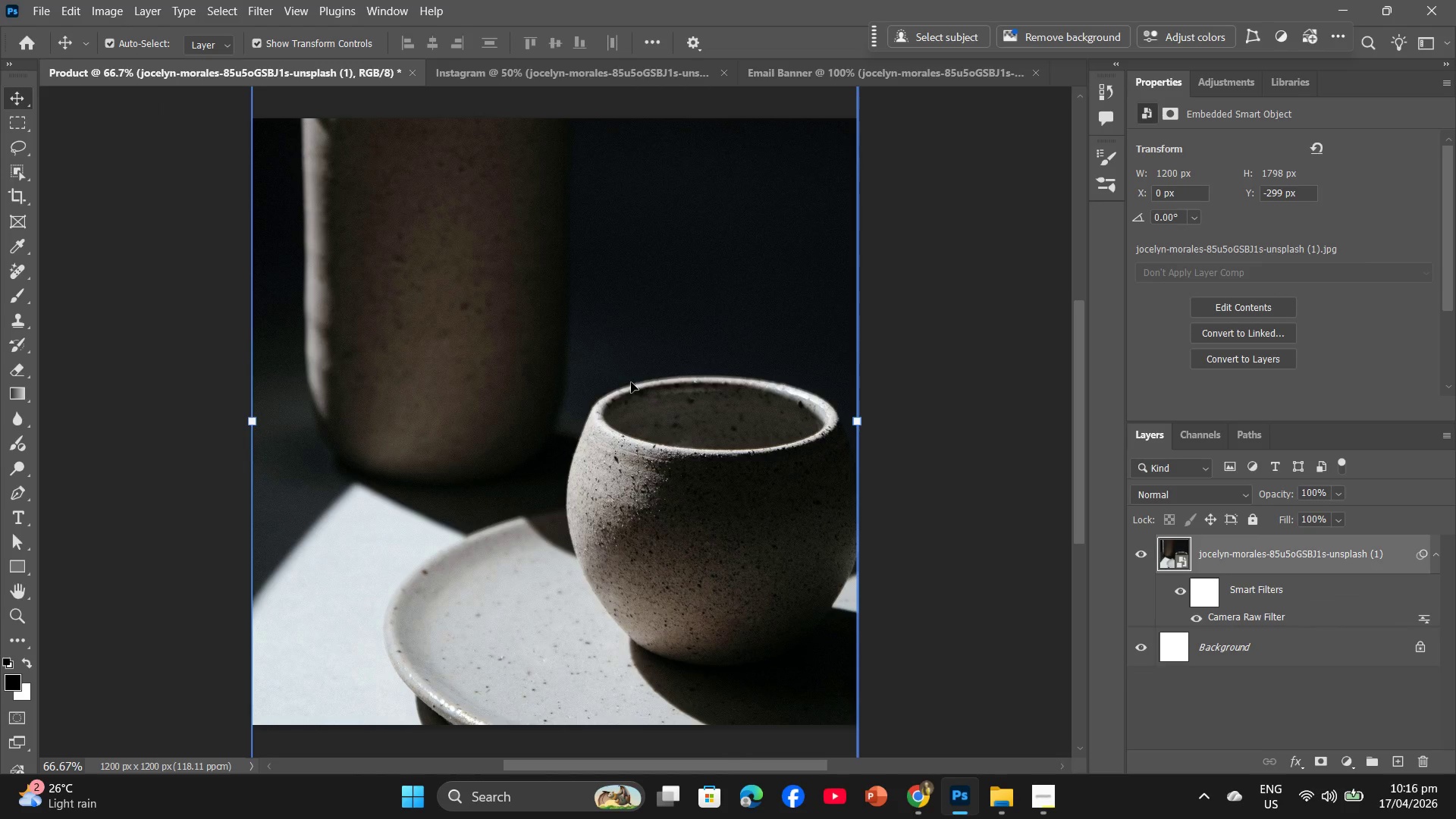 
key(Backspace)
 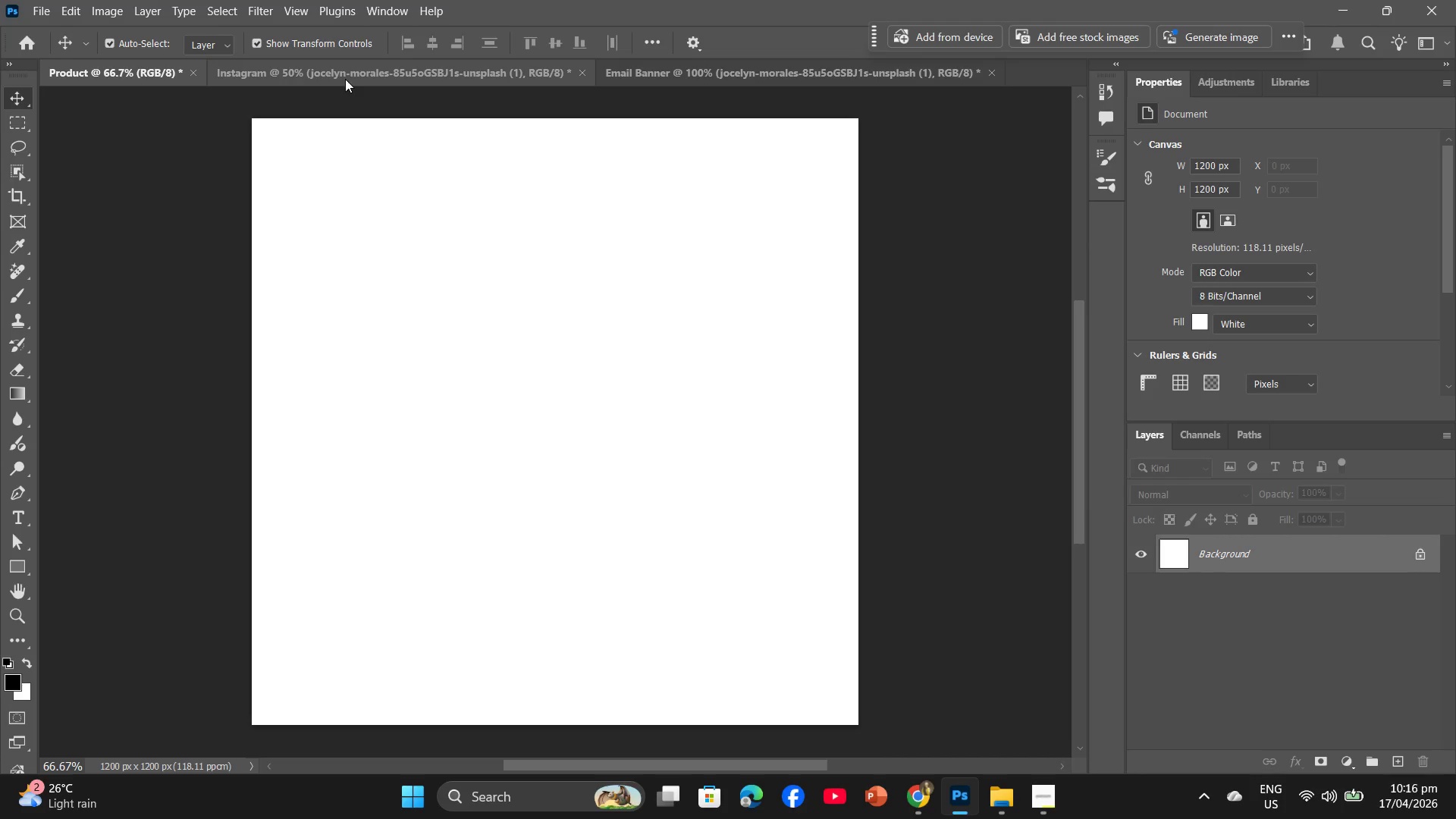 
left_click([360, 79])
 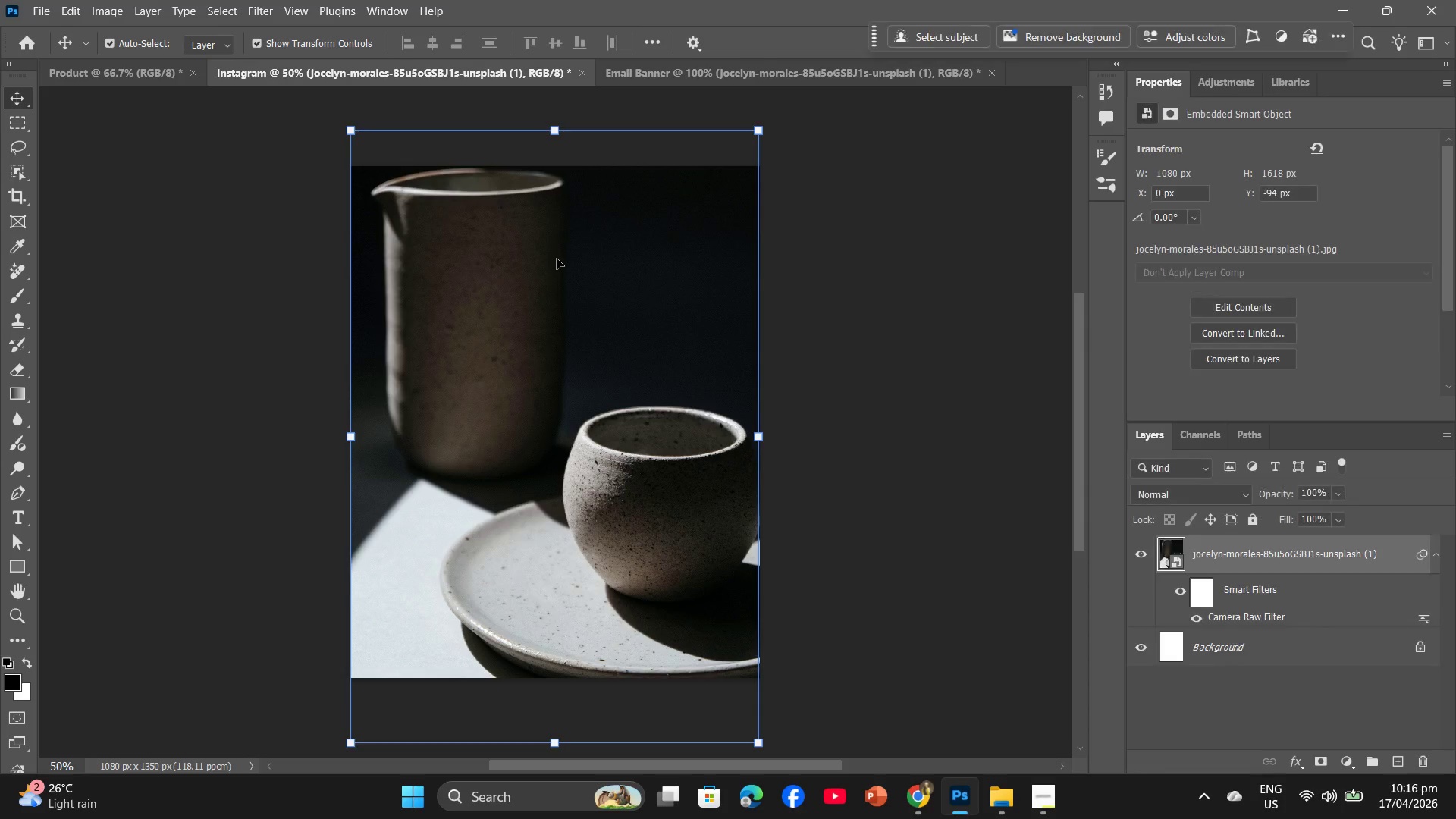 
key(Backspace)
 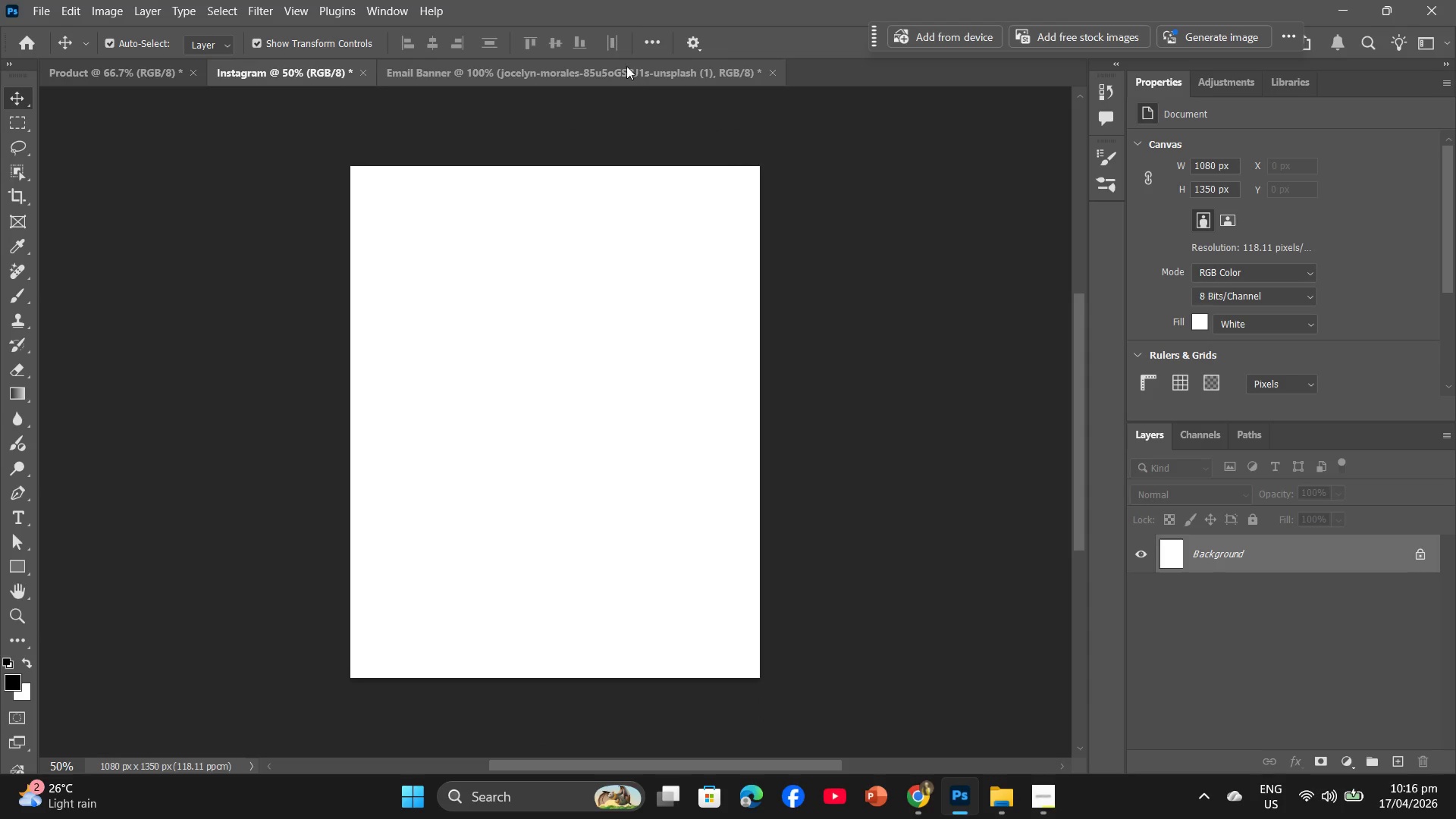 
left_click([626, 66])
 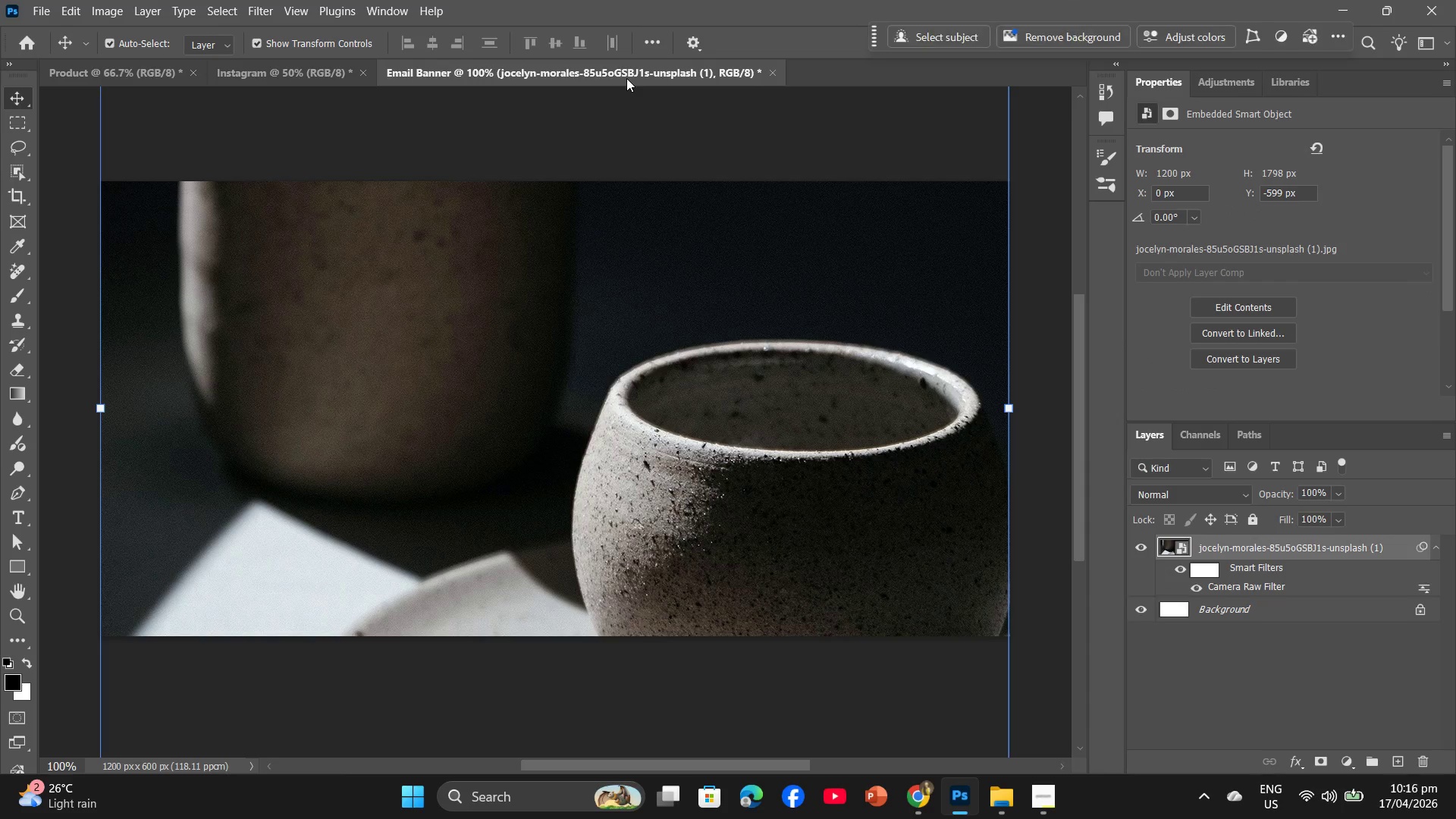 
key(Backspace)
 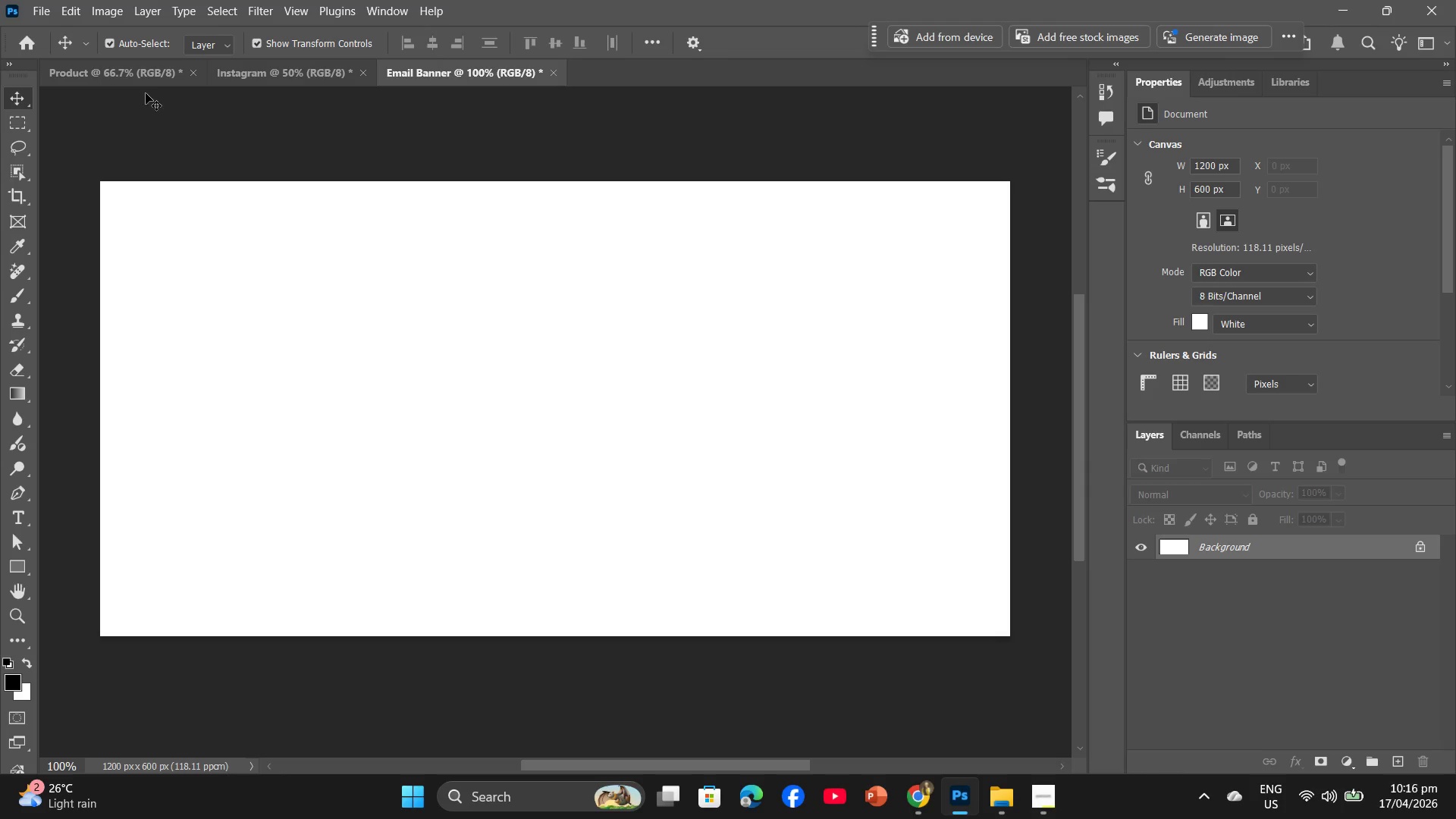 
left_click([138, 71])
 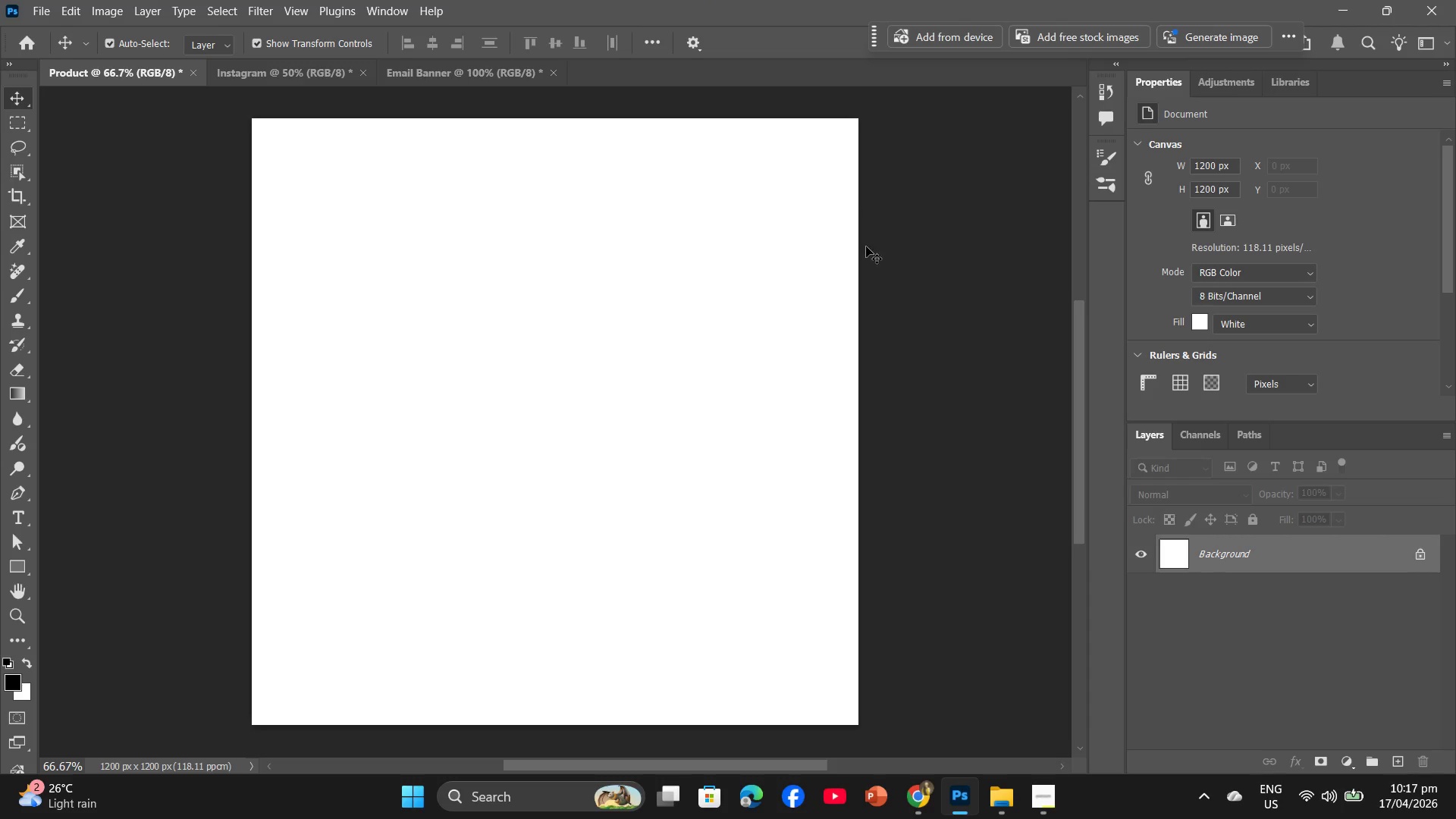 
wait(27.56)
 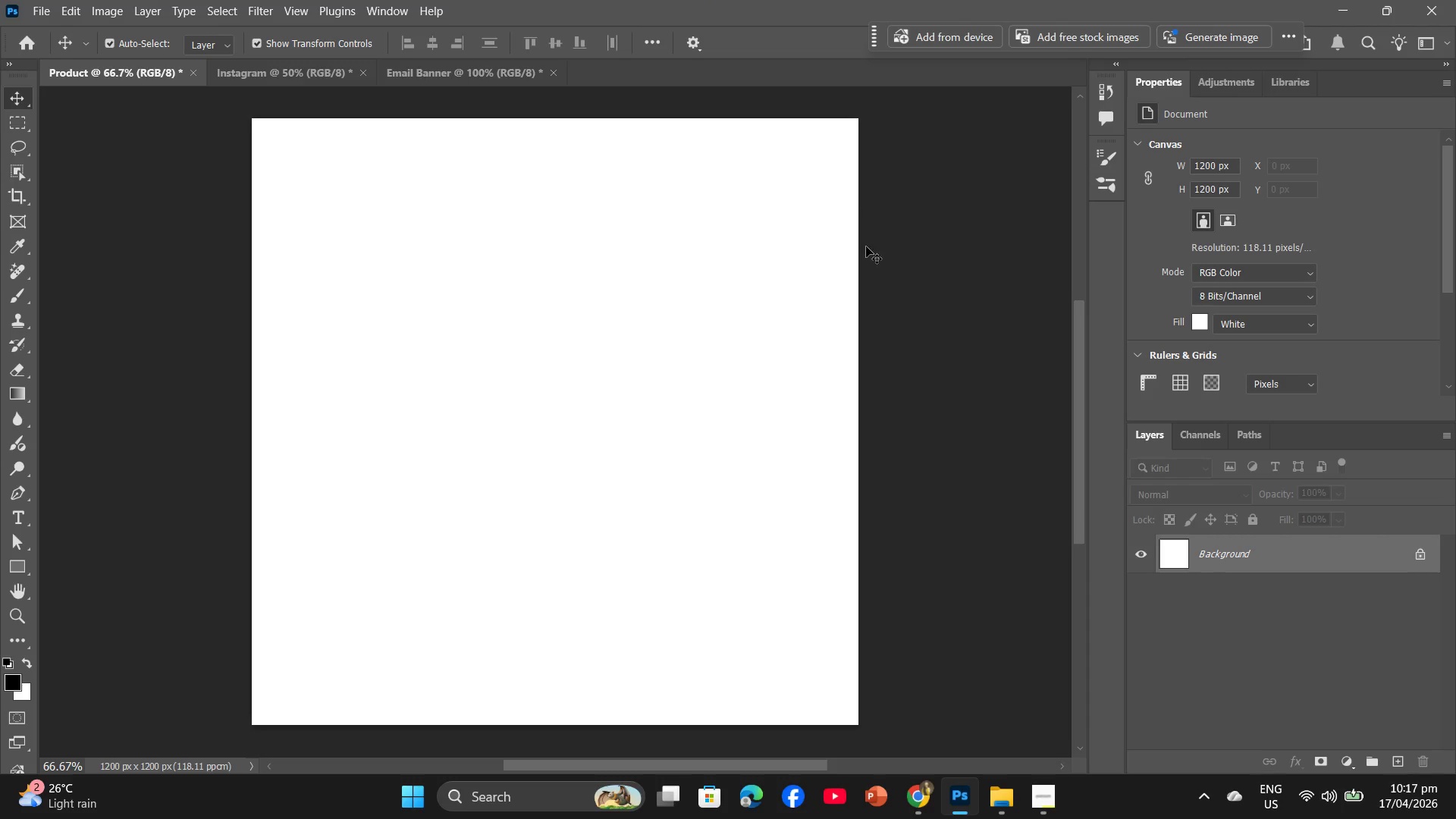 
mouse_move([1311, 276])
 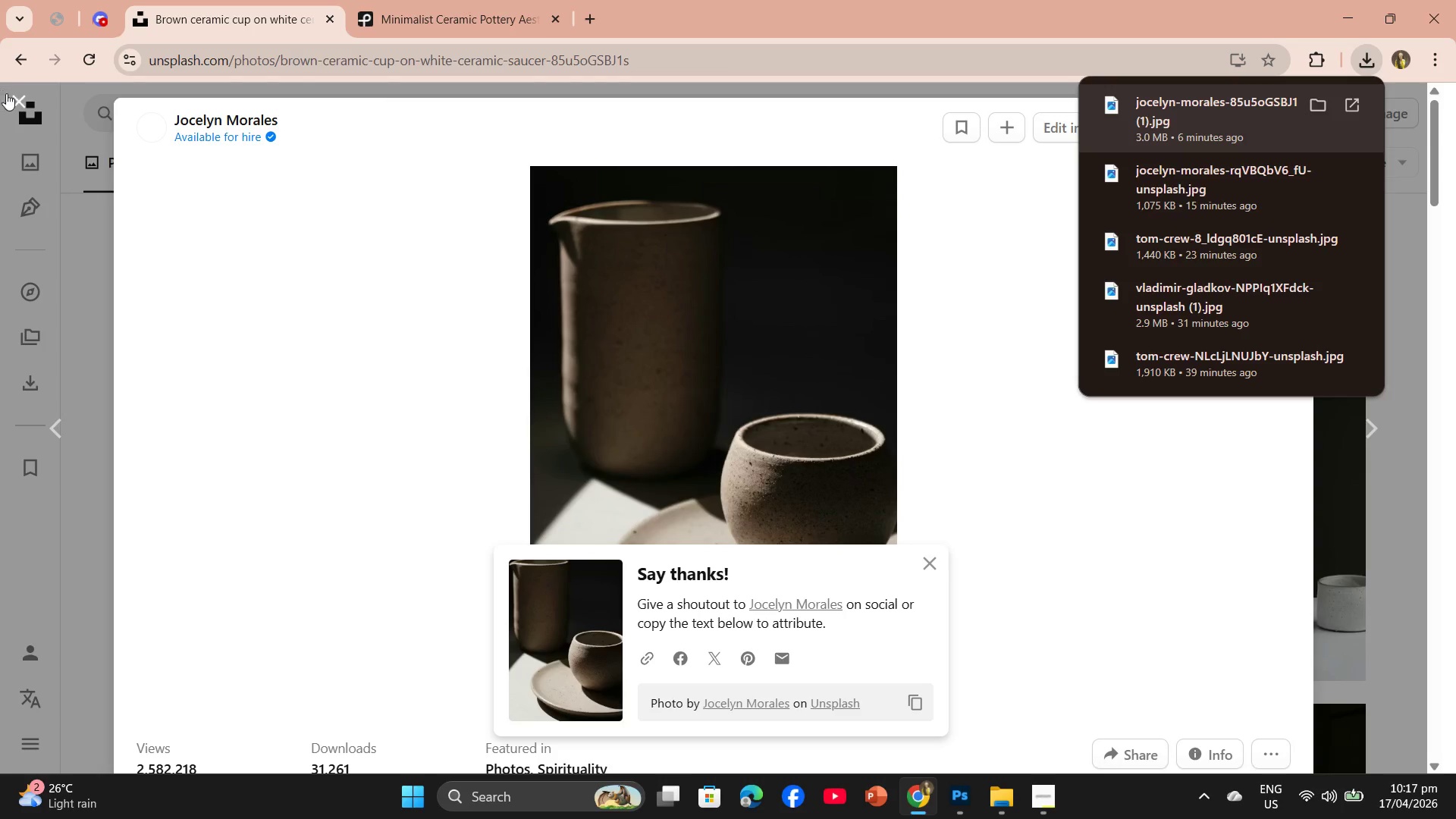 
wait(6.42)
 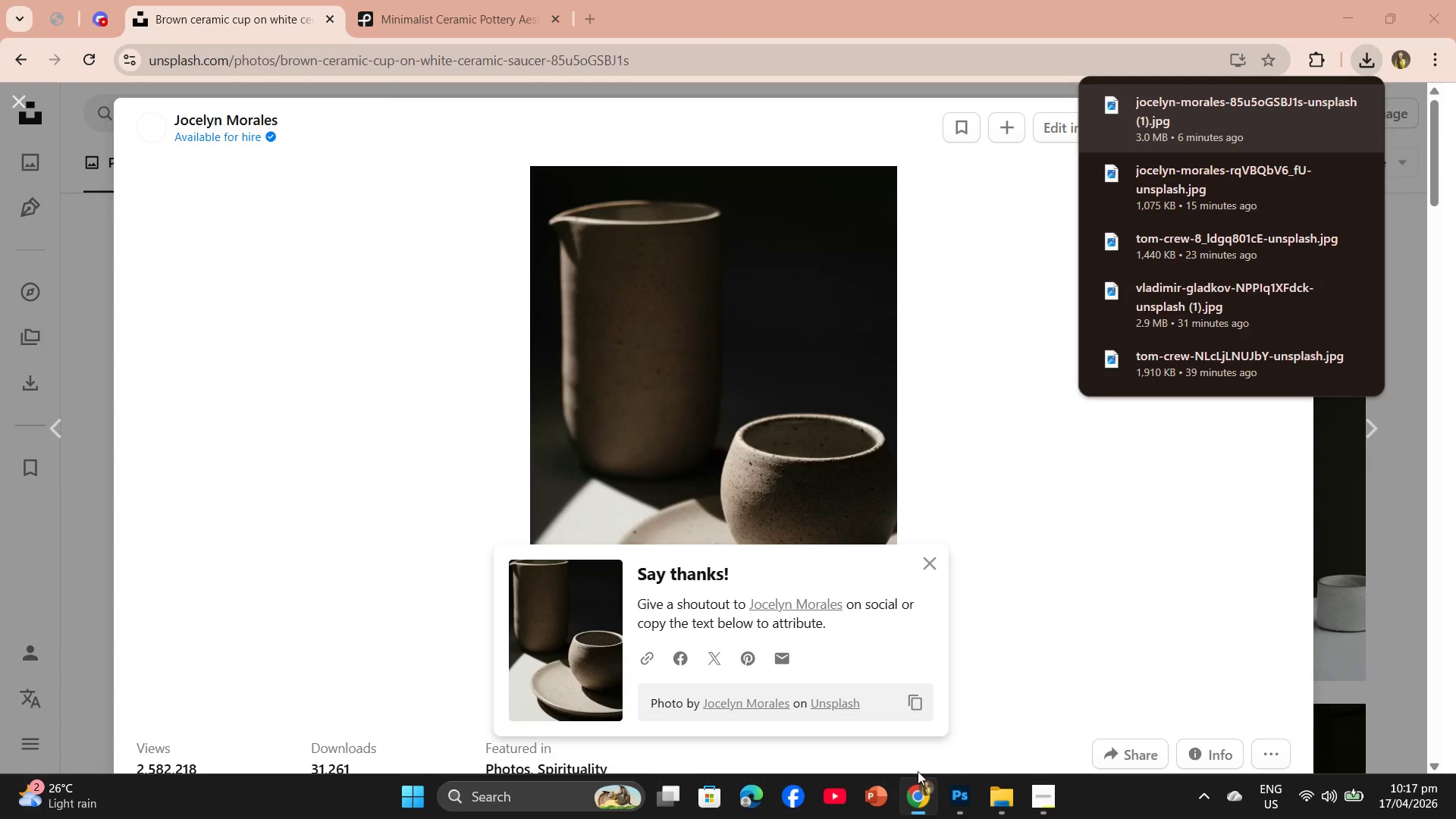 
left_click([17, 95])
 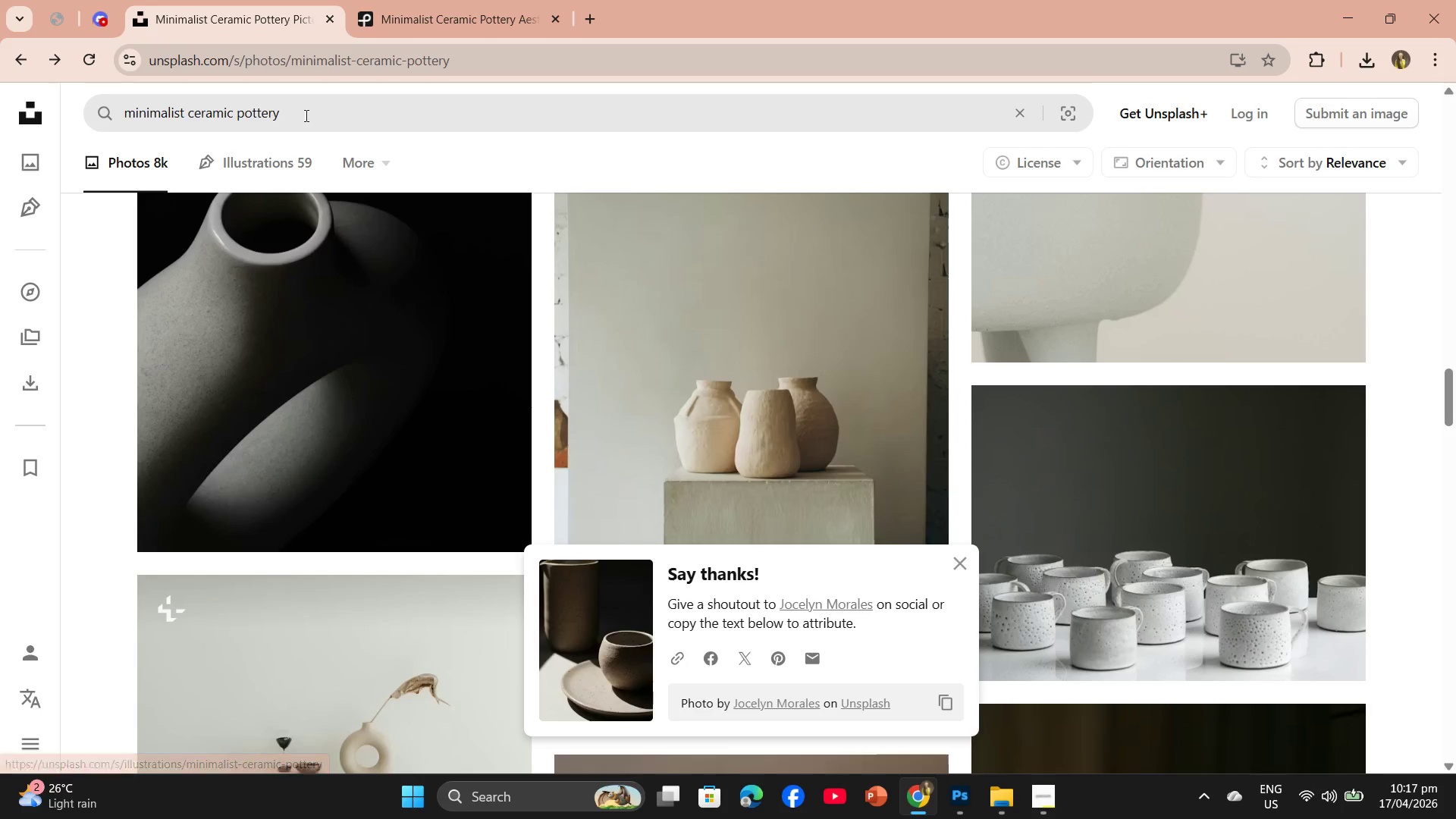 
scroll: coordinate [661, 384], scroll_direction: down, amount: 3.0
 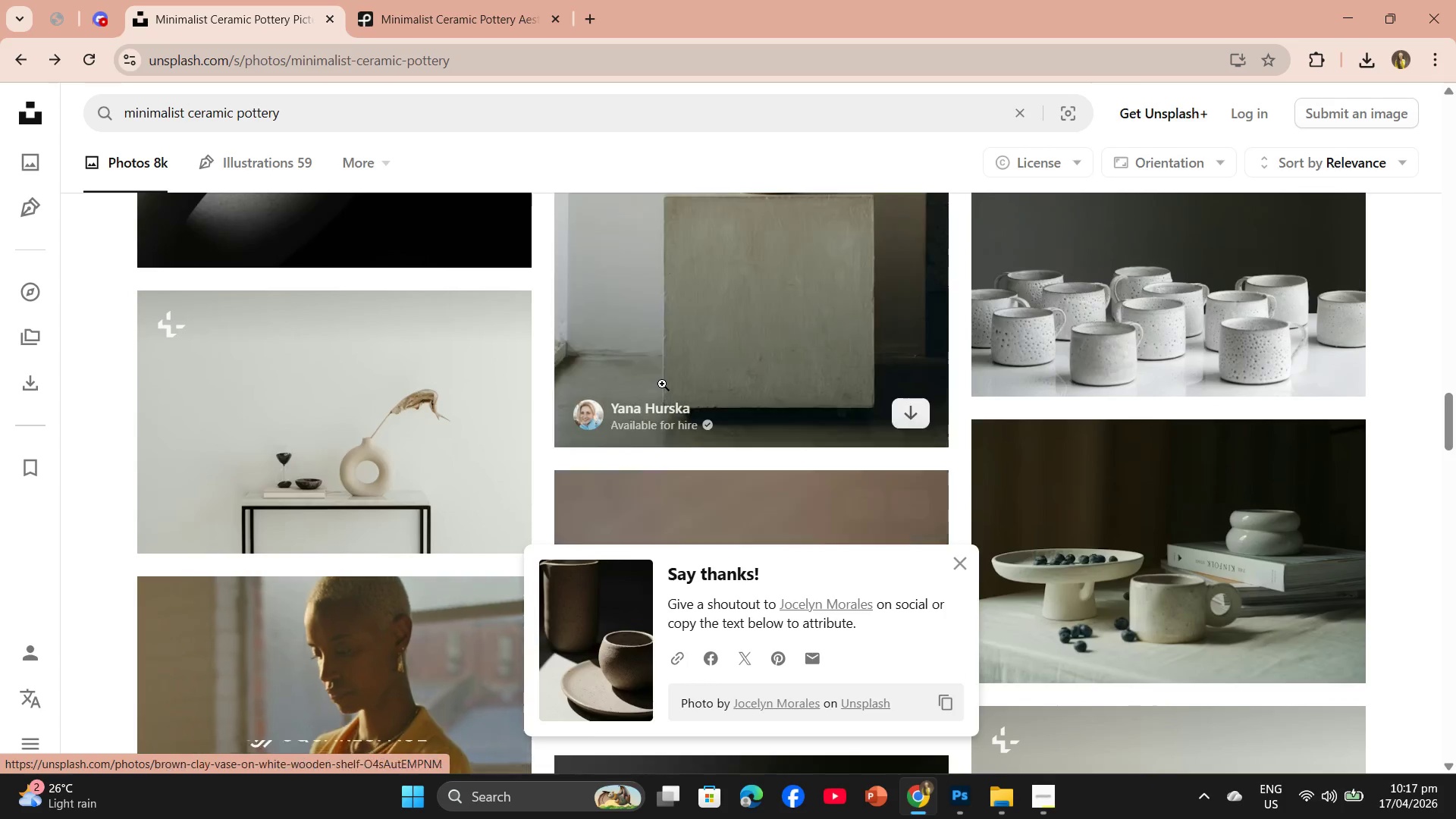 
scroll: coordinate [662, 384], scroll_direction: up, amount: 1.0
 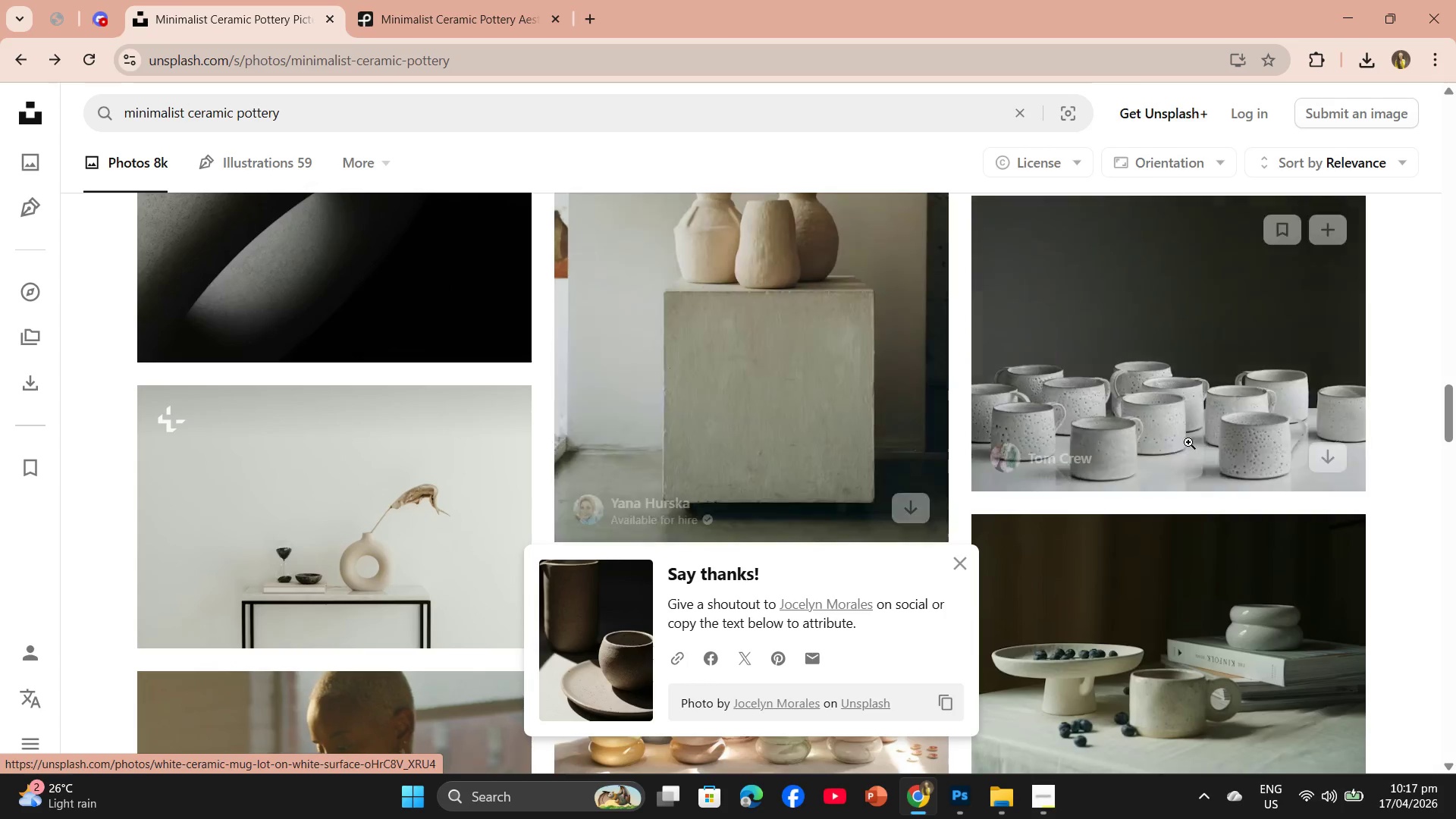 
left_click([1196, 438])
 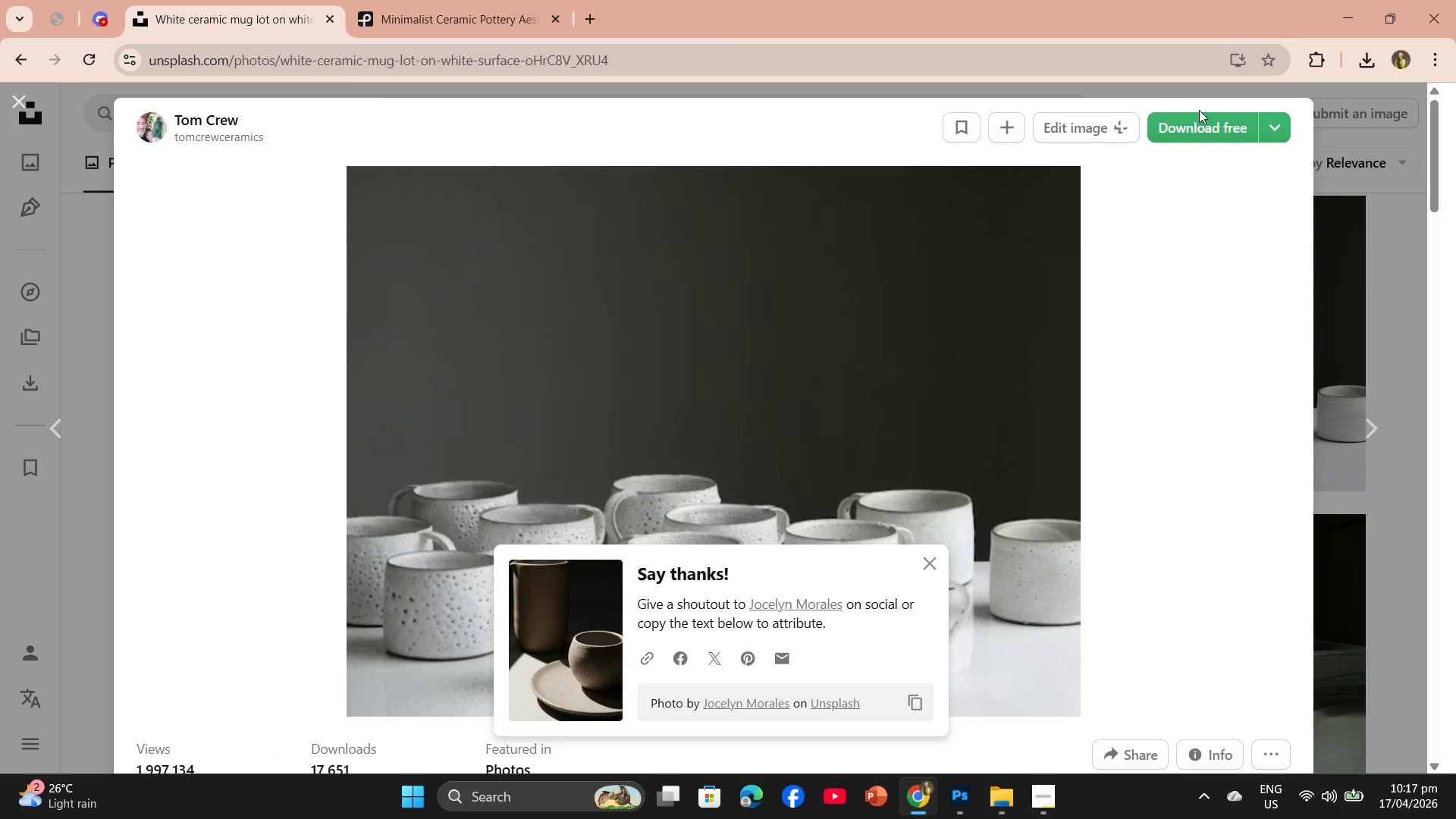 
left_click([1200, 121])
 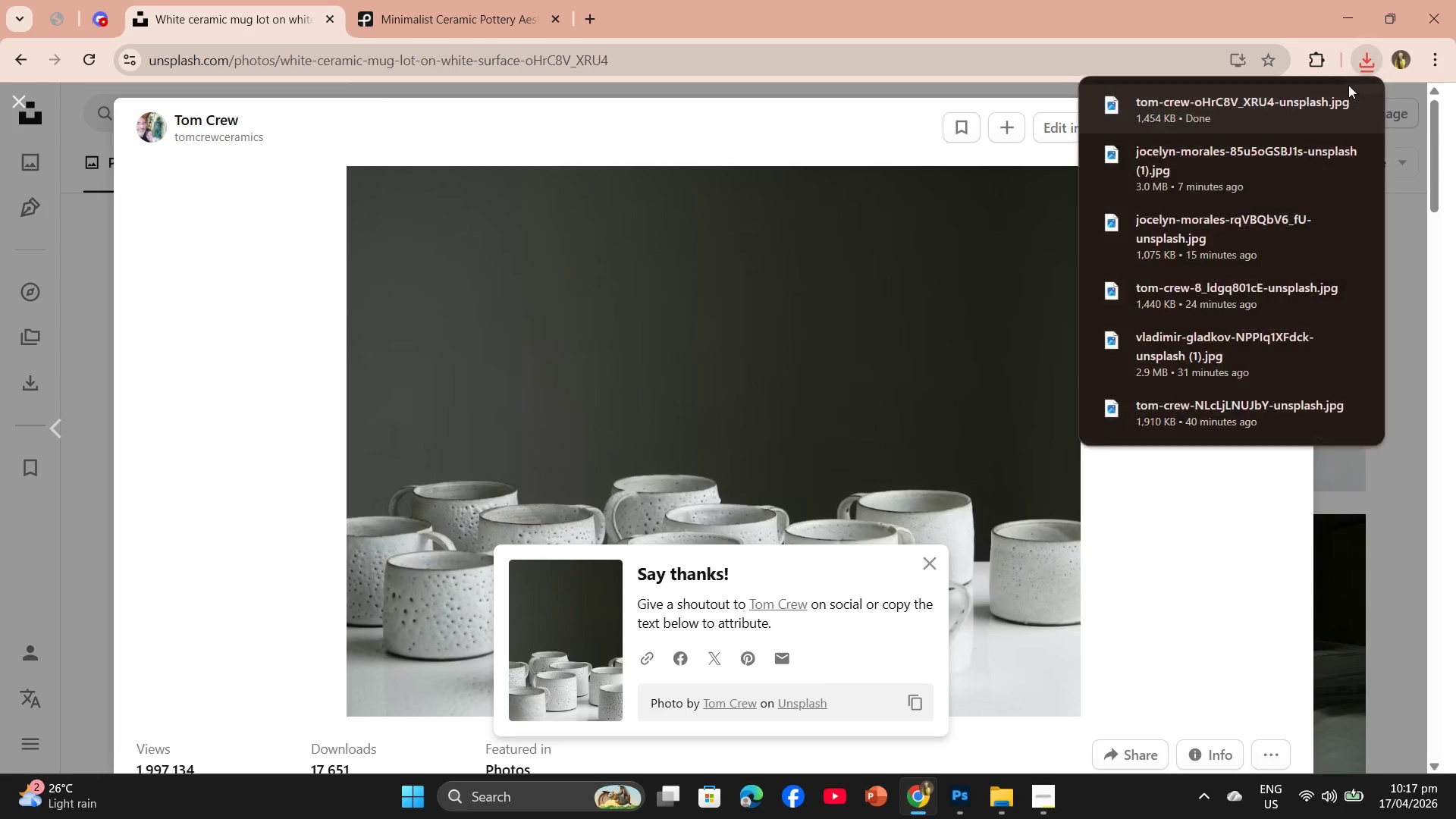 
left_click_drag(start_coordinate=[1246, 111], to_coordinate=[562, 362])
 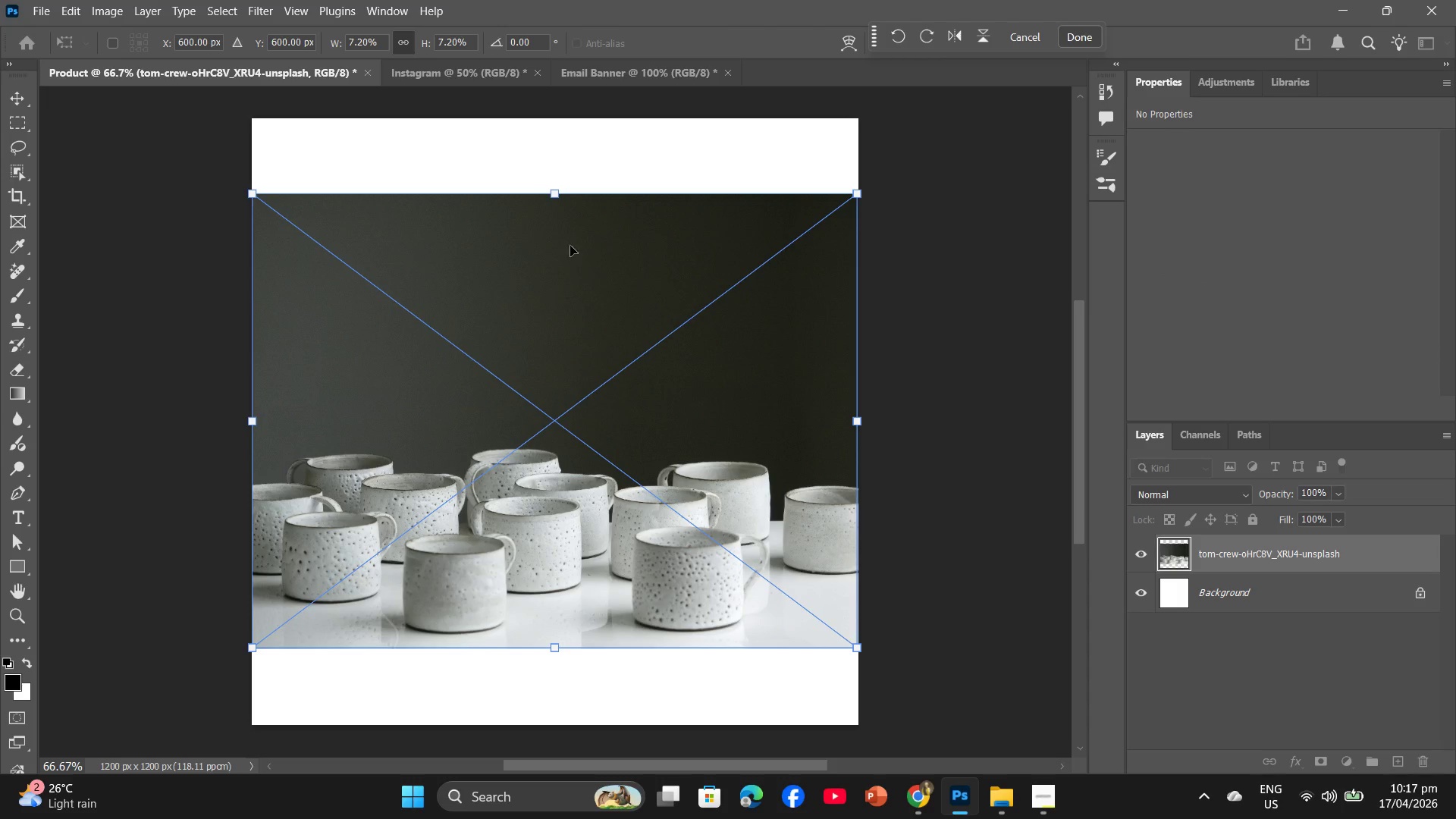 
left_click_drag(start_coordinate=[560, 196], to_coordinate=[561, 123])
 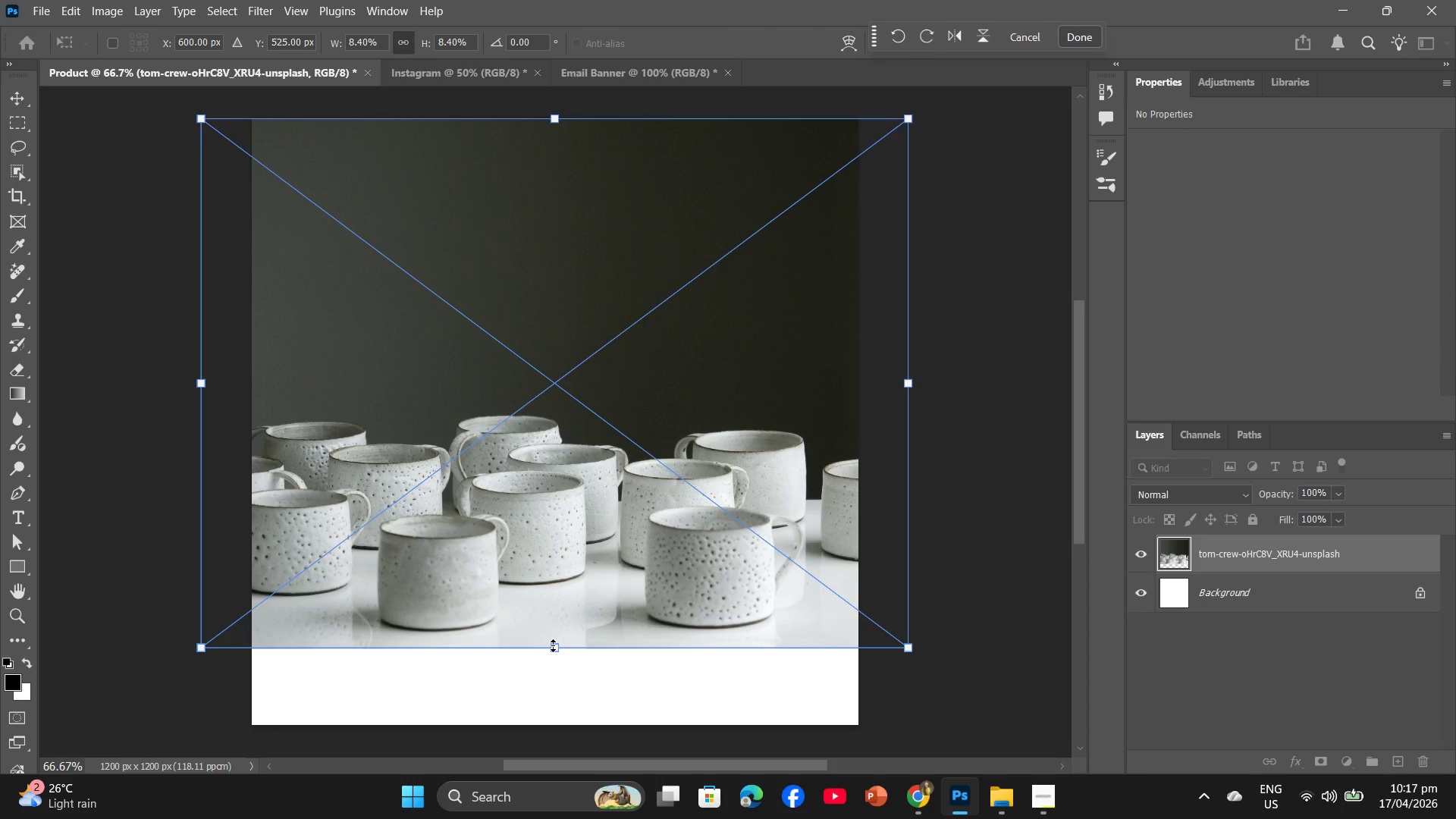 
left_click_drag(start_coordinate=[553, 645], to_coordinate=[553, 720])
 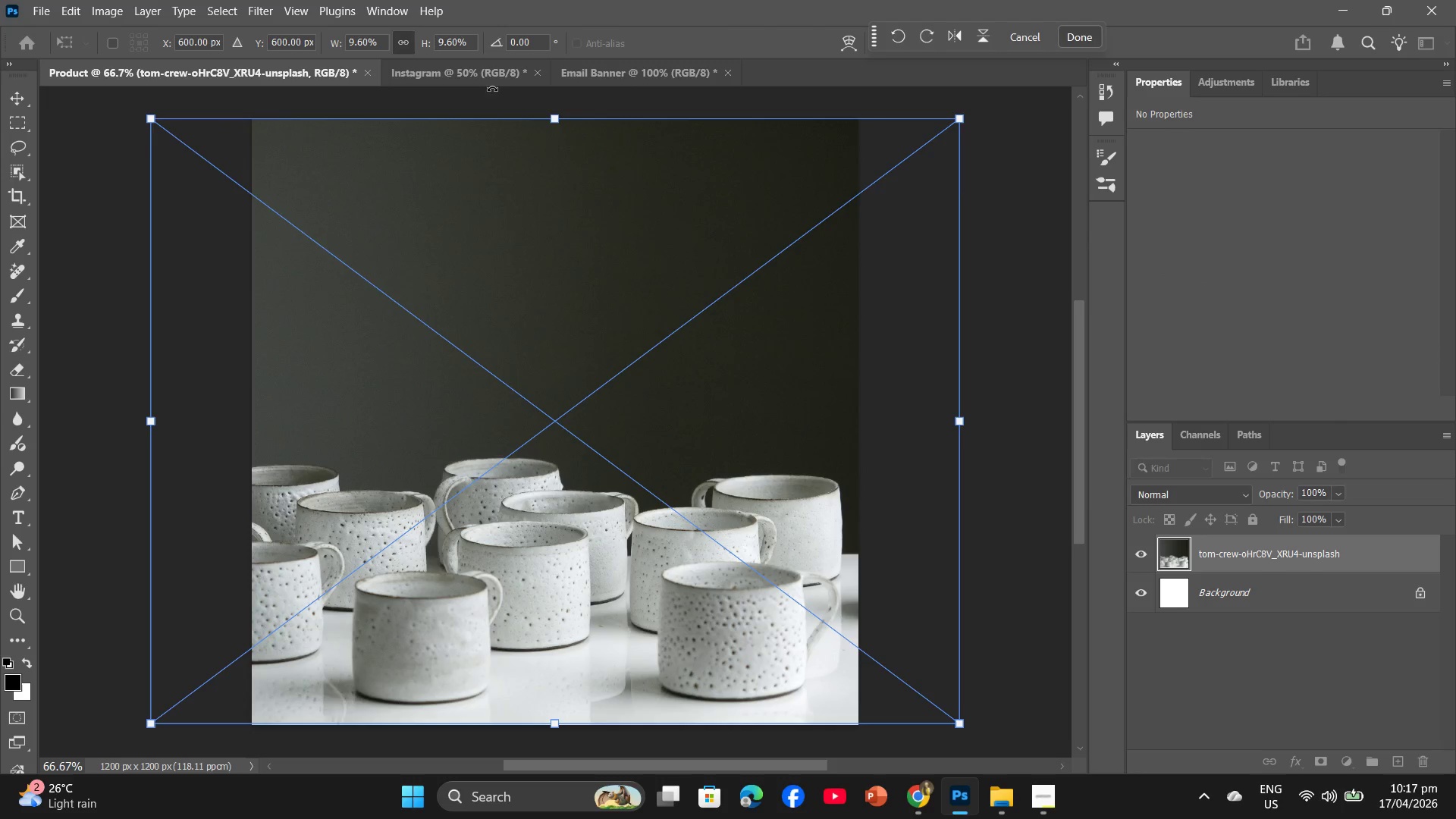 
left_click([490, 74])
 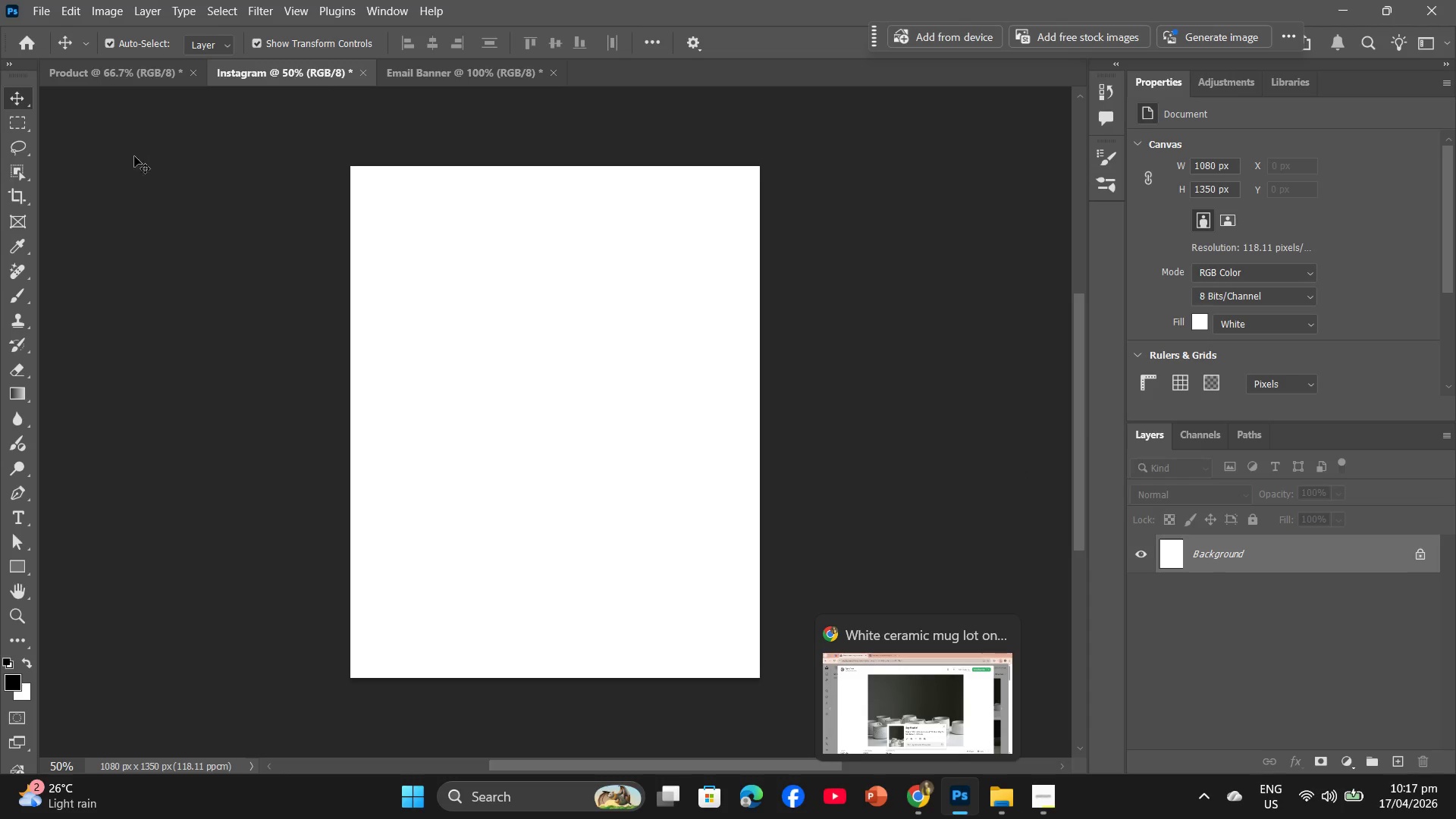 
left_click([148, 77])
 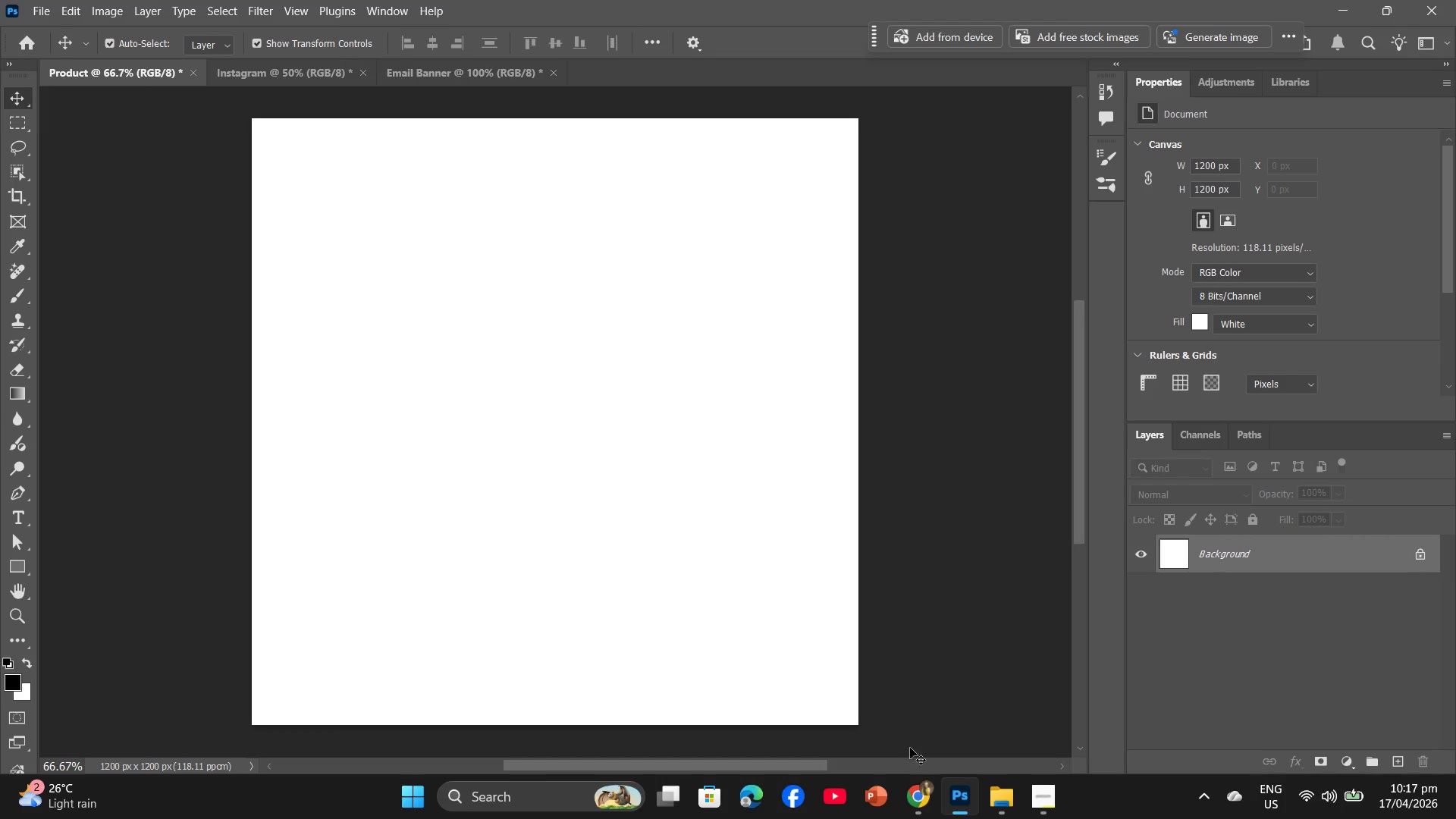 
left_click([933, 798])
 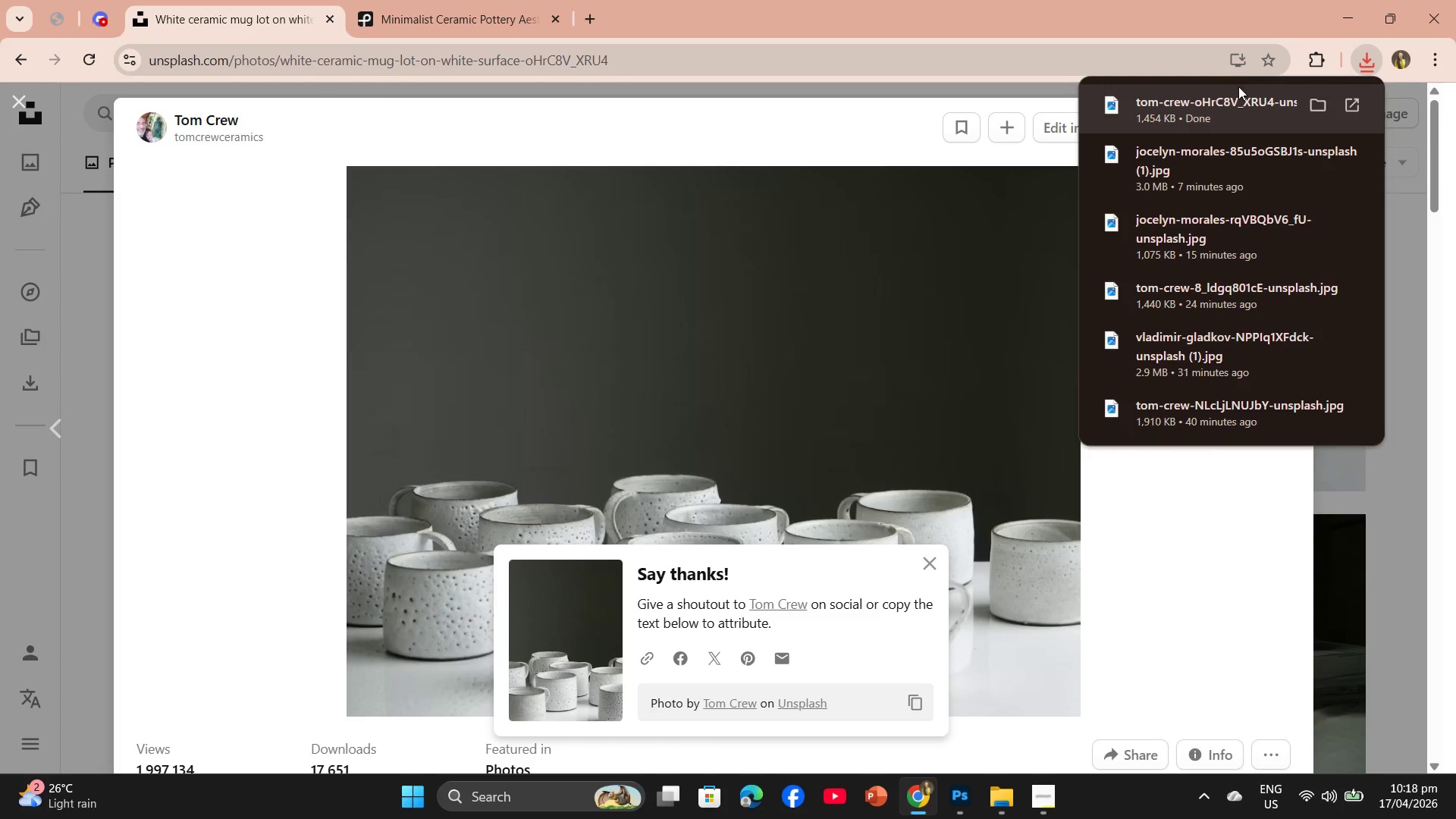 
left_click_drag(start_coordinate=[1219, 109], to_coordinate=[416, 372])
 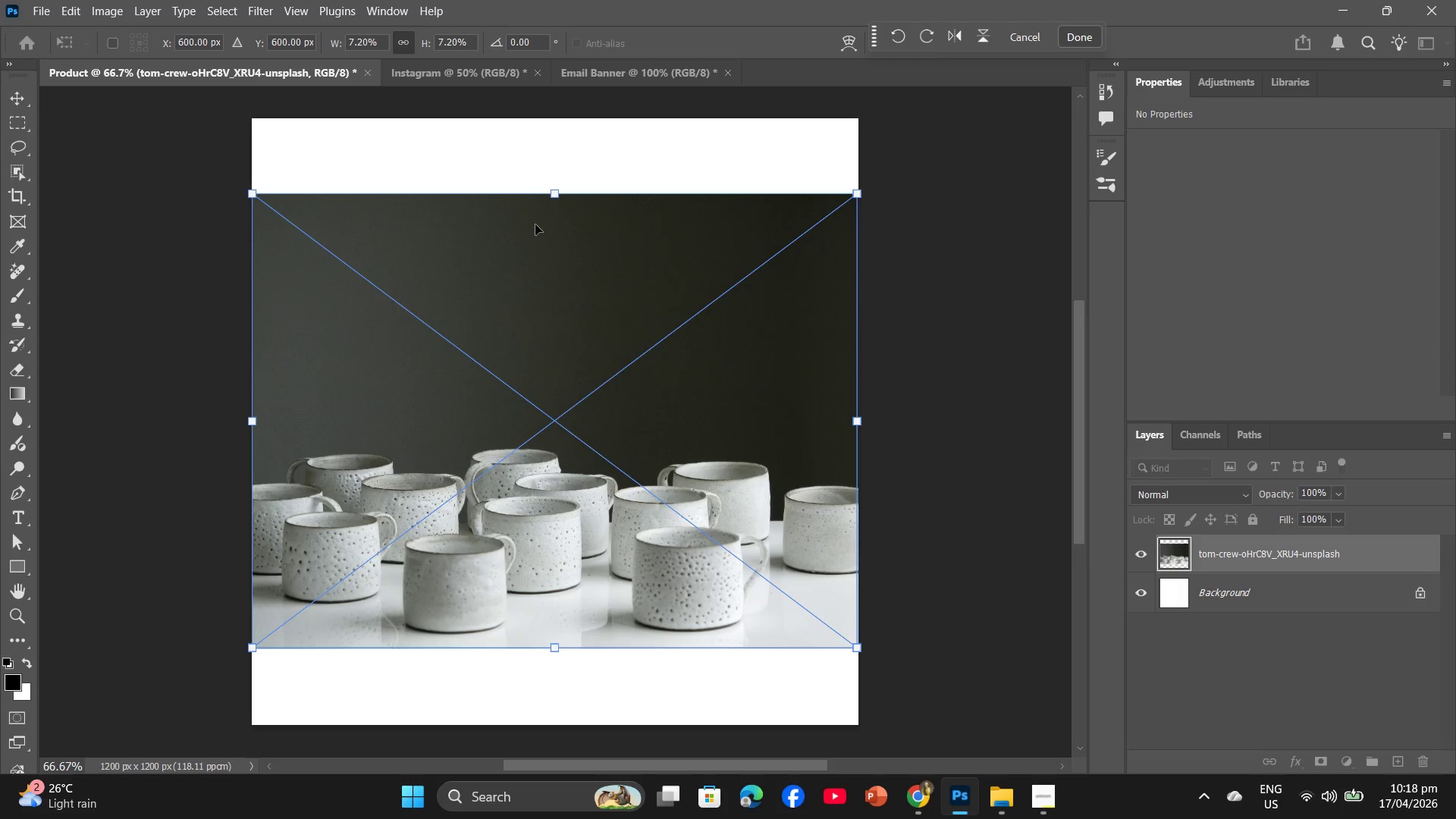 
left_click_drag(start_coordinate=[553, 193], to_coordinate=[557, 123])
 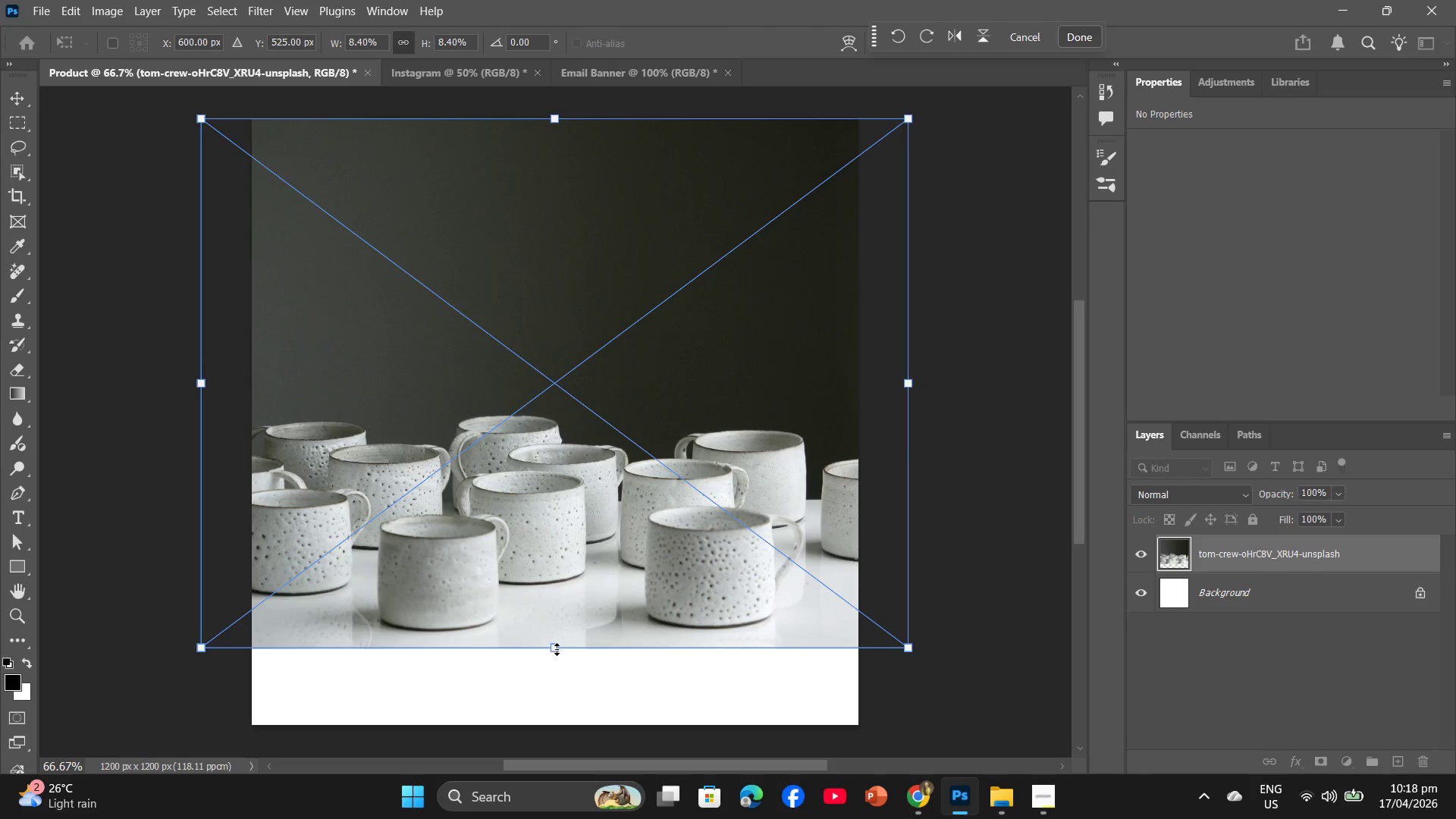 
left_click_drag(start_coordinate=[557, 649], to_coordinate=[549, 720])
 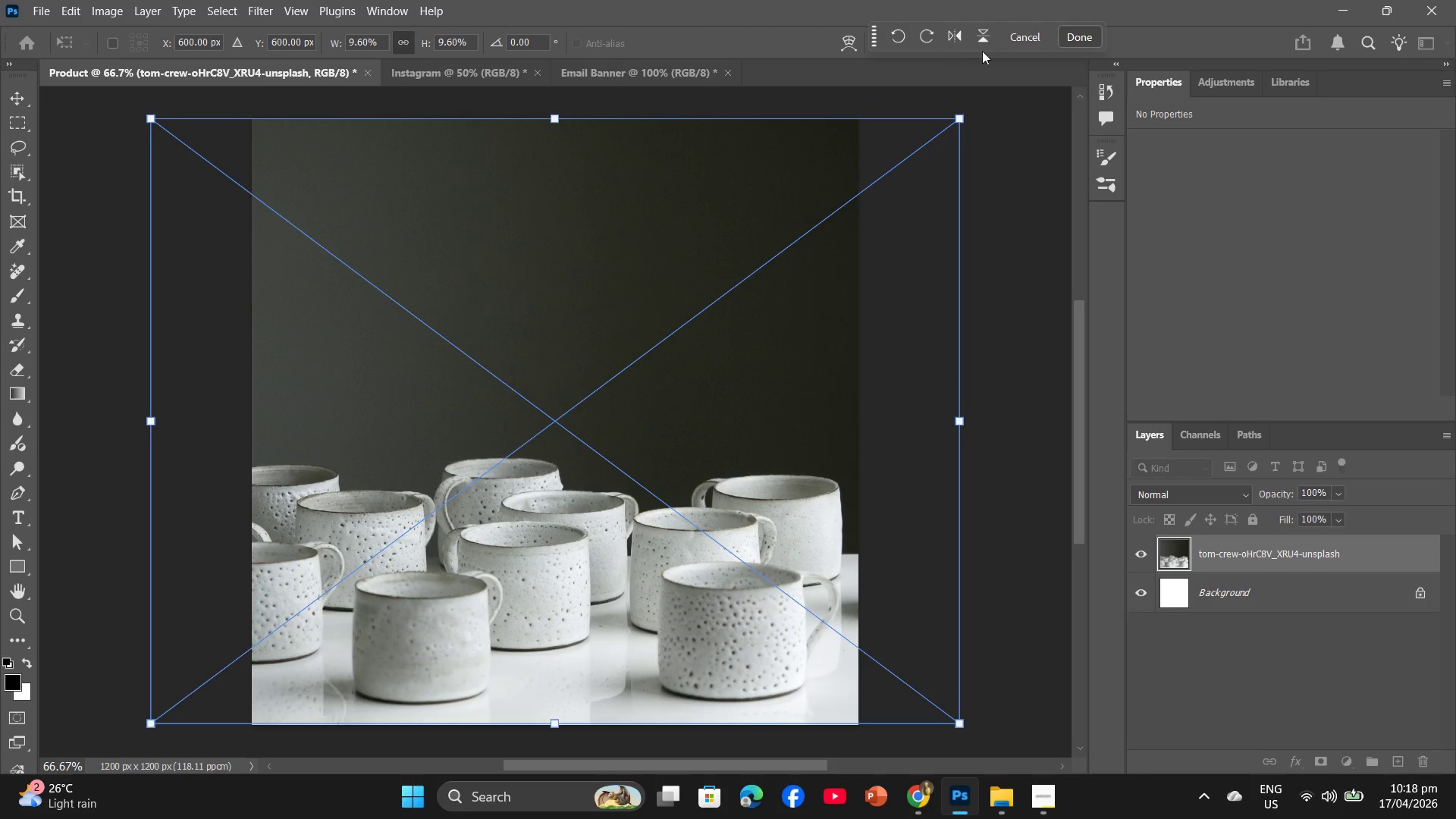 
left_click([1065, 34])
 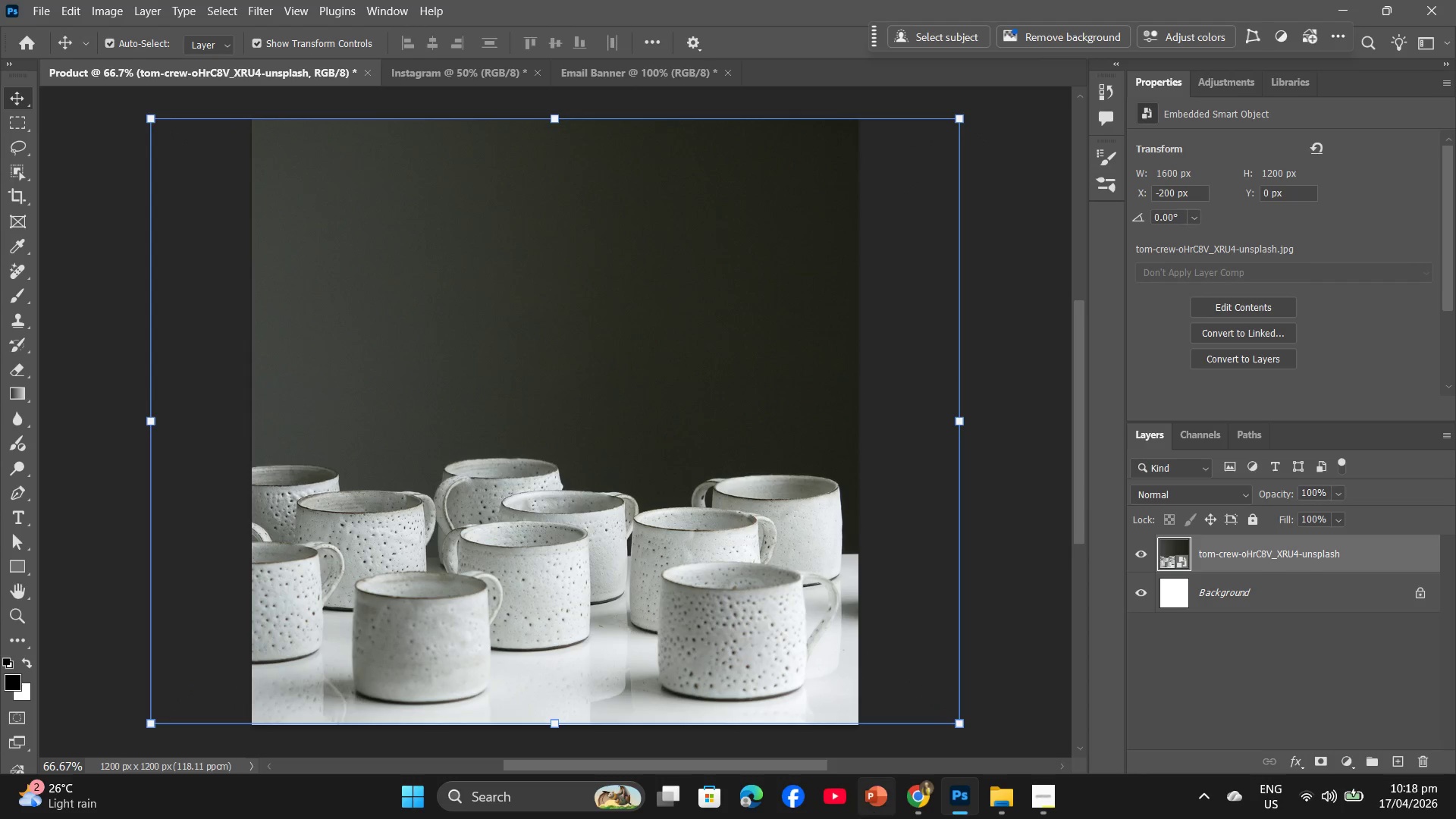 
left_click([924, 800])
 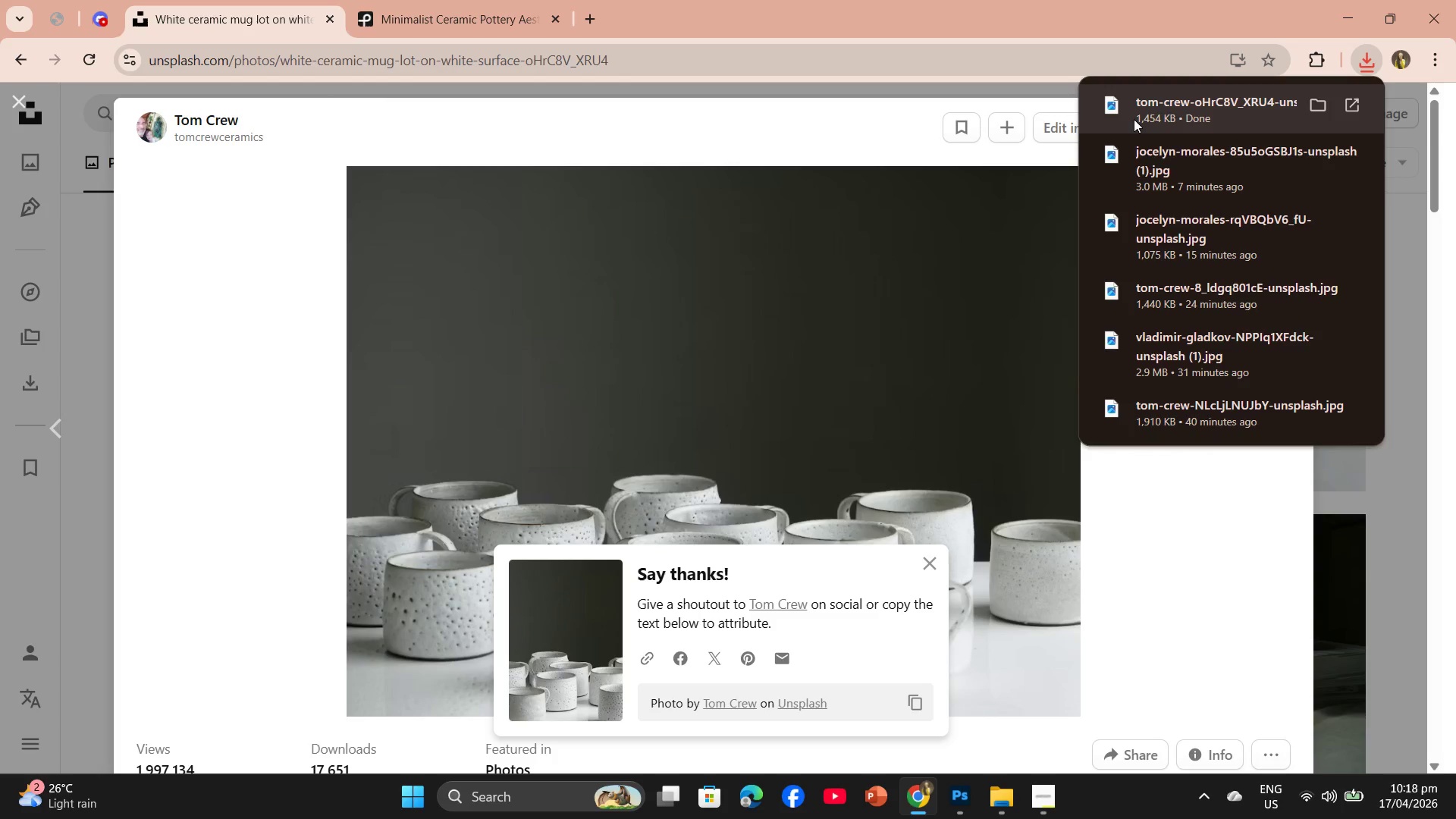 
wait(6.78)
 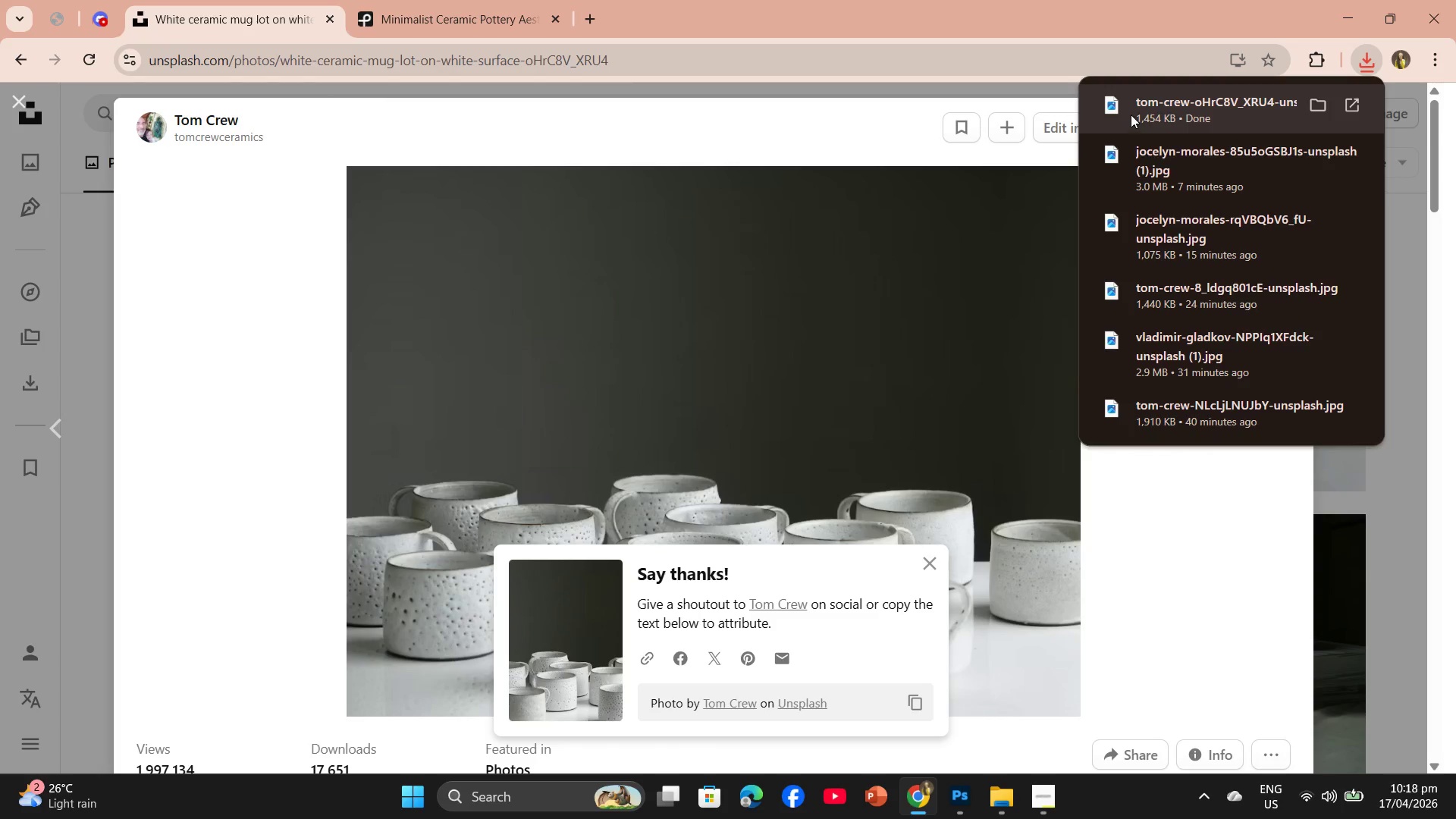 
left_click_drag(start_coordinate=[1138, 123], to_coordinate=[535, 390])
 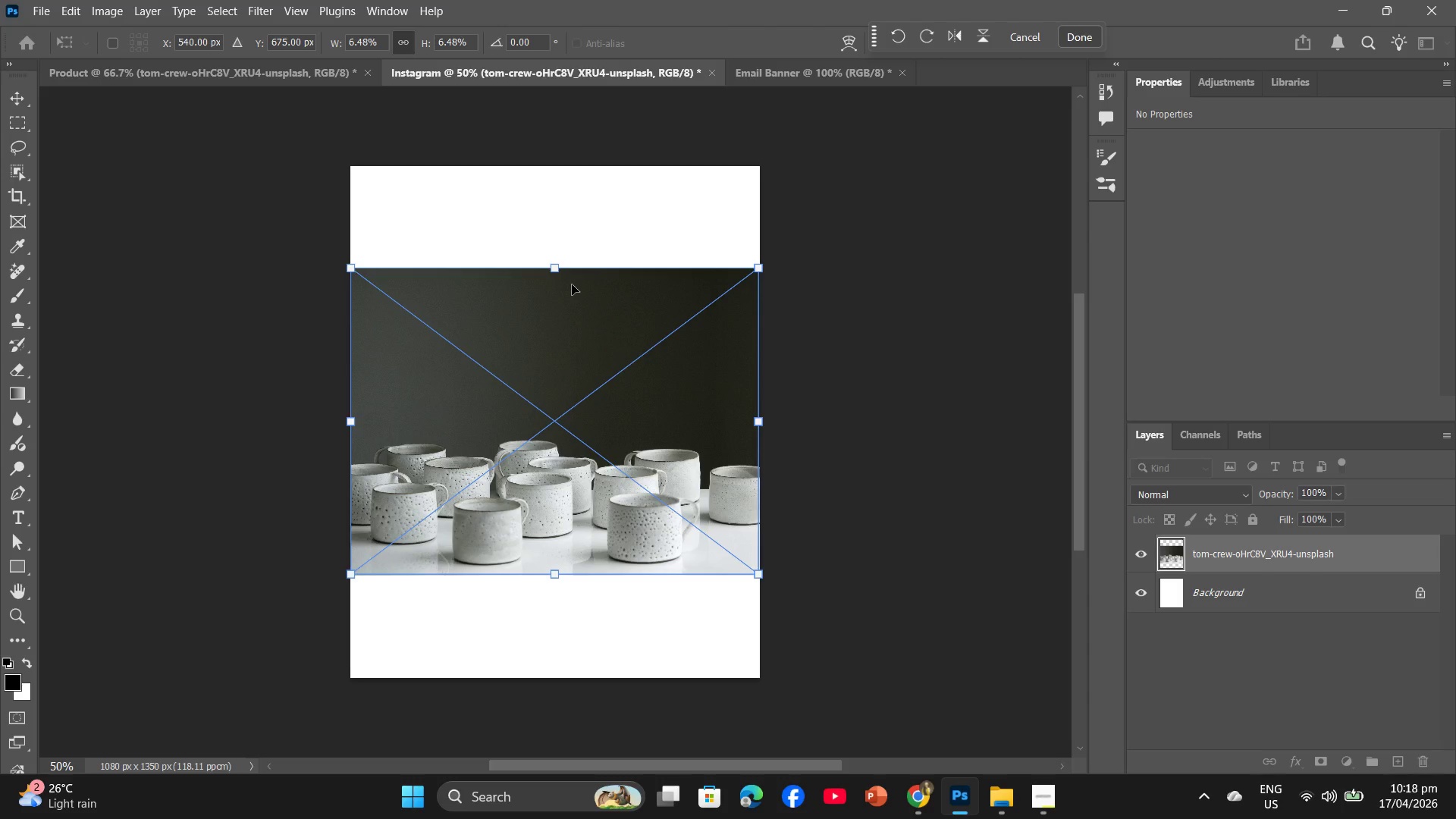 
left_click_drag(start_coordinate=[554, 270], to_coordinate=[557, 174])
 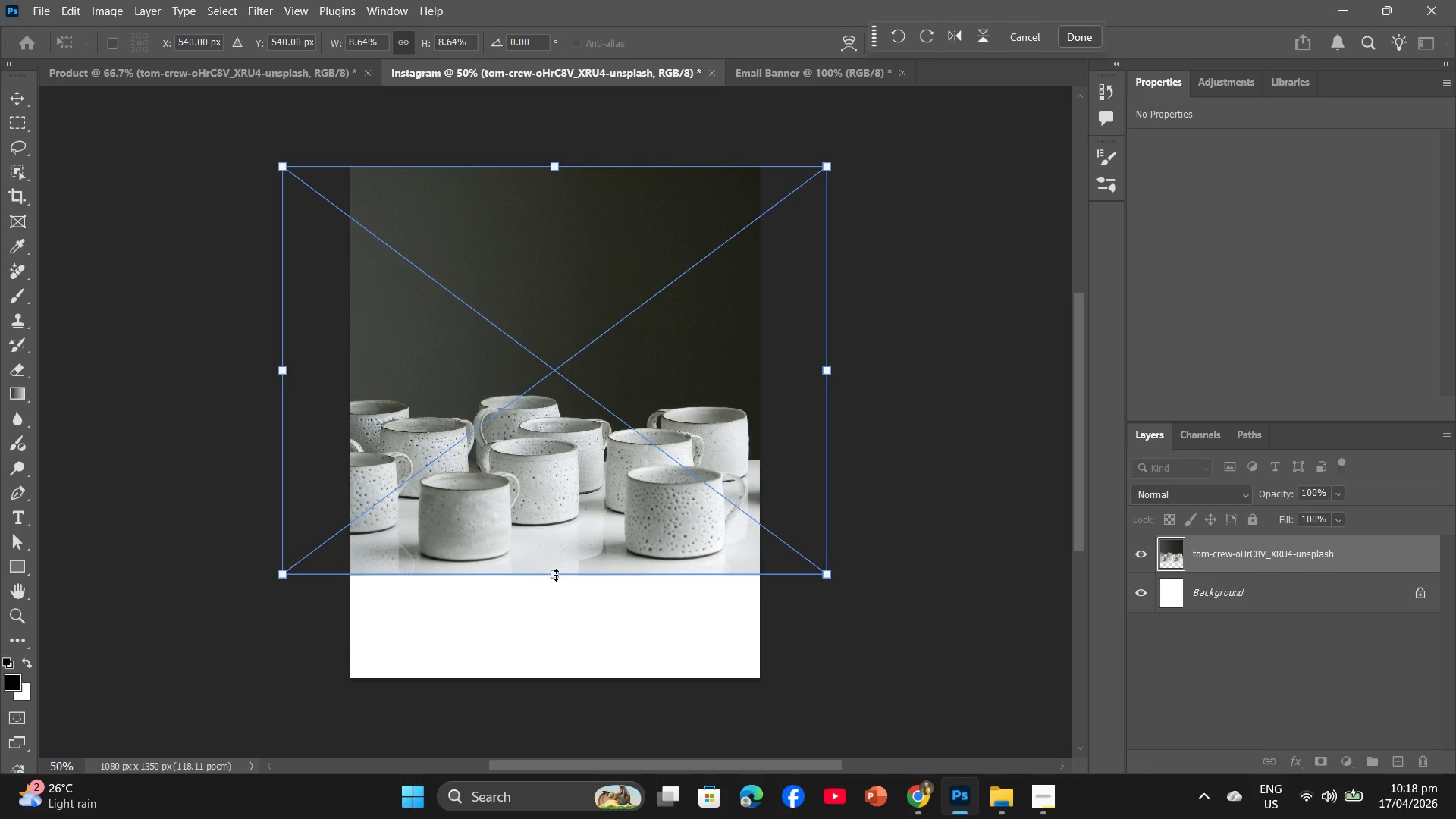 
left_click_drag(start_coordinate=[554, 575], to_coordinate=[566, 677])
 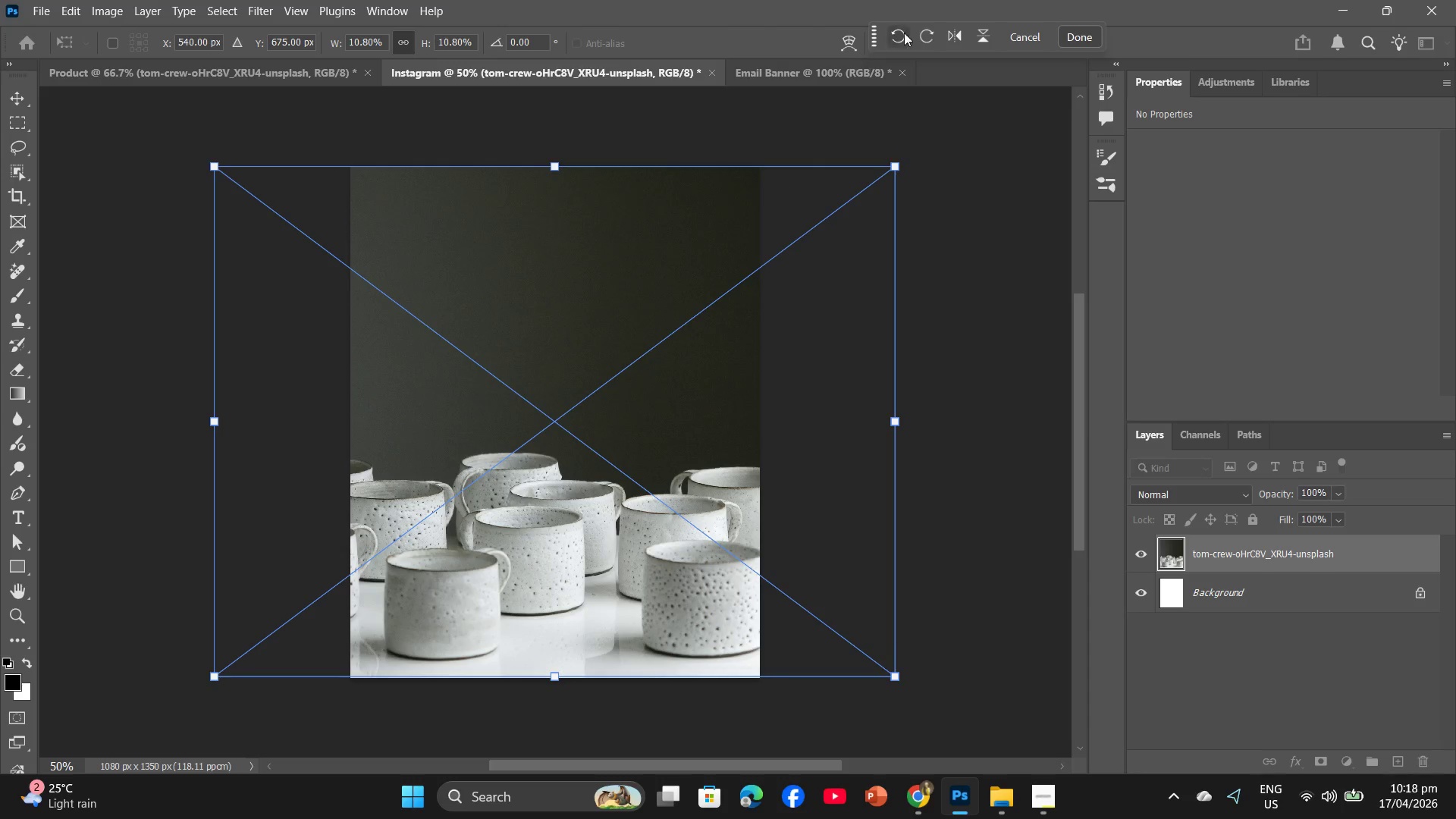 
left_click([1065, 35])
 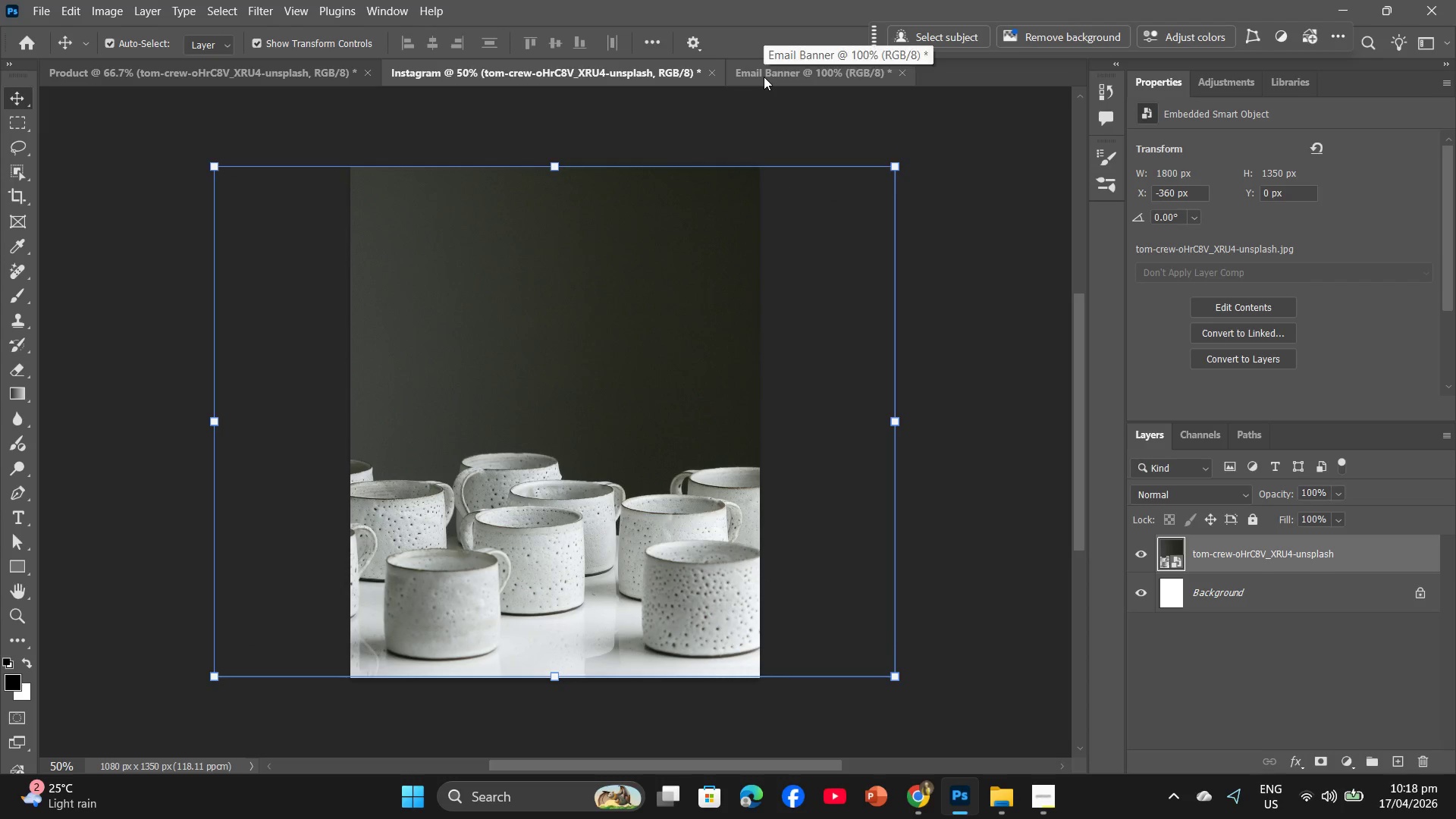 
left_click([764, 77])
 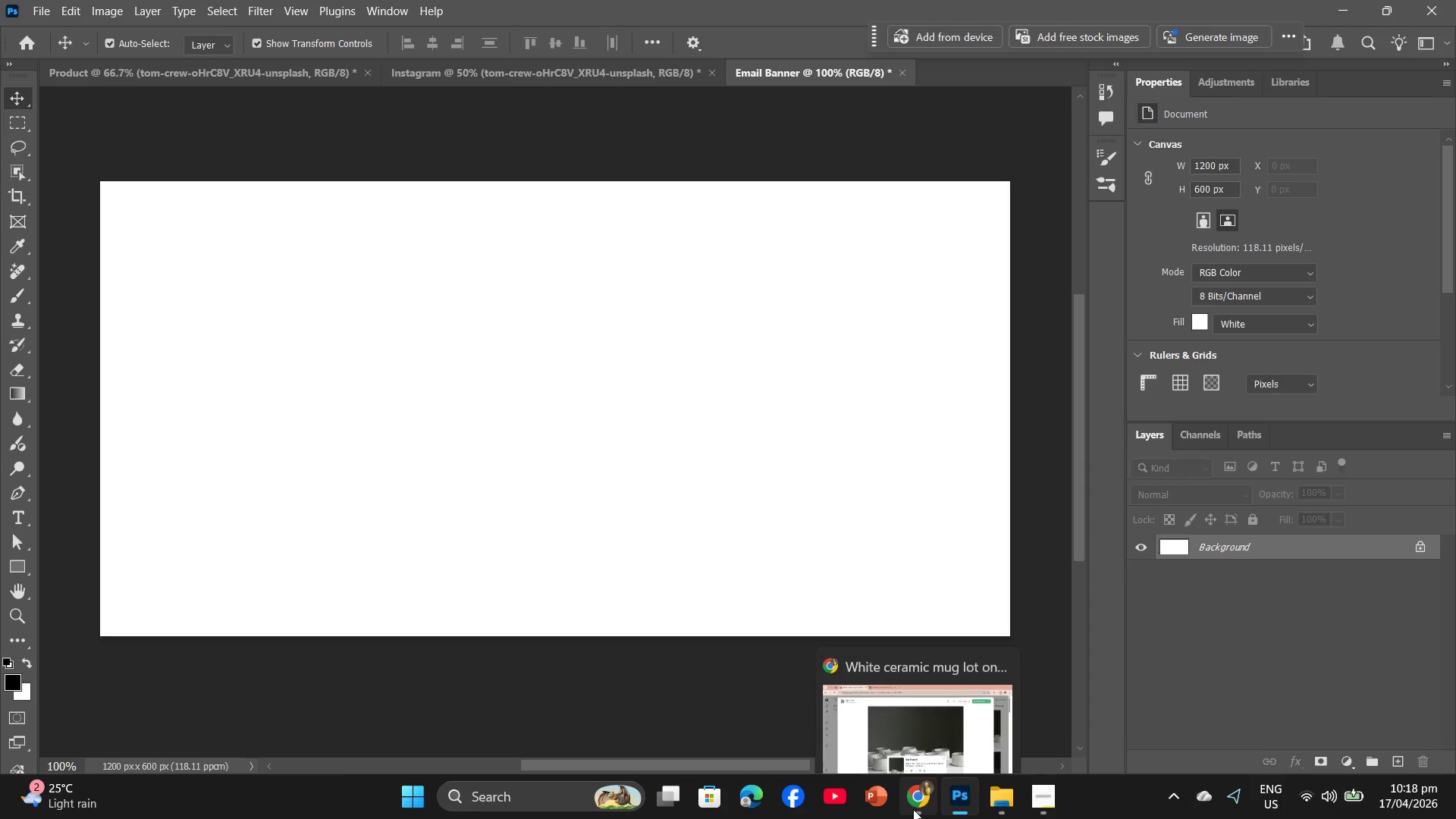 
left_click([913, 809])
 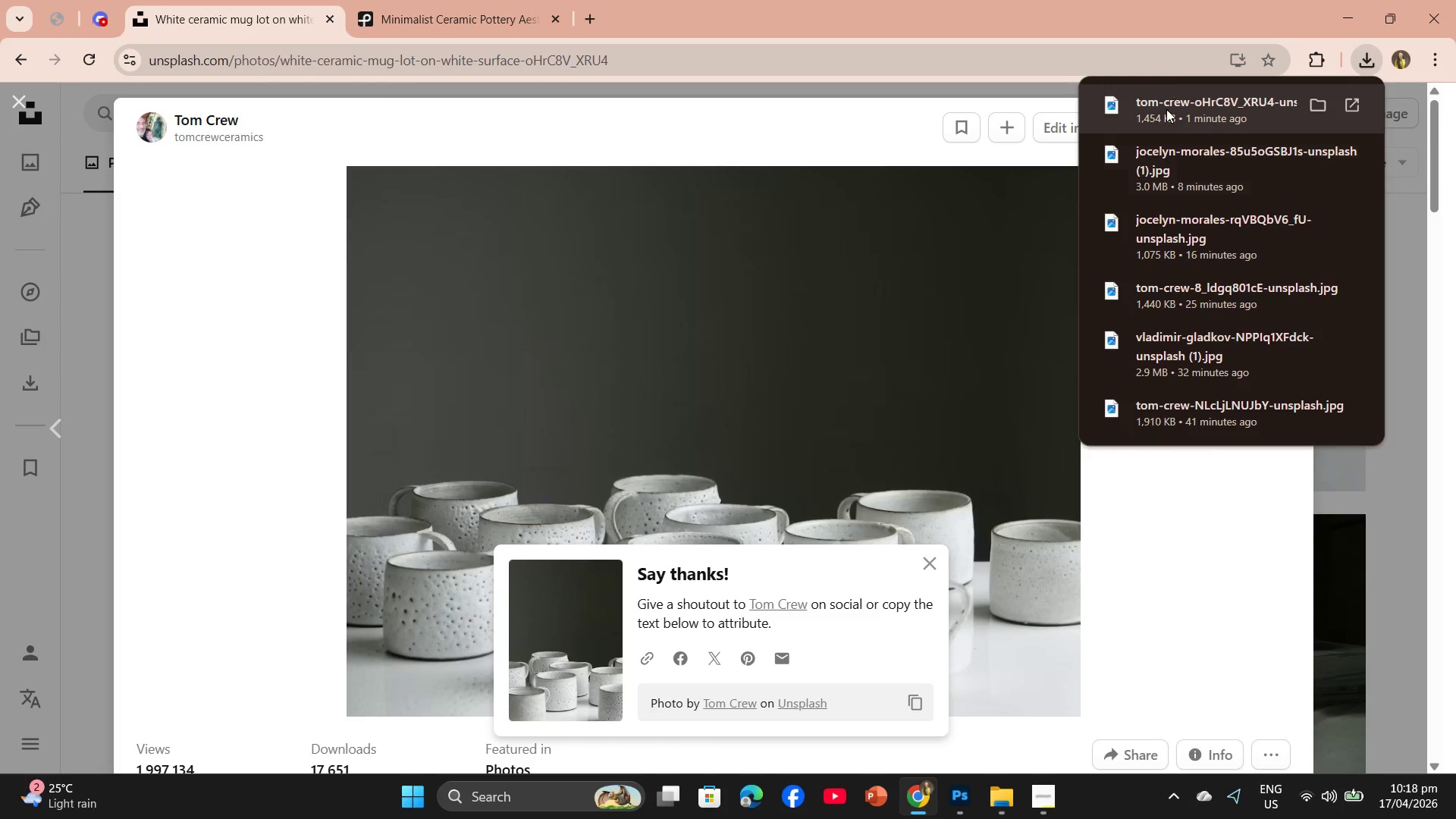 
left_click_drag(start_coordinate=[1166, 109], to_coordinate=[529, 435])
 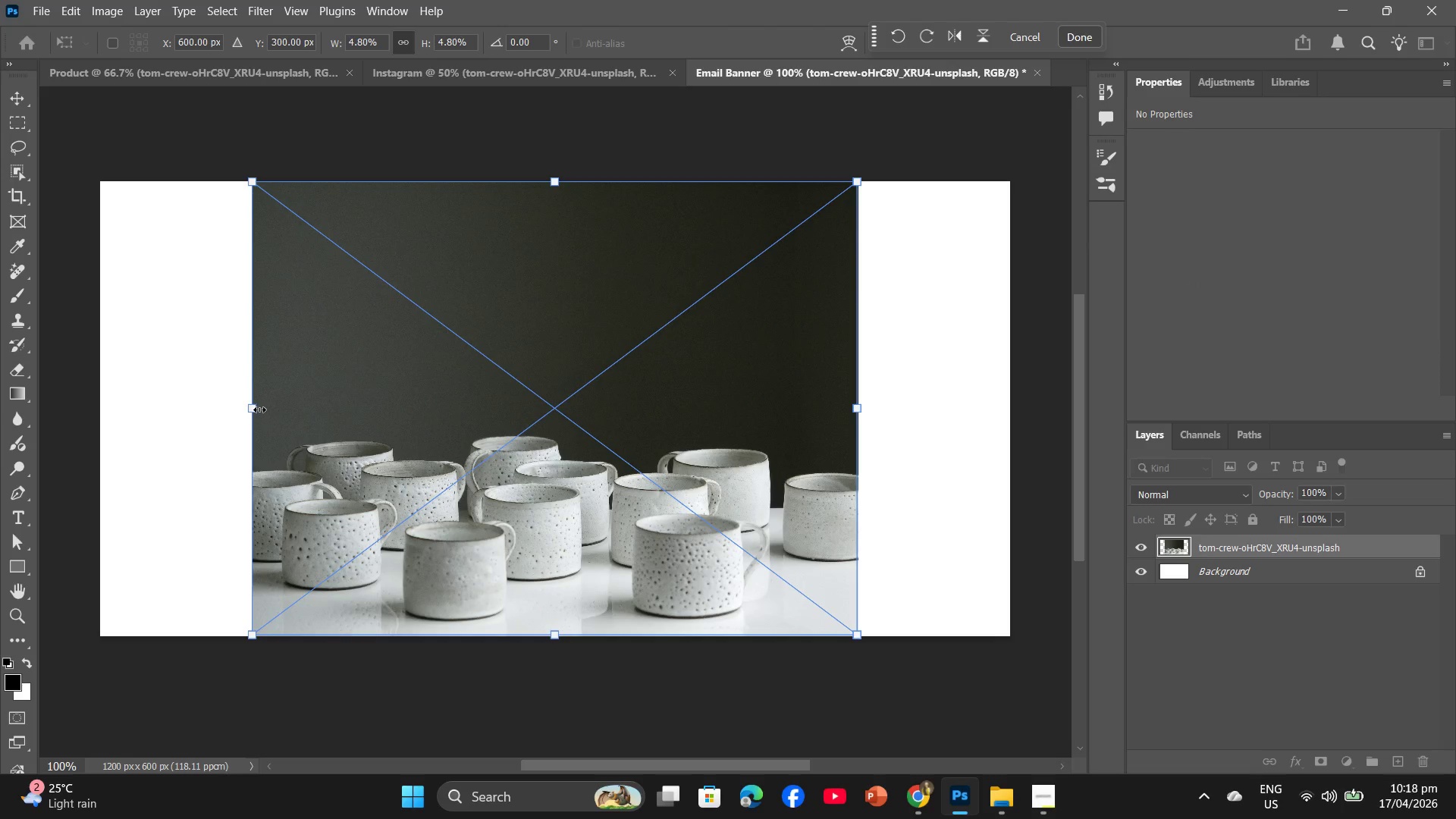 
left_click_drag(start_coordinate=[253, 409], to_coordinate=[105, 388])
 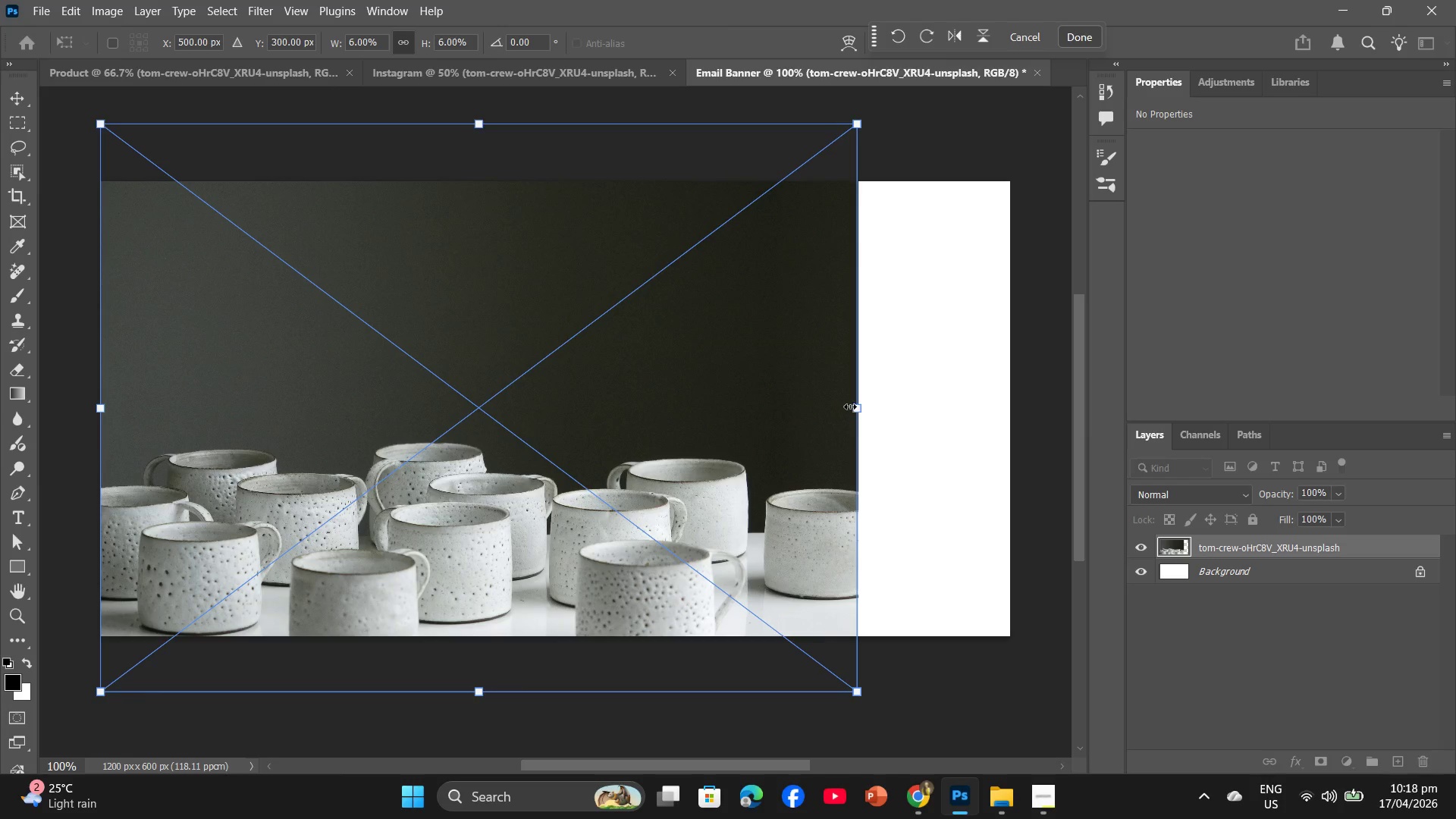 
left_click_drag(start_coordinate=[857, 406], to_coordinate=[1003, 389])
 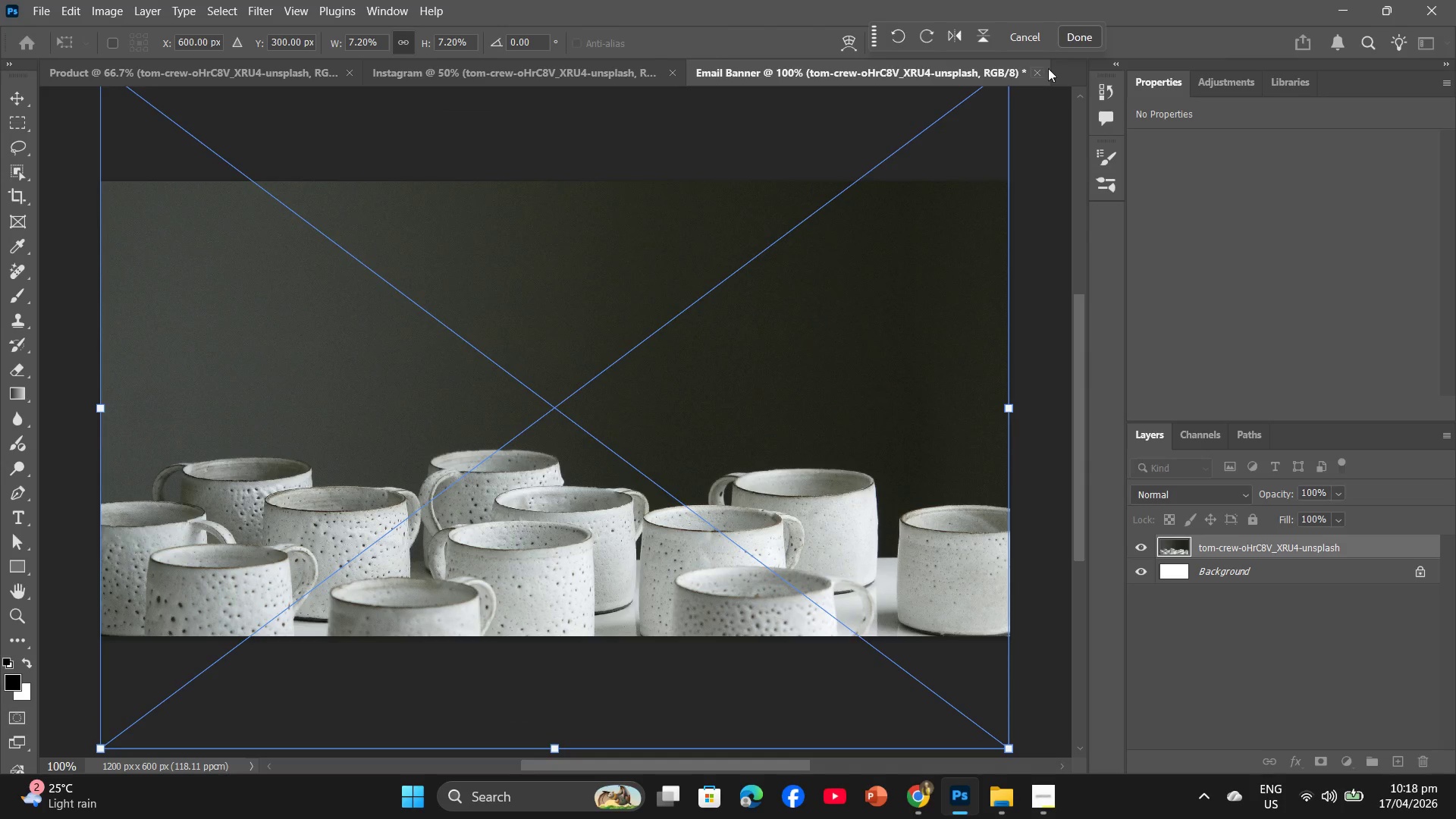 
left_click([1078, 35])
 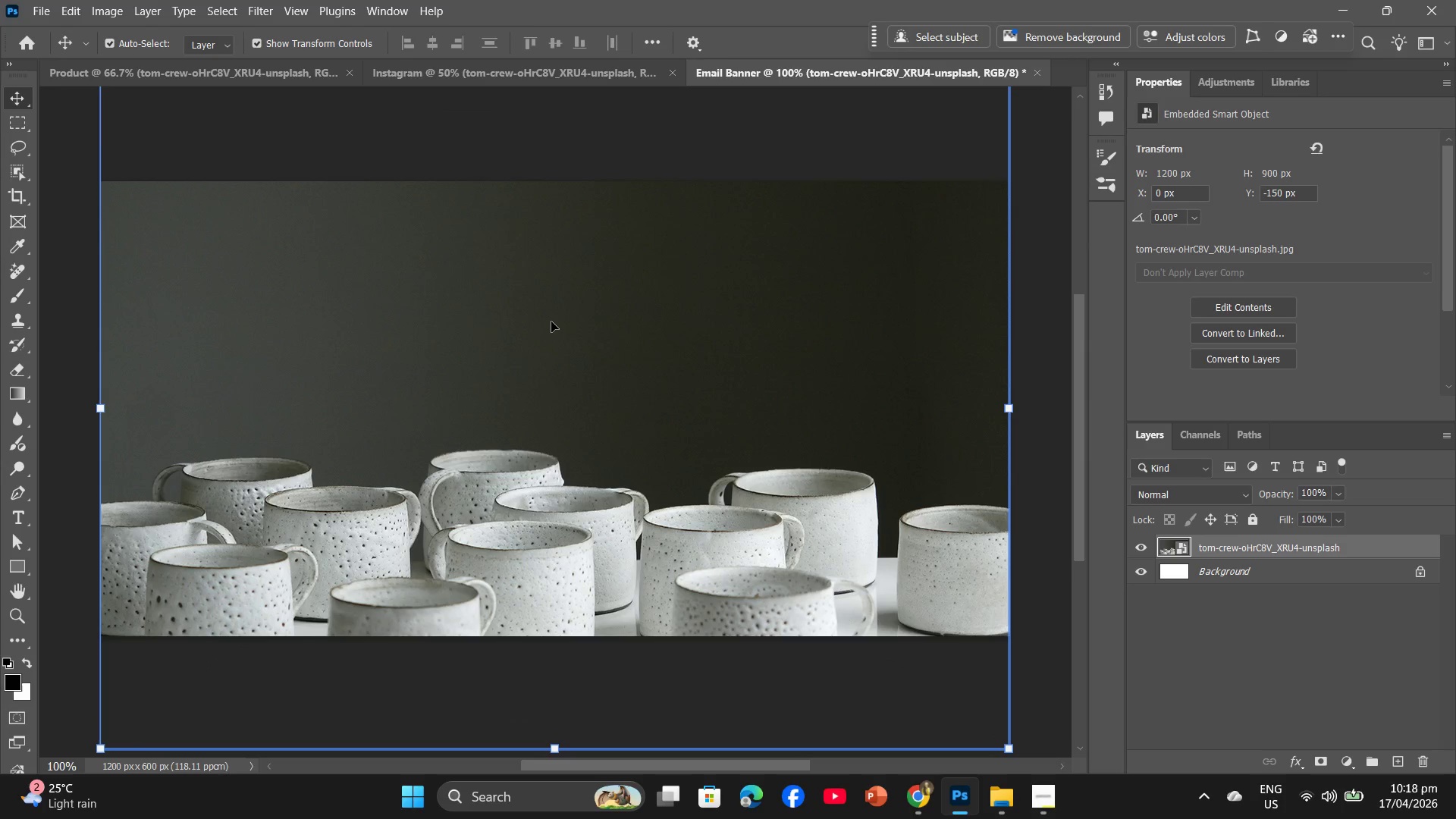 
left_click_drag(start_coordinate=[560, 318], to_coordinate=[565, 231])
 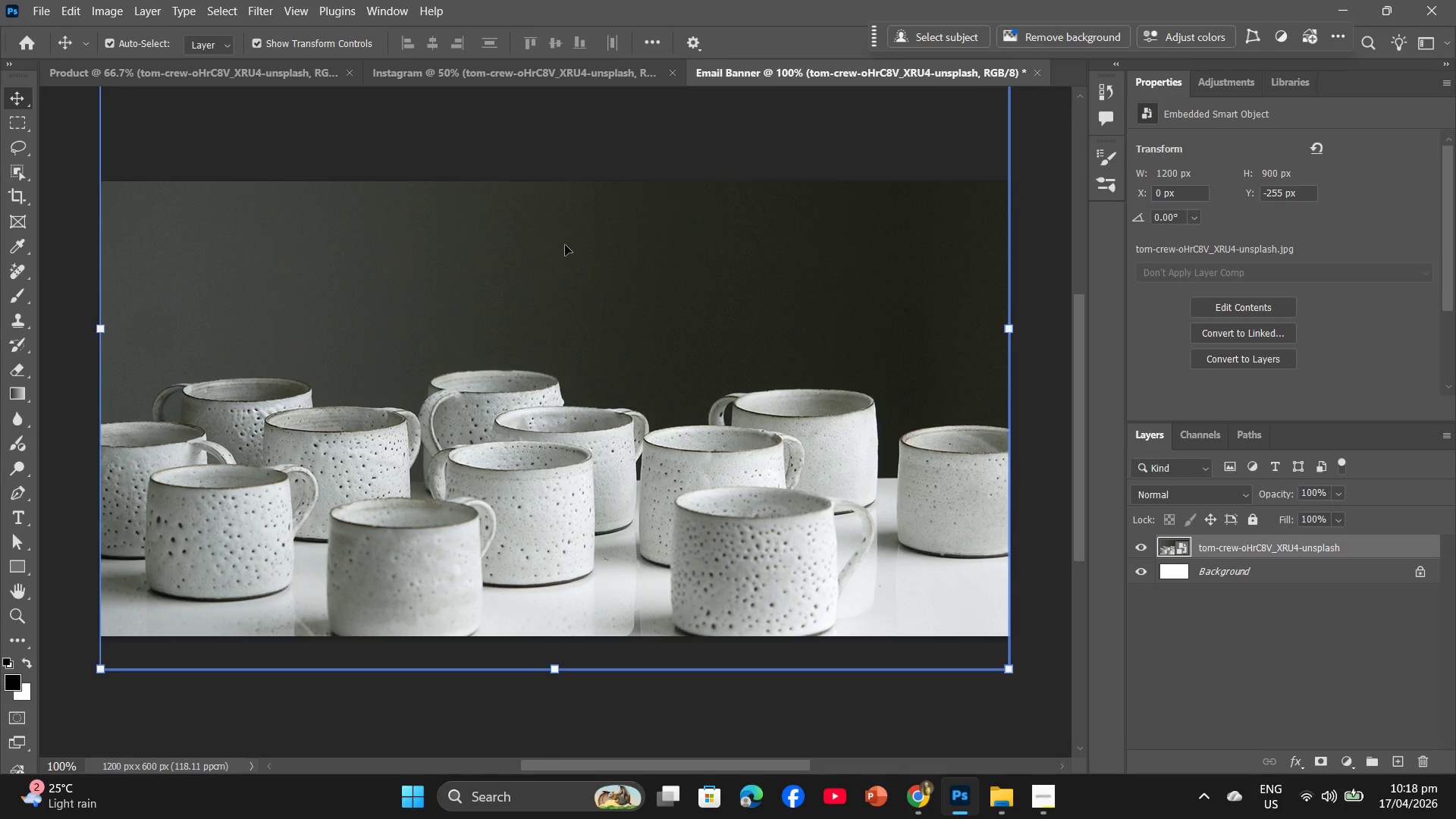 
left_click_drag(start_coordinate=[565, 245], to_coordinate=[566, 234])
 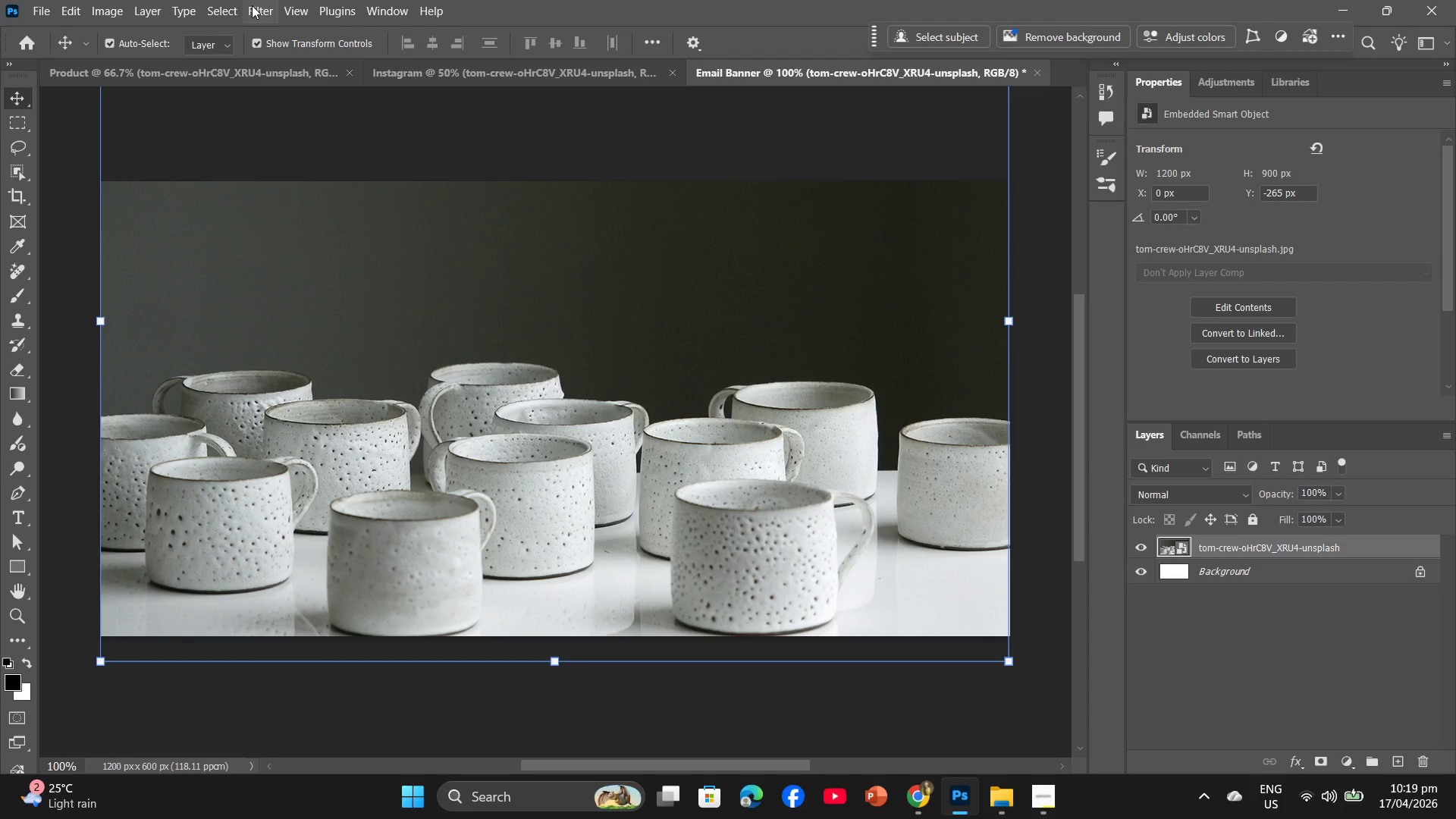 
left_click([236, 74])
 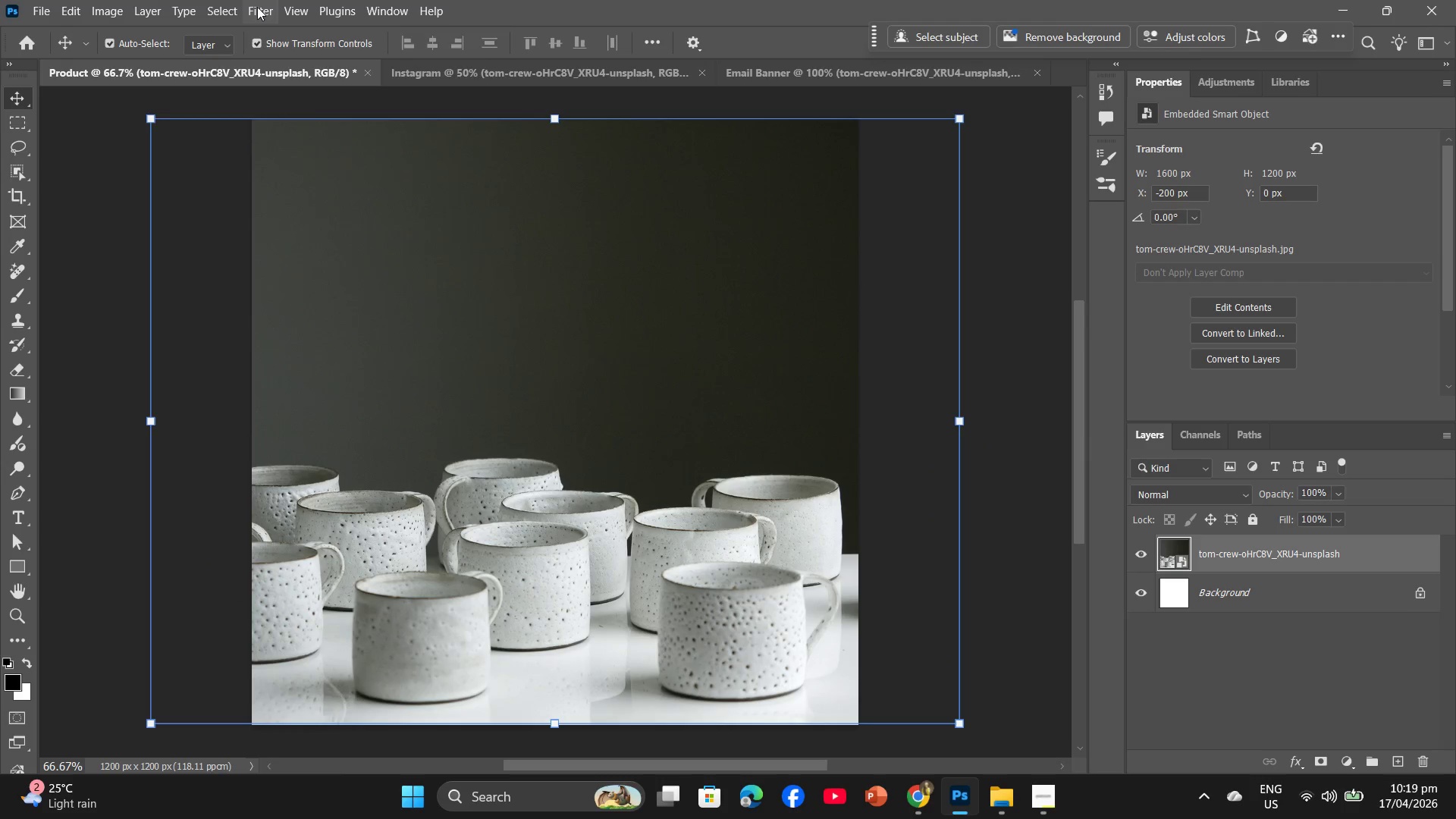 
left_click([257, 7])
 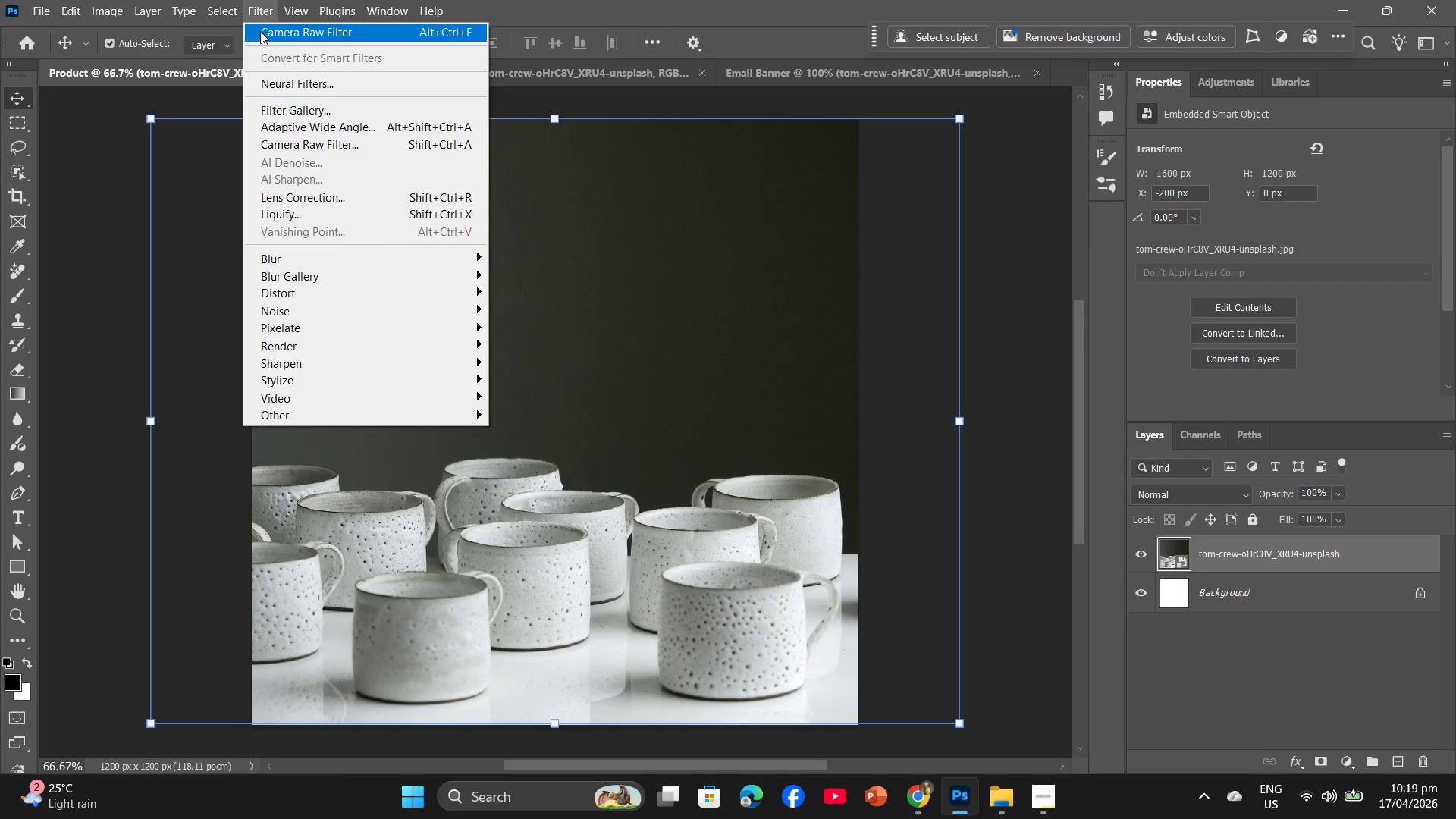 
left_click([260, 31])
 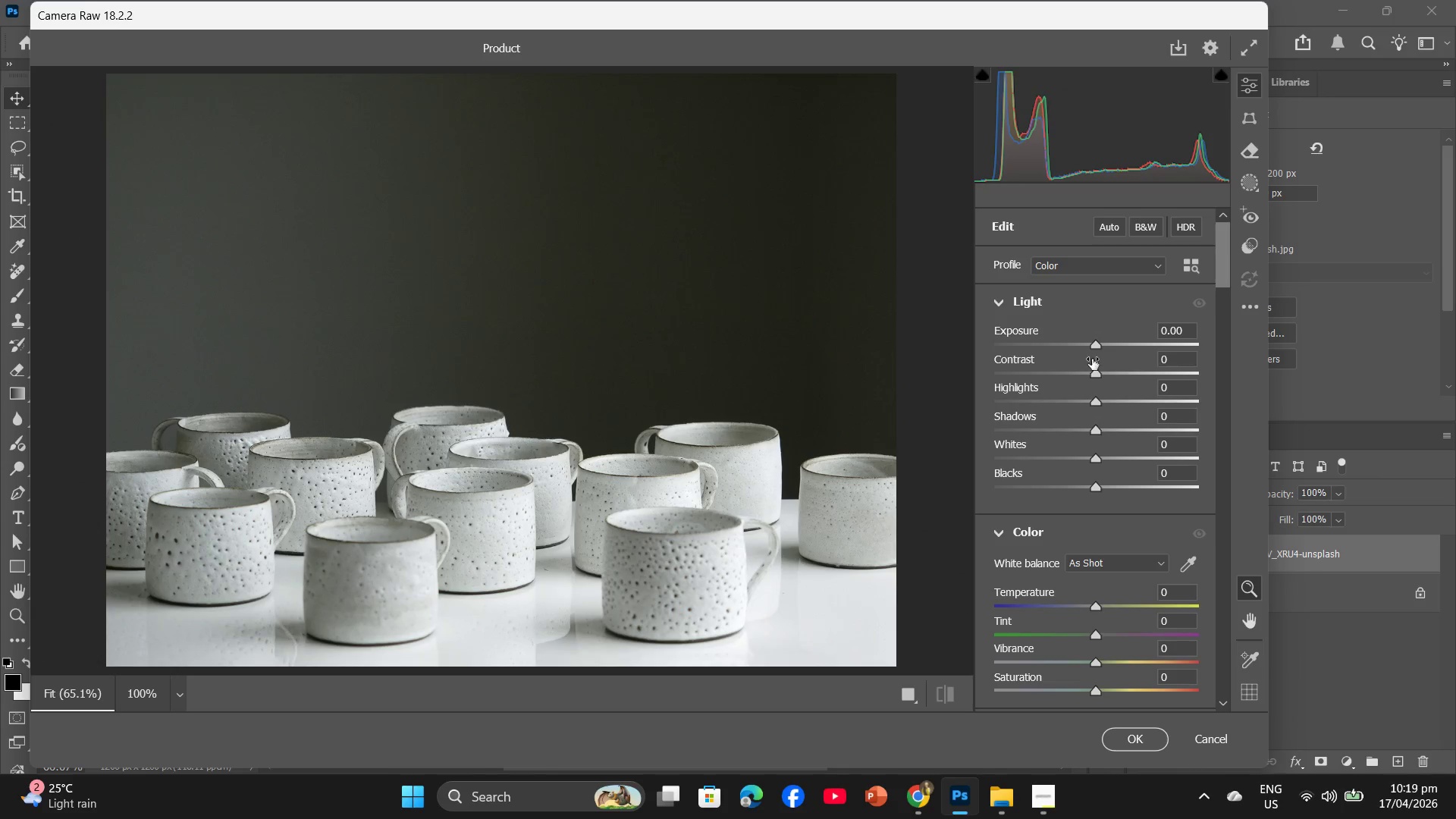 
left_click([1163, 362])
 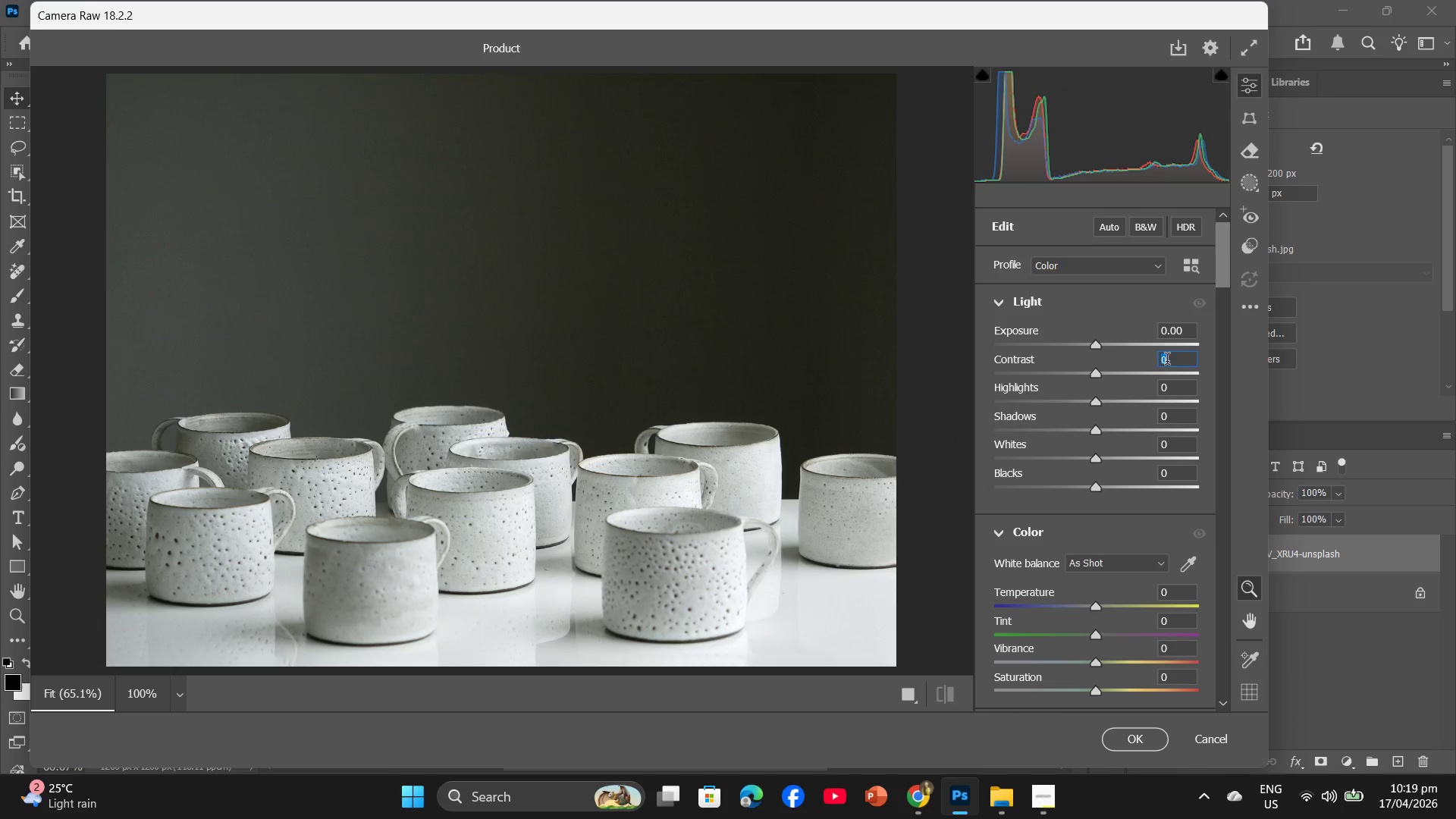 
key(Numpad1)
 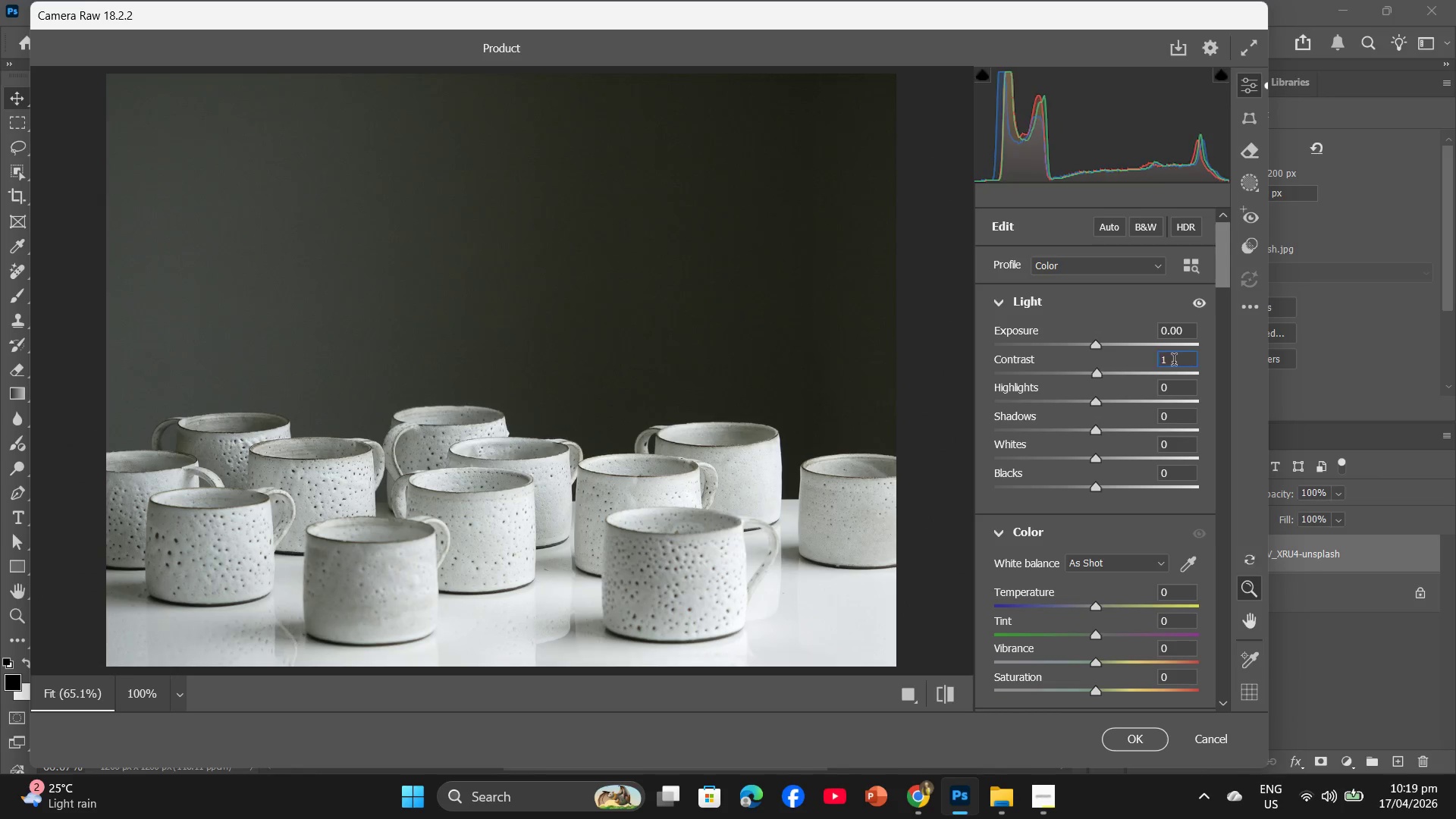 
key(Numpad0)
 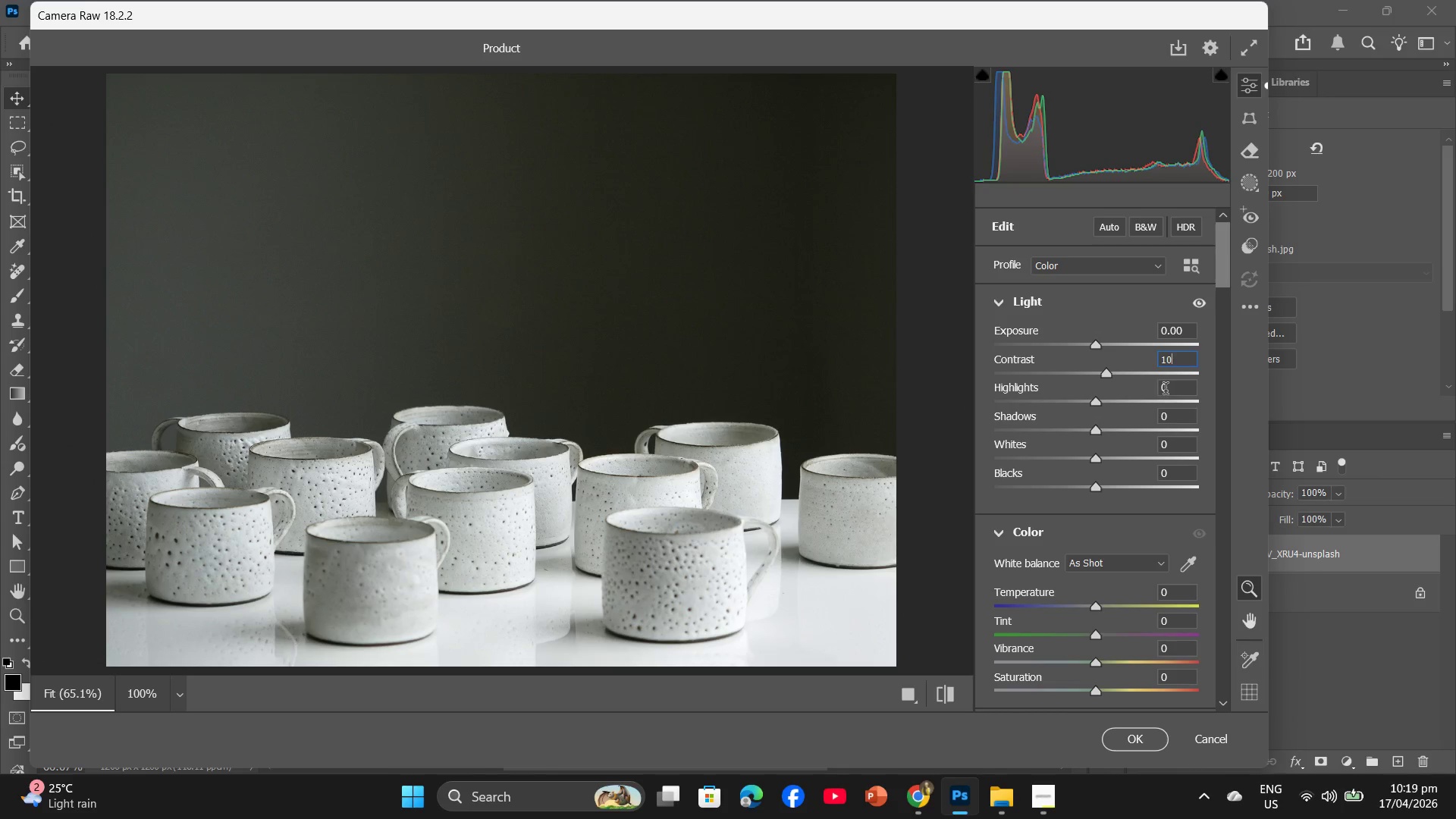 
left_click([1164, 391])
 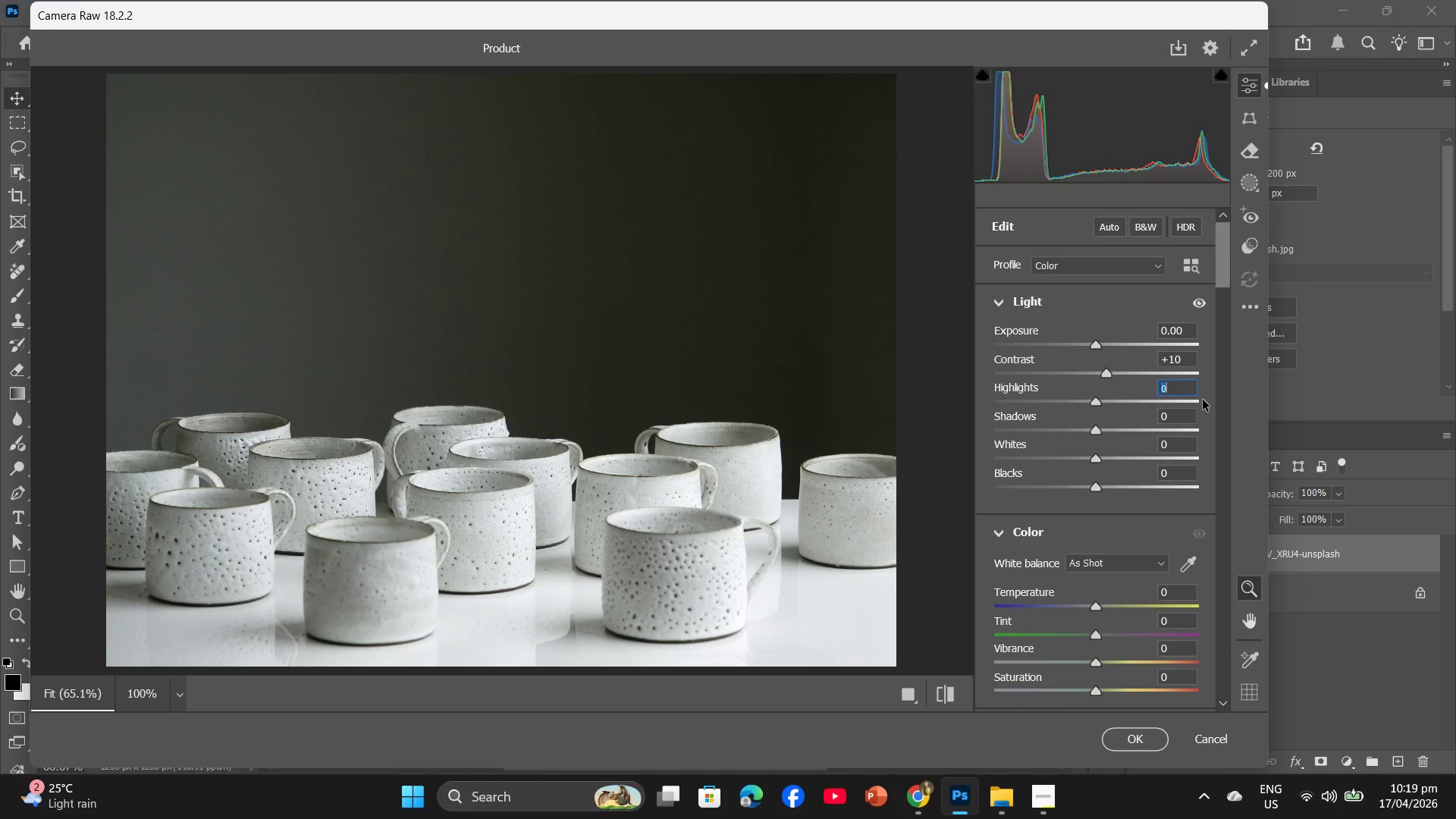 
key(Minus)
 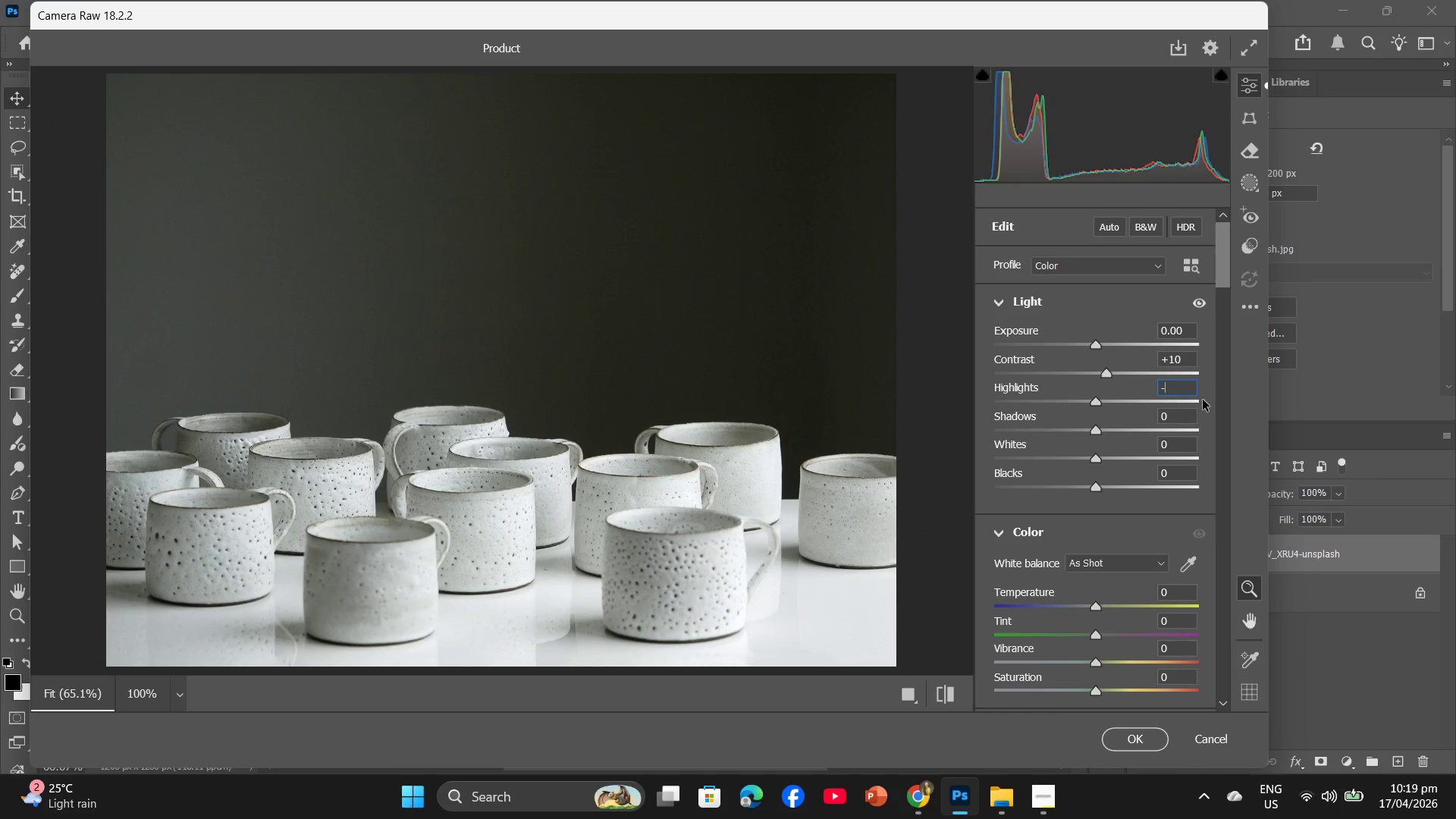 
key(Numpad5)
 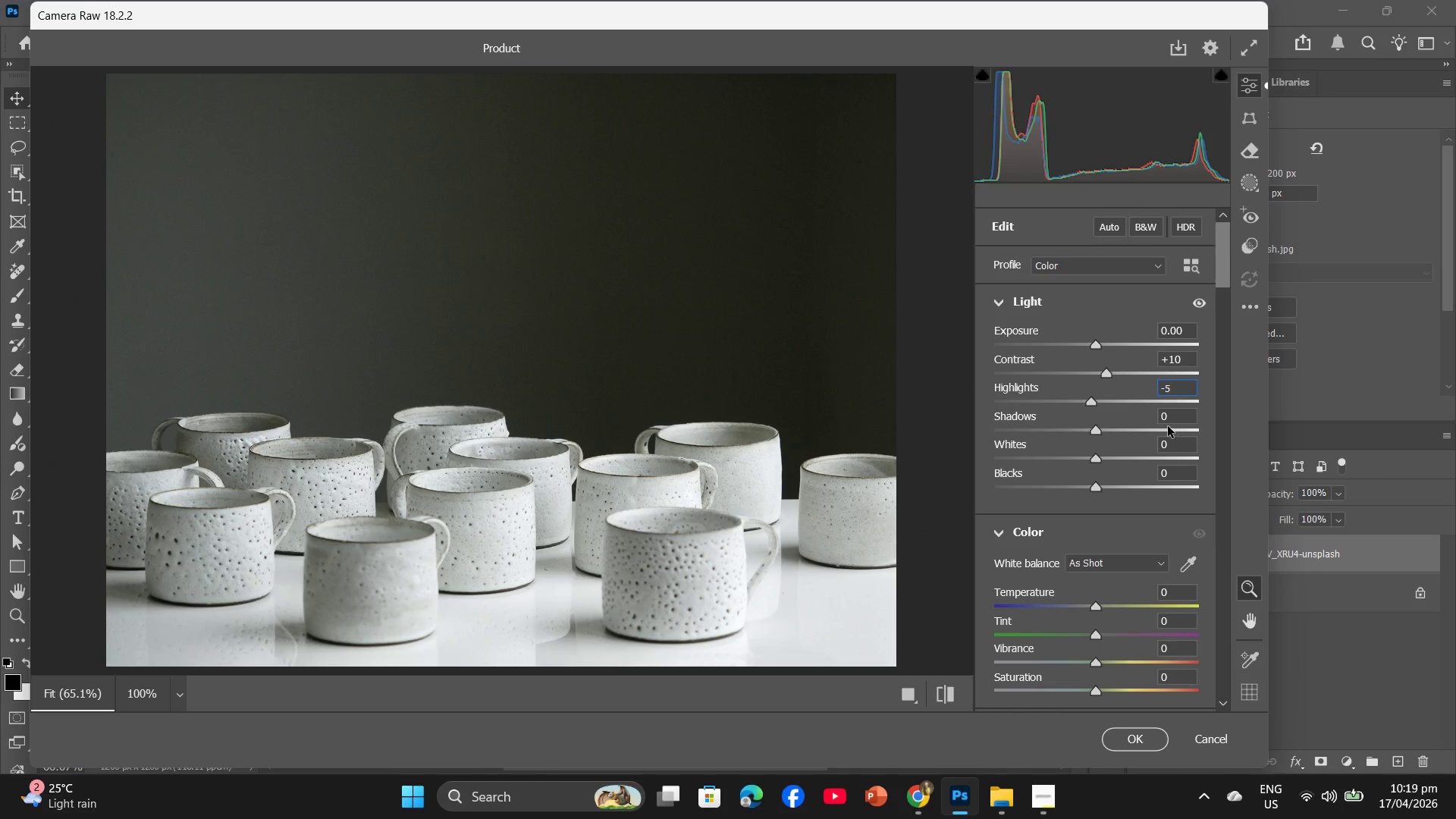 
left_click([1164, 421])
 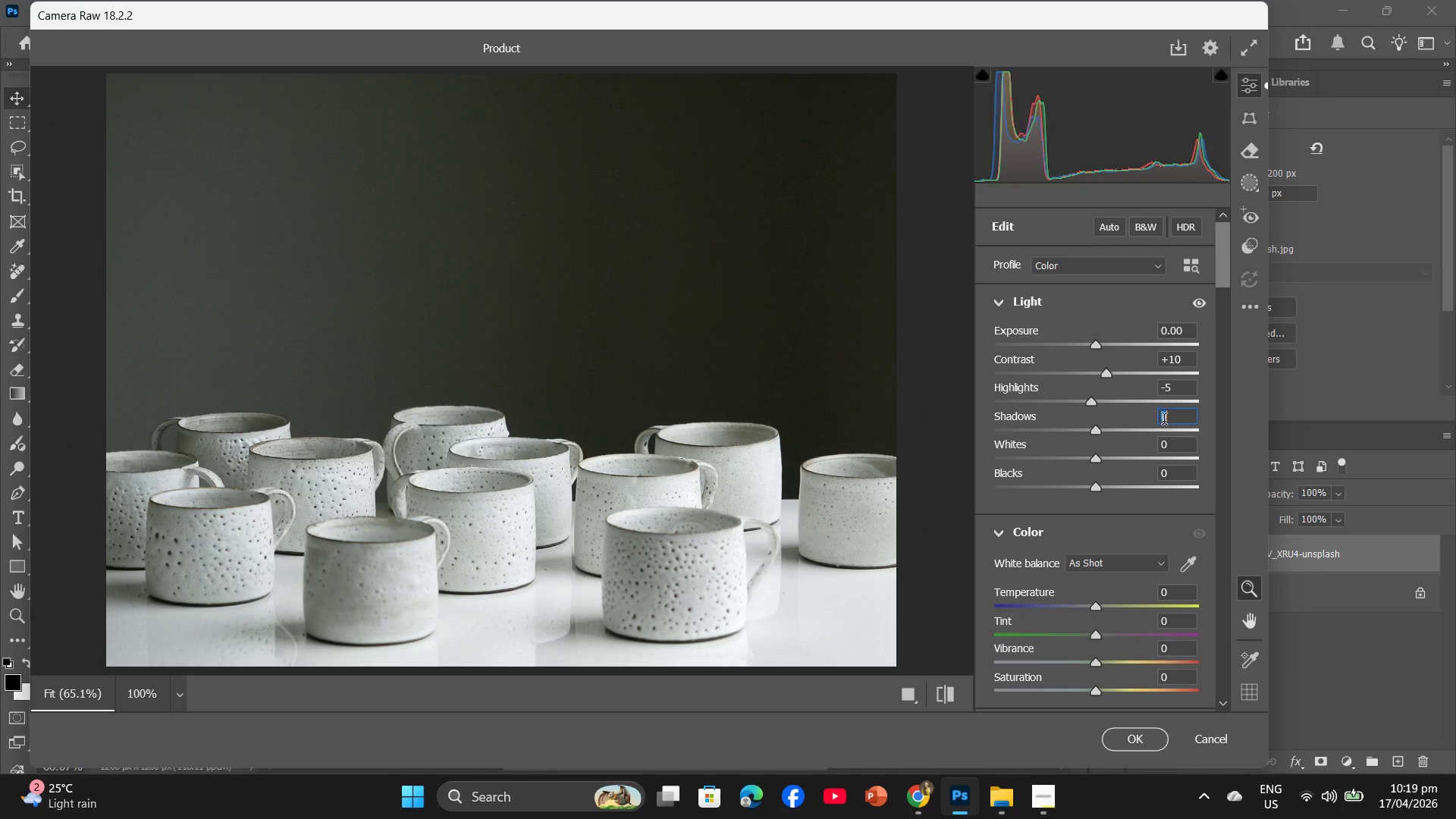 
key(Numpad5)
 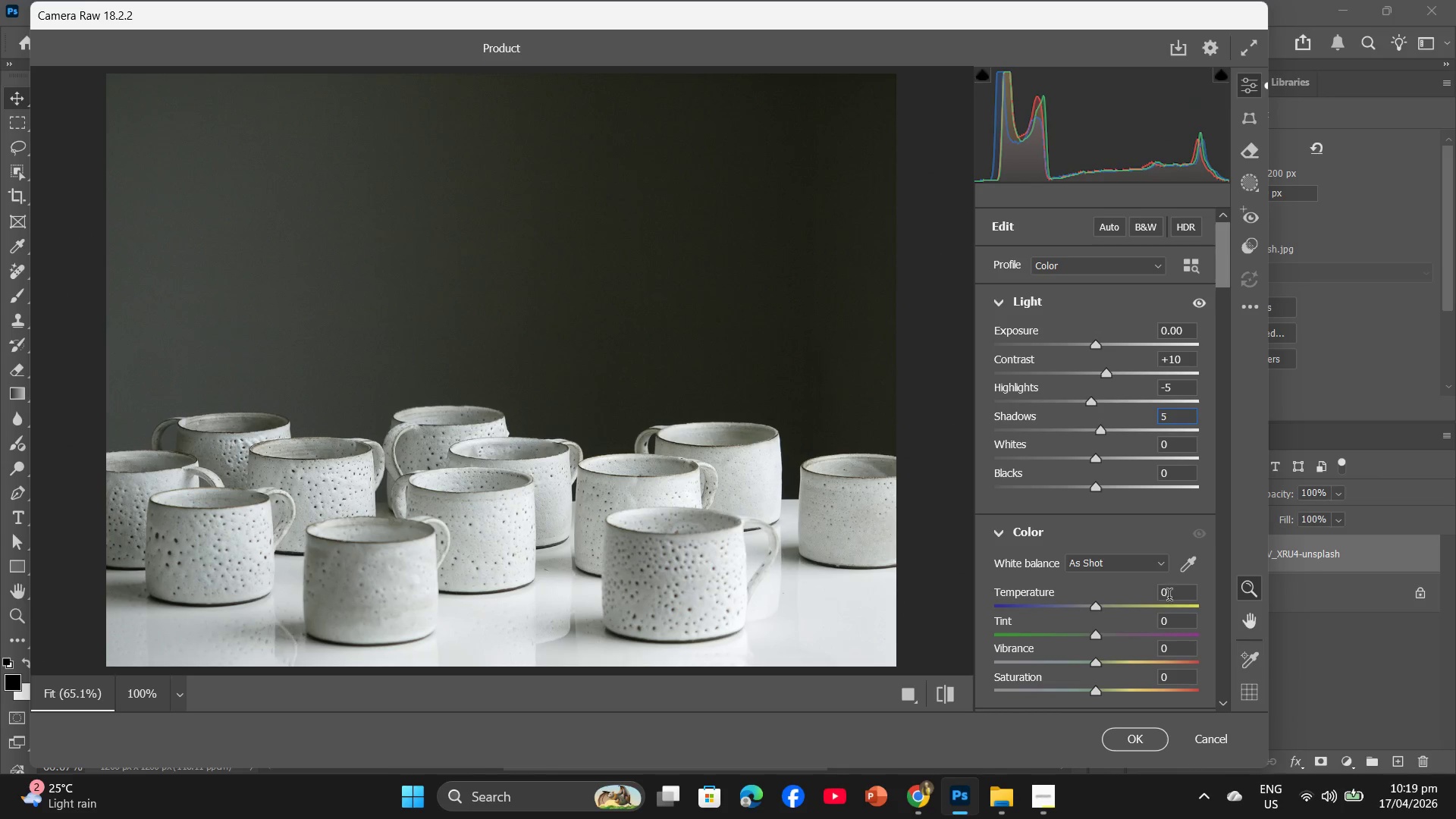 
left_click([1169, 597])
 